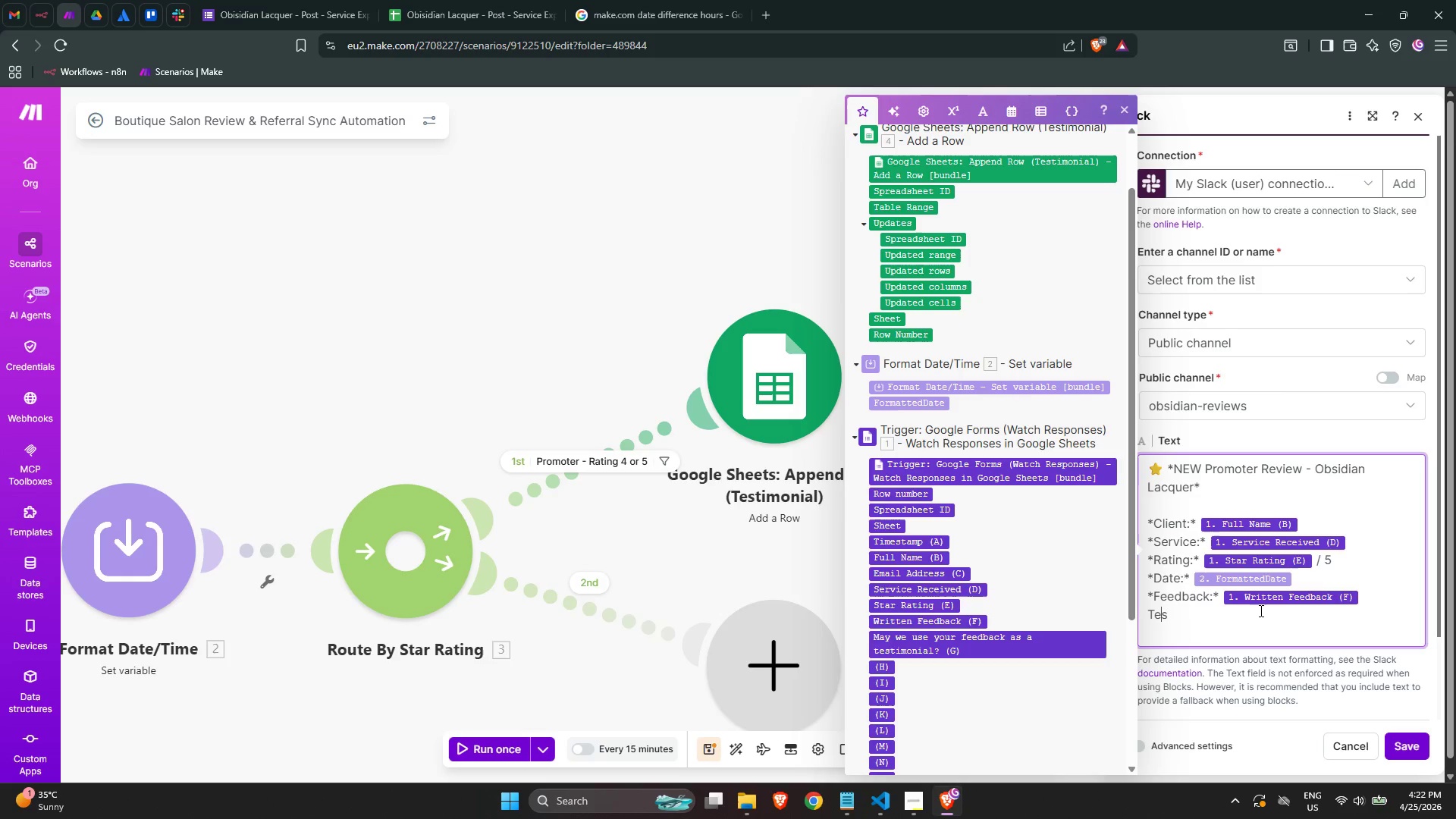 
key(ArrowLeft)
 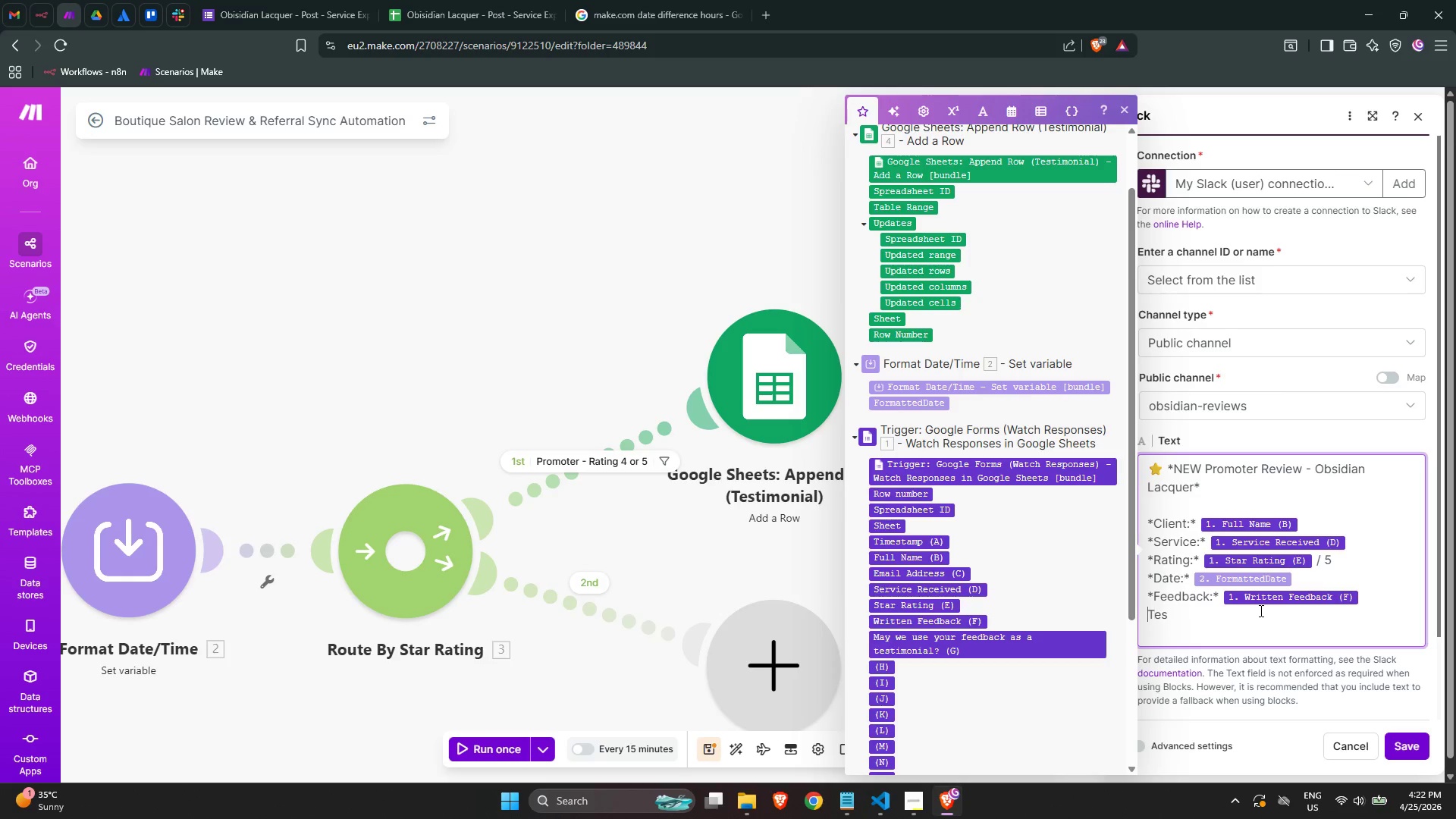 
key(ArrowLeft)
 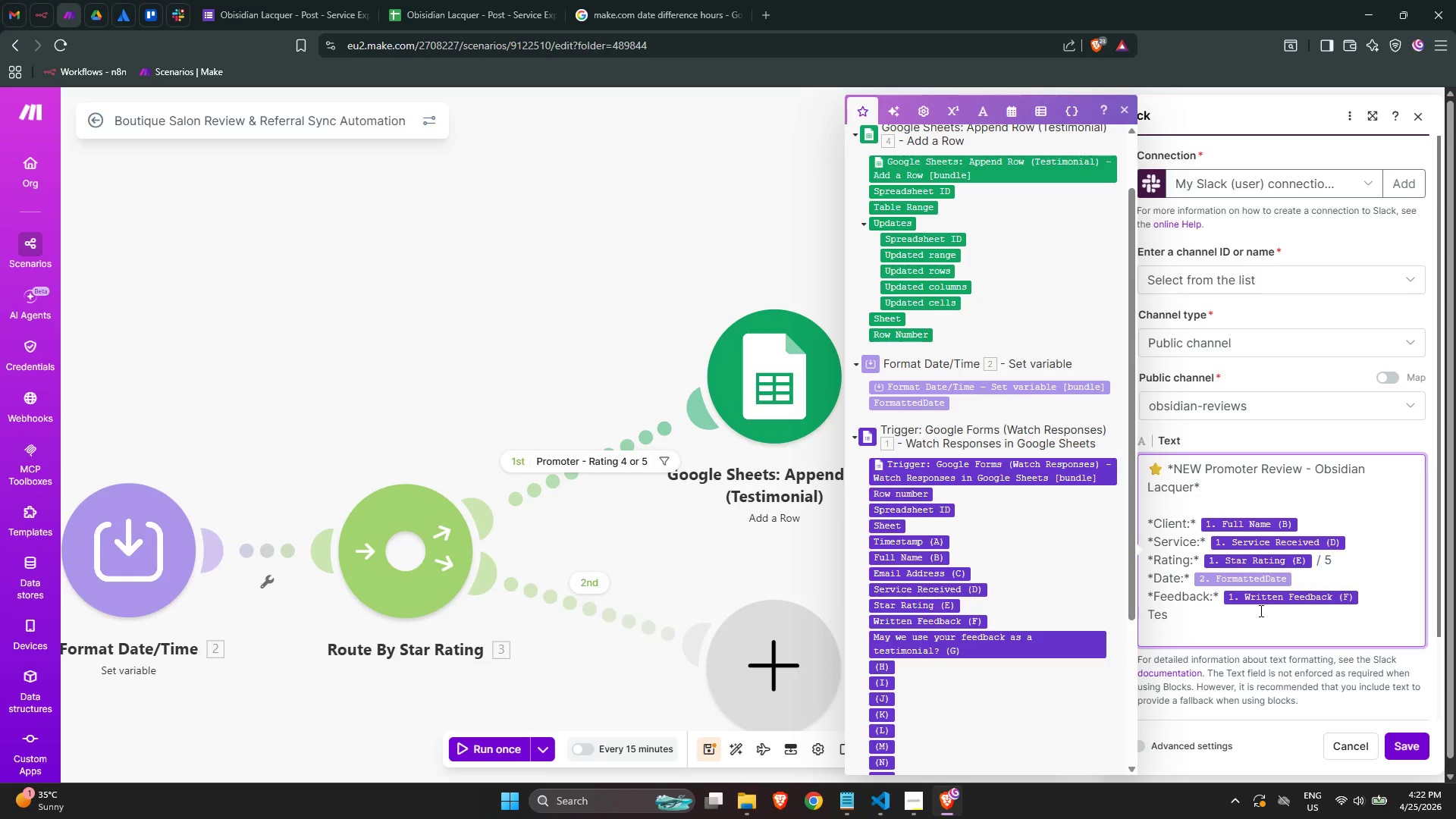 
key(Shift+ShiftLeft)
 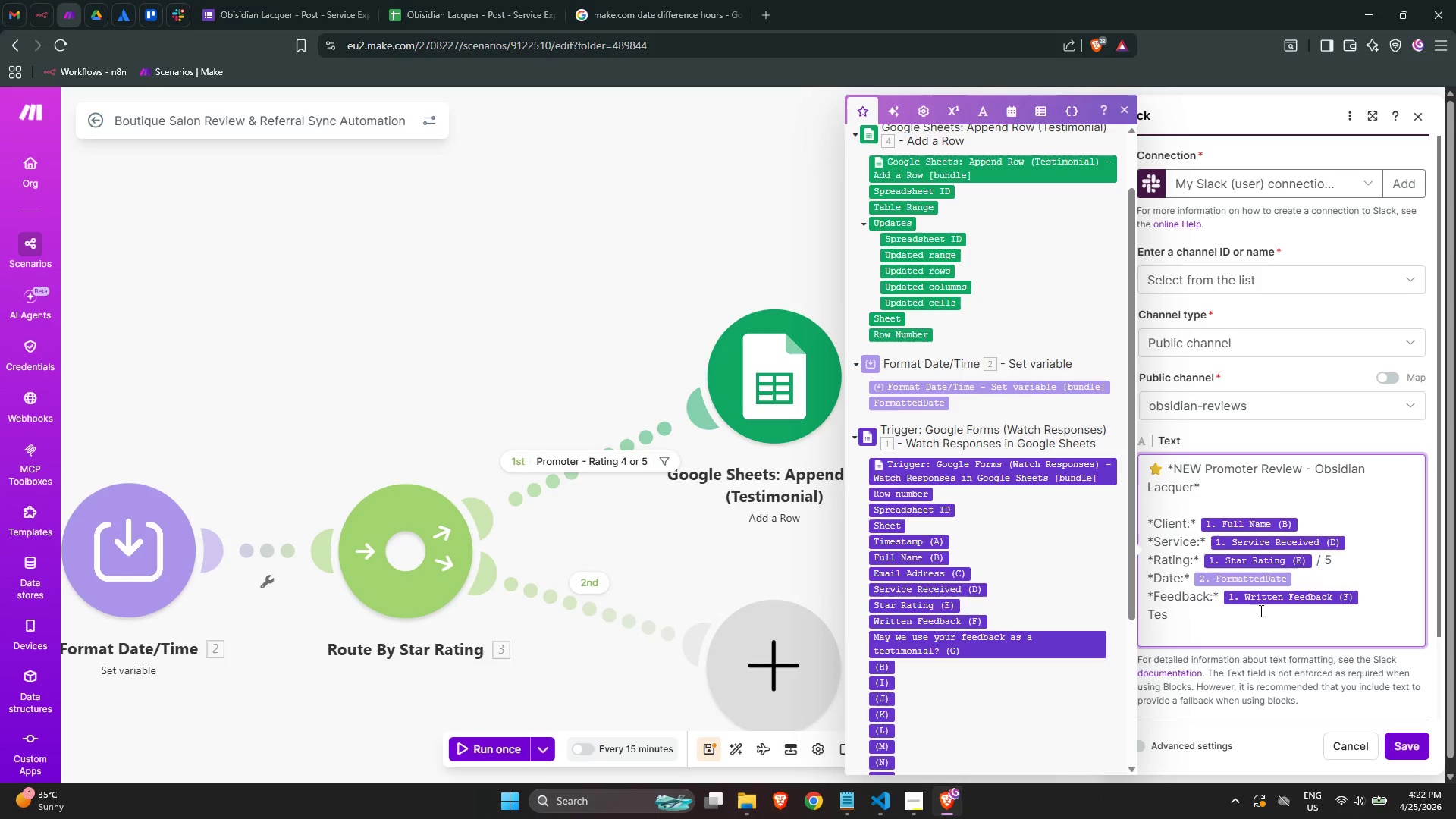 
key(Shift+8)
 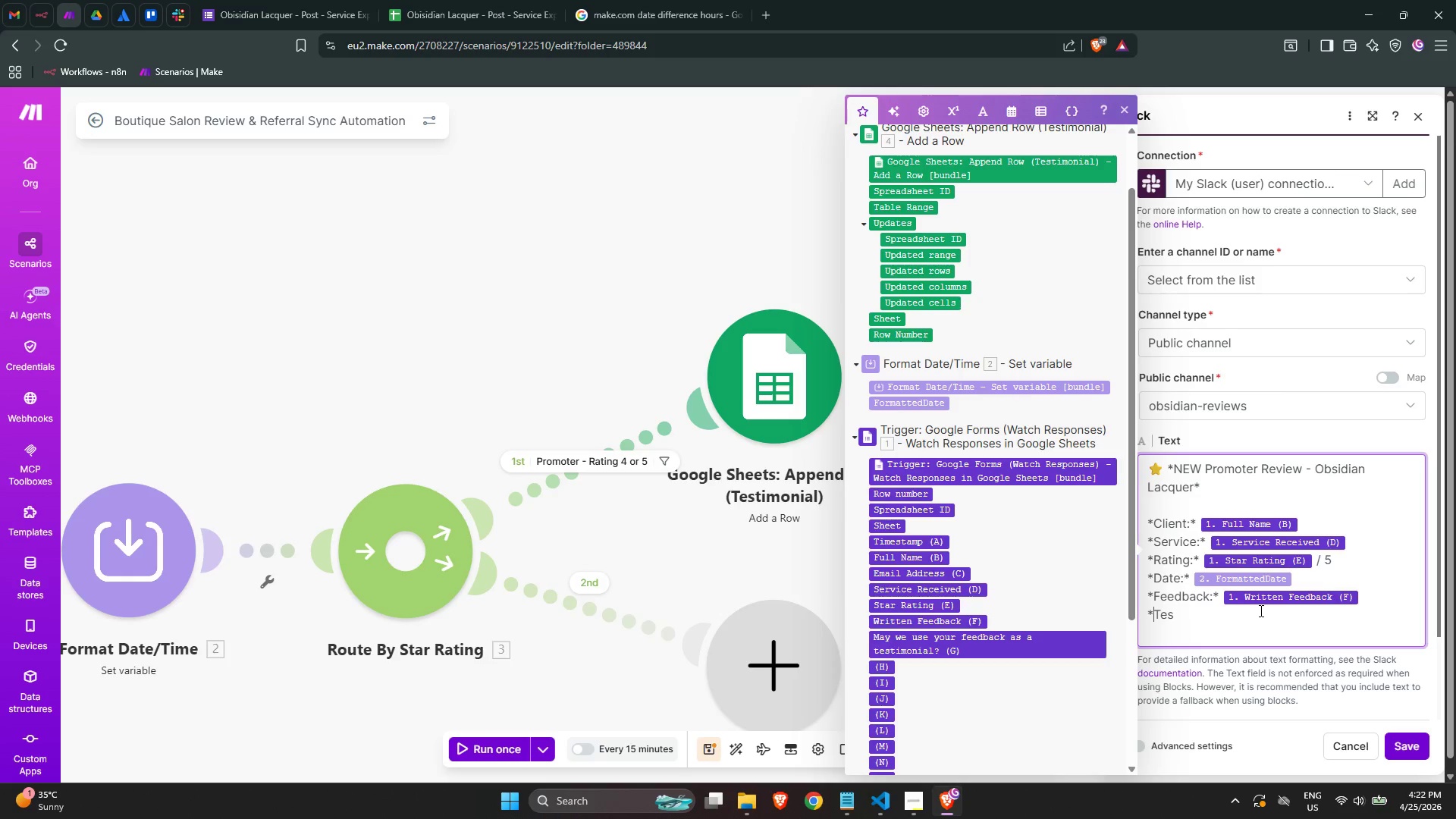 
key(ArrowRight)
 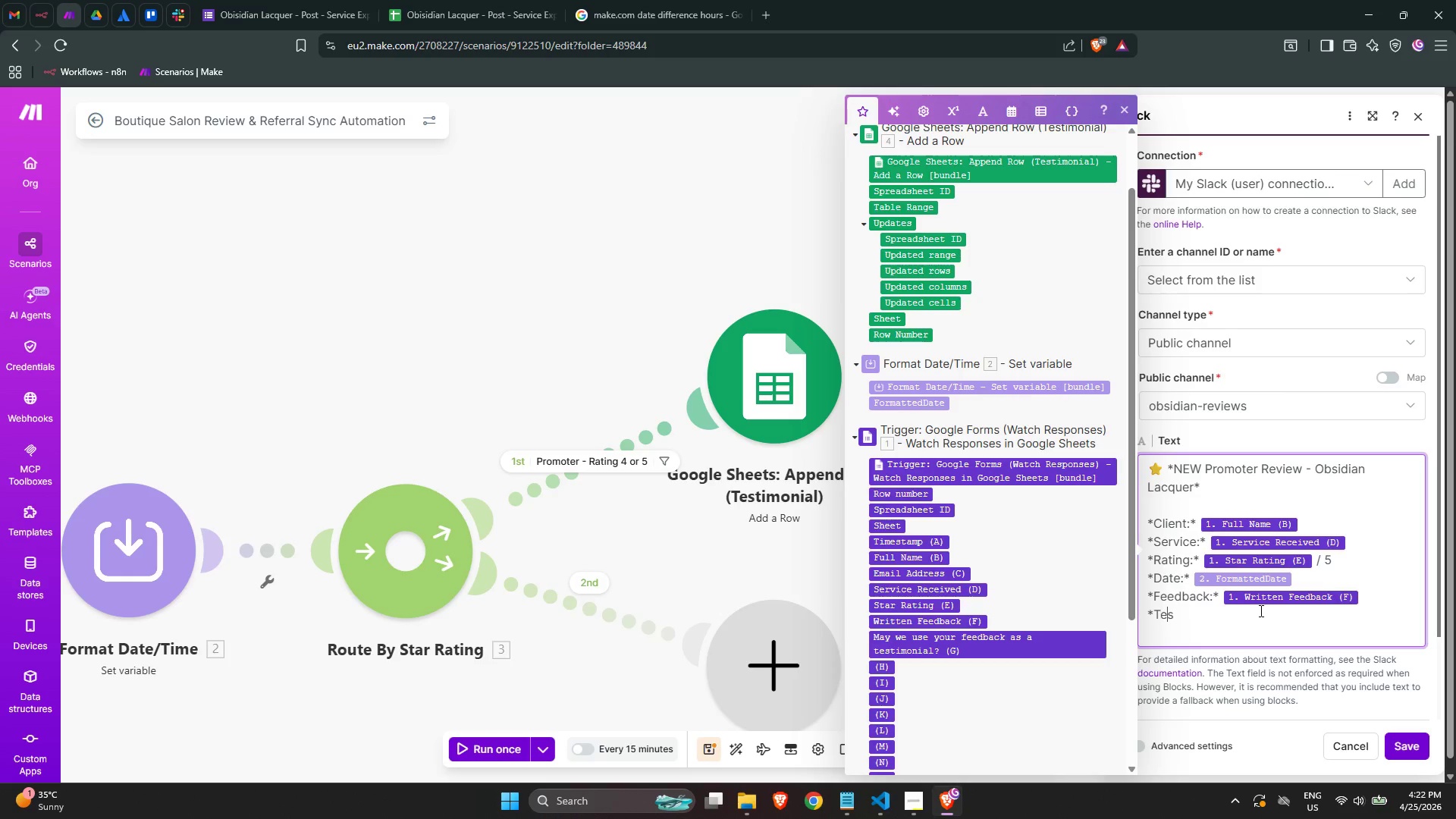 
key(ArrowRight)
 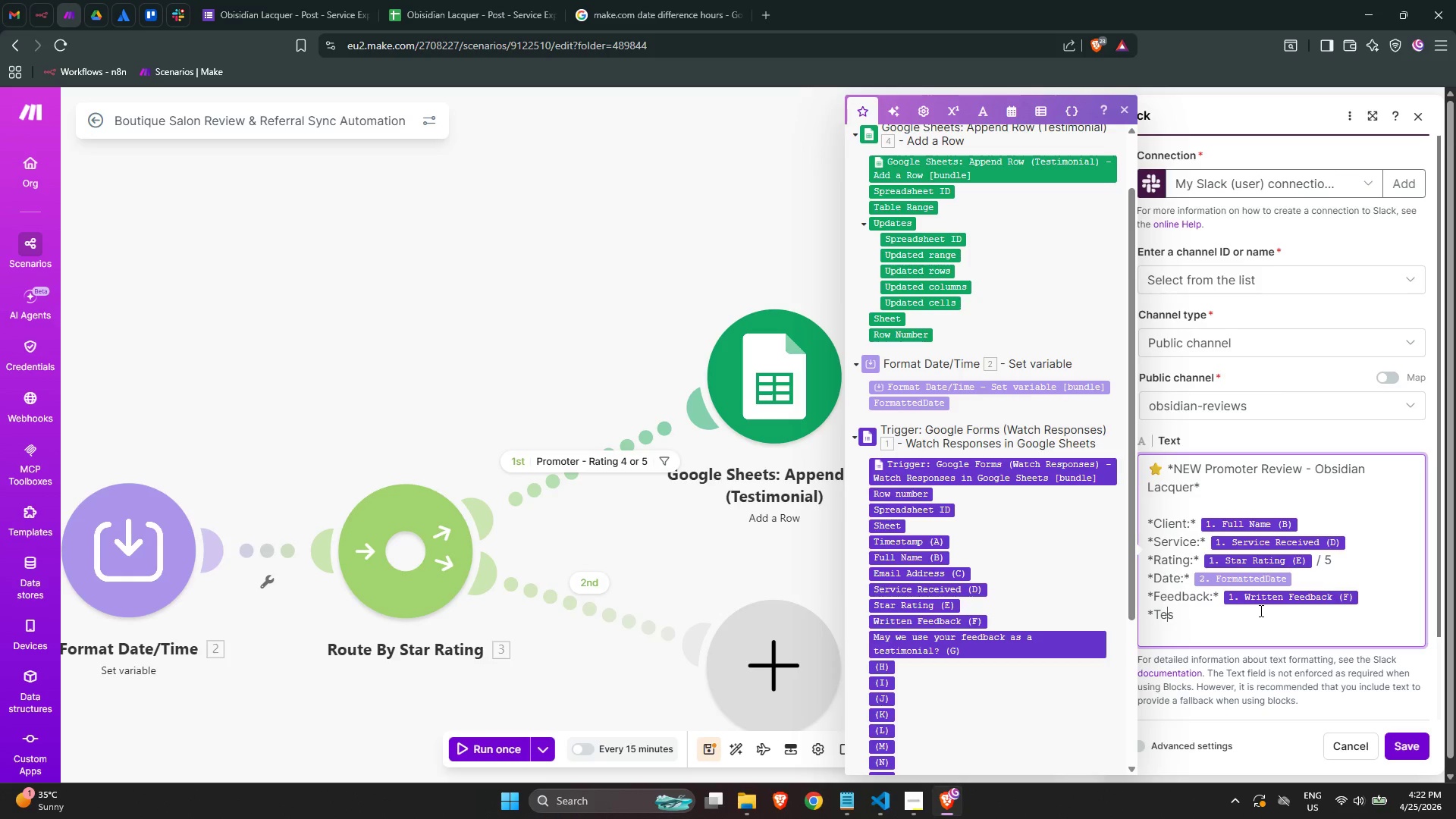 
key(ArrowRight)
 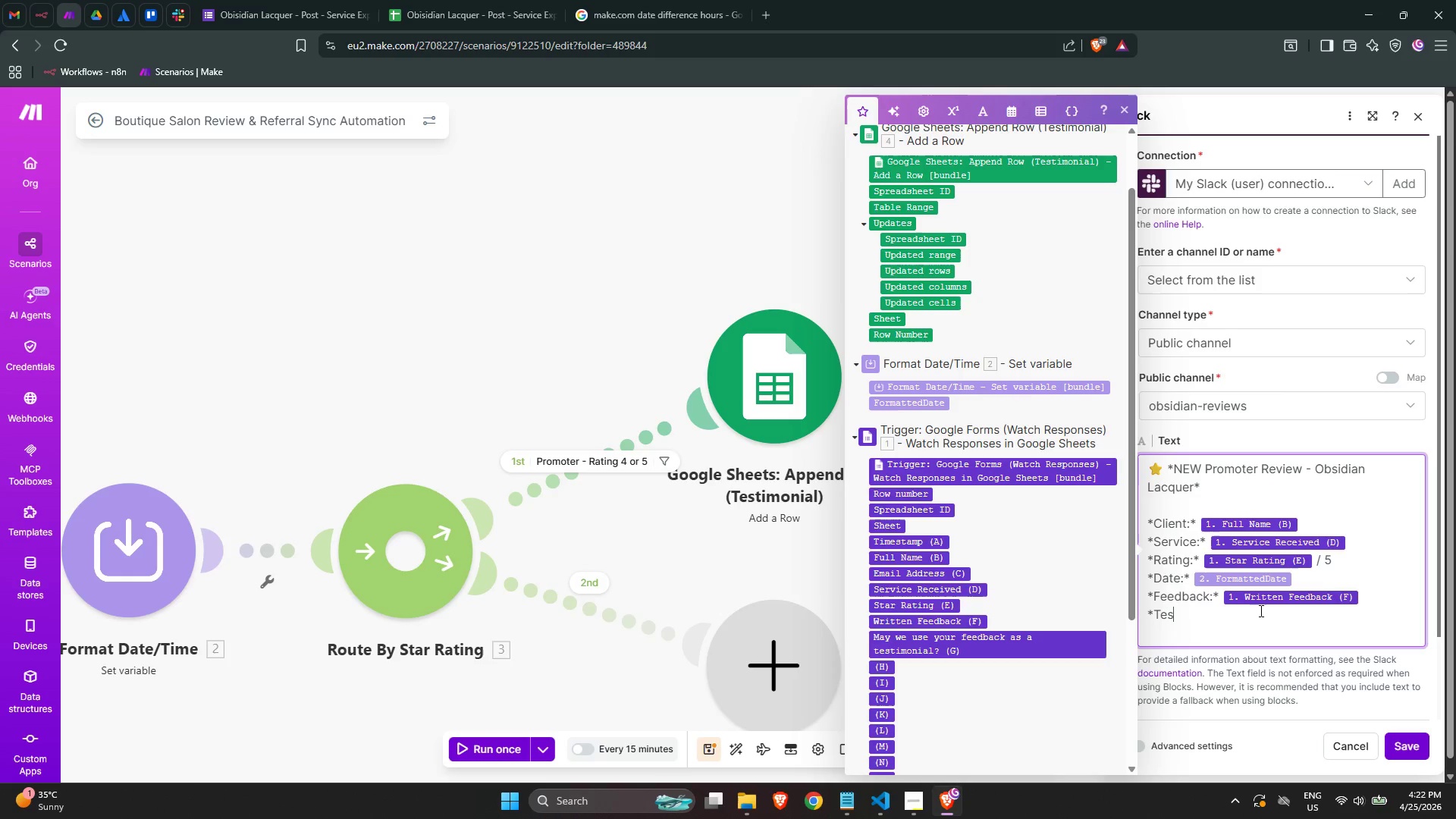 
wait(5.81)
 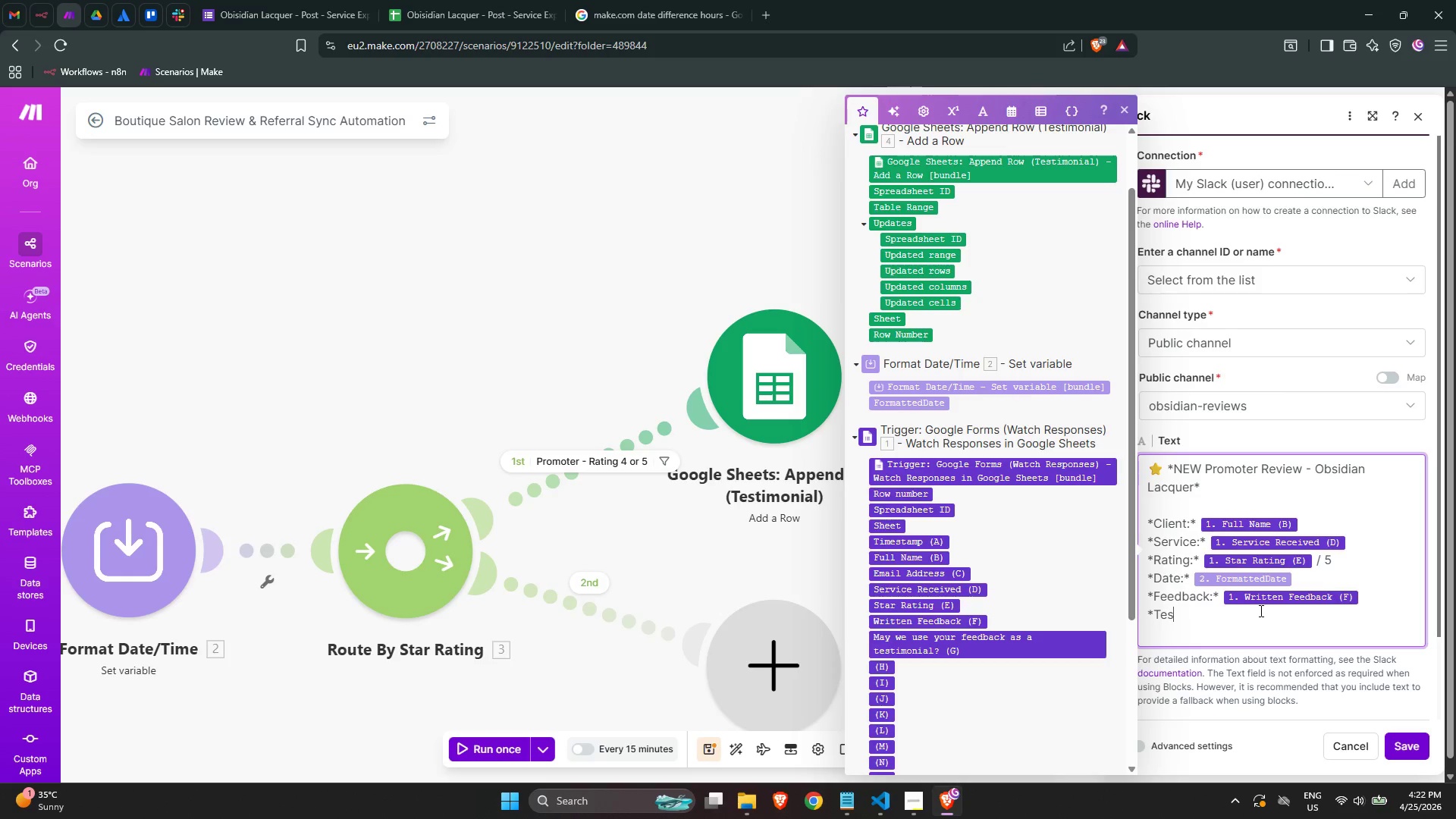 
key(Backspace)
type(stimonial*)
 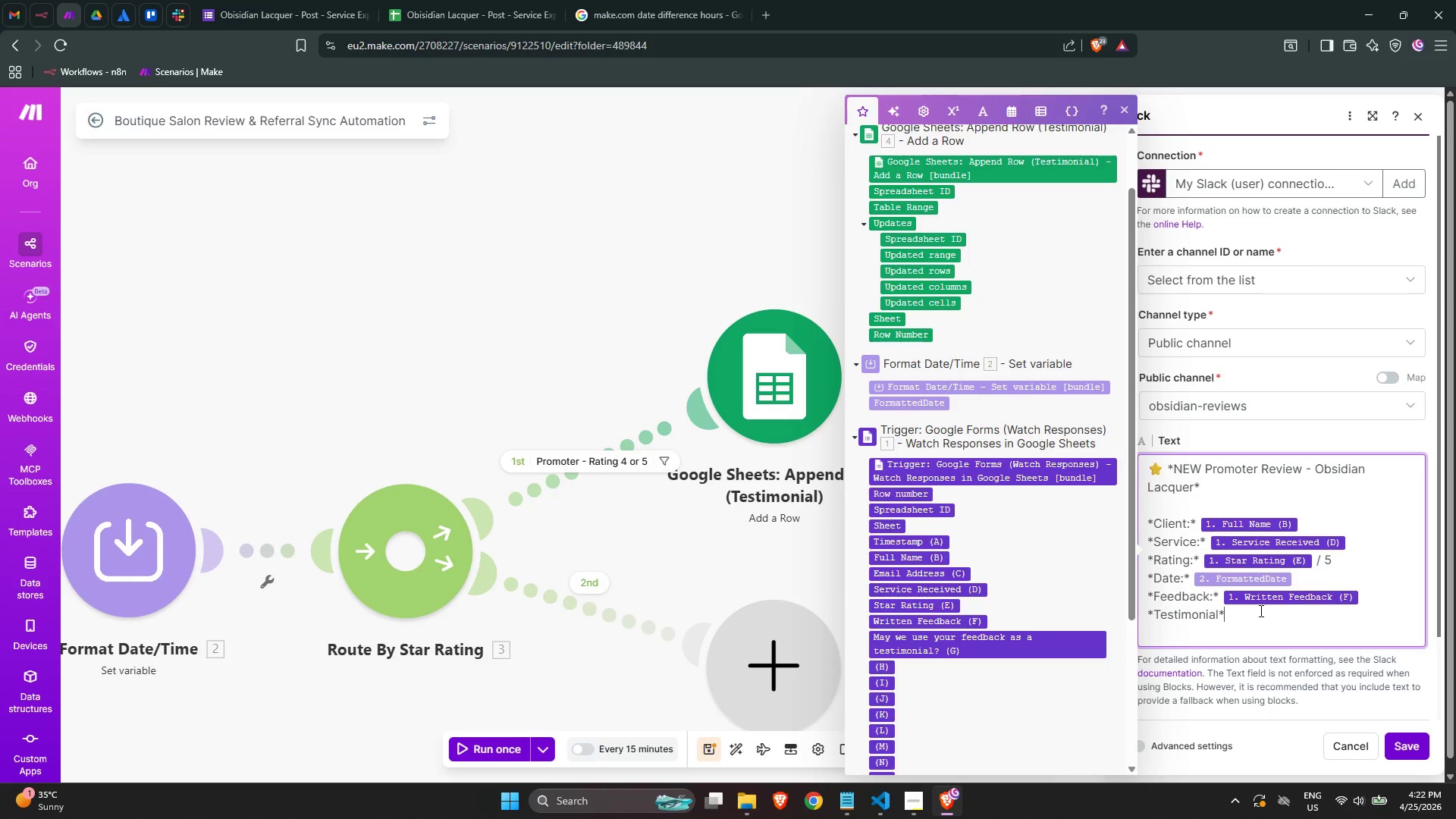 
key(ArrowLeft)
 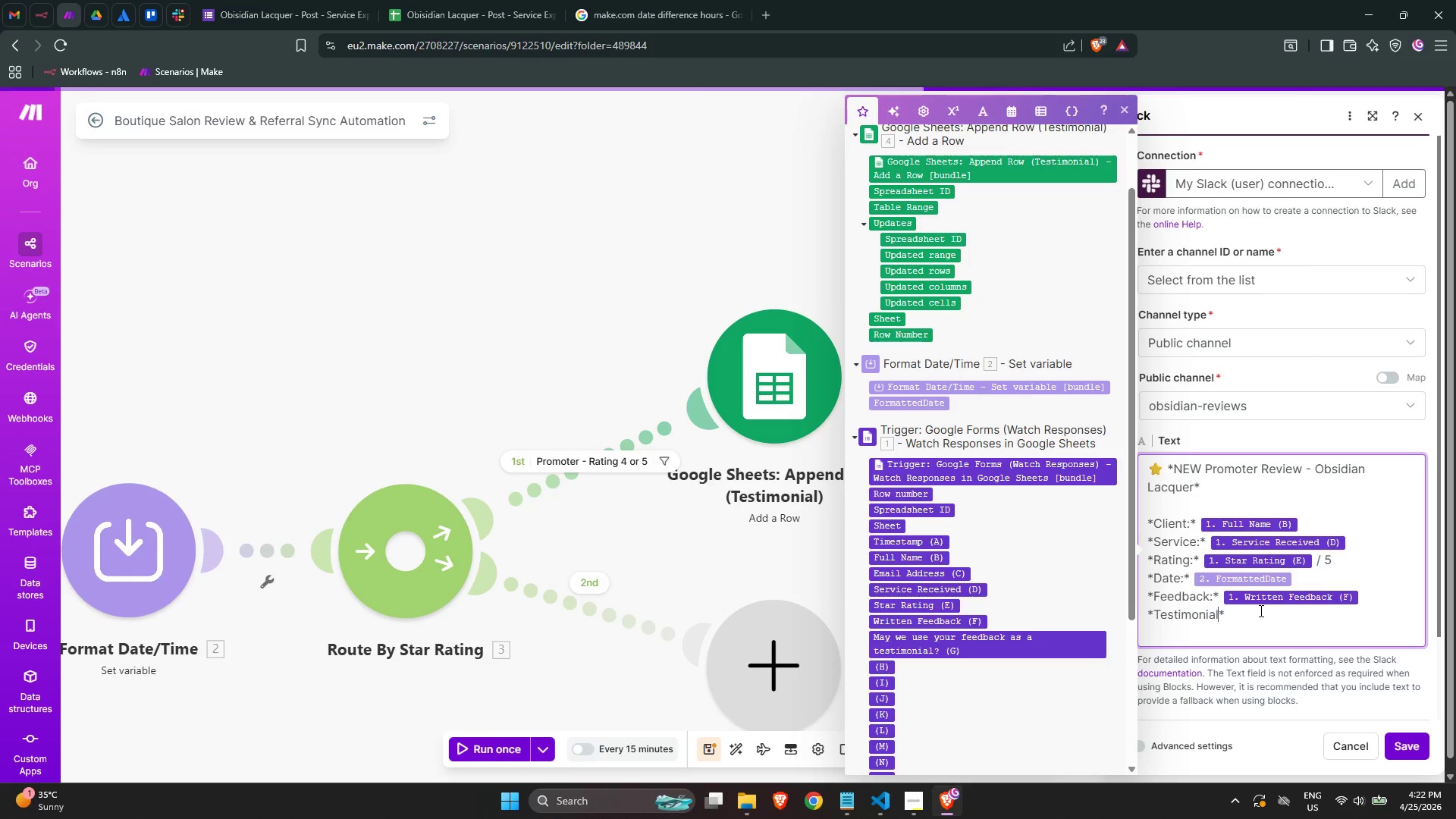 
key(Space)
 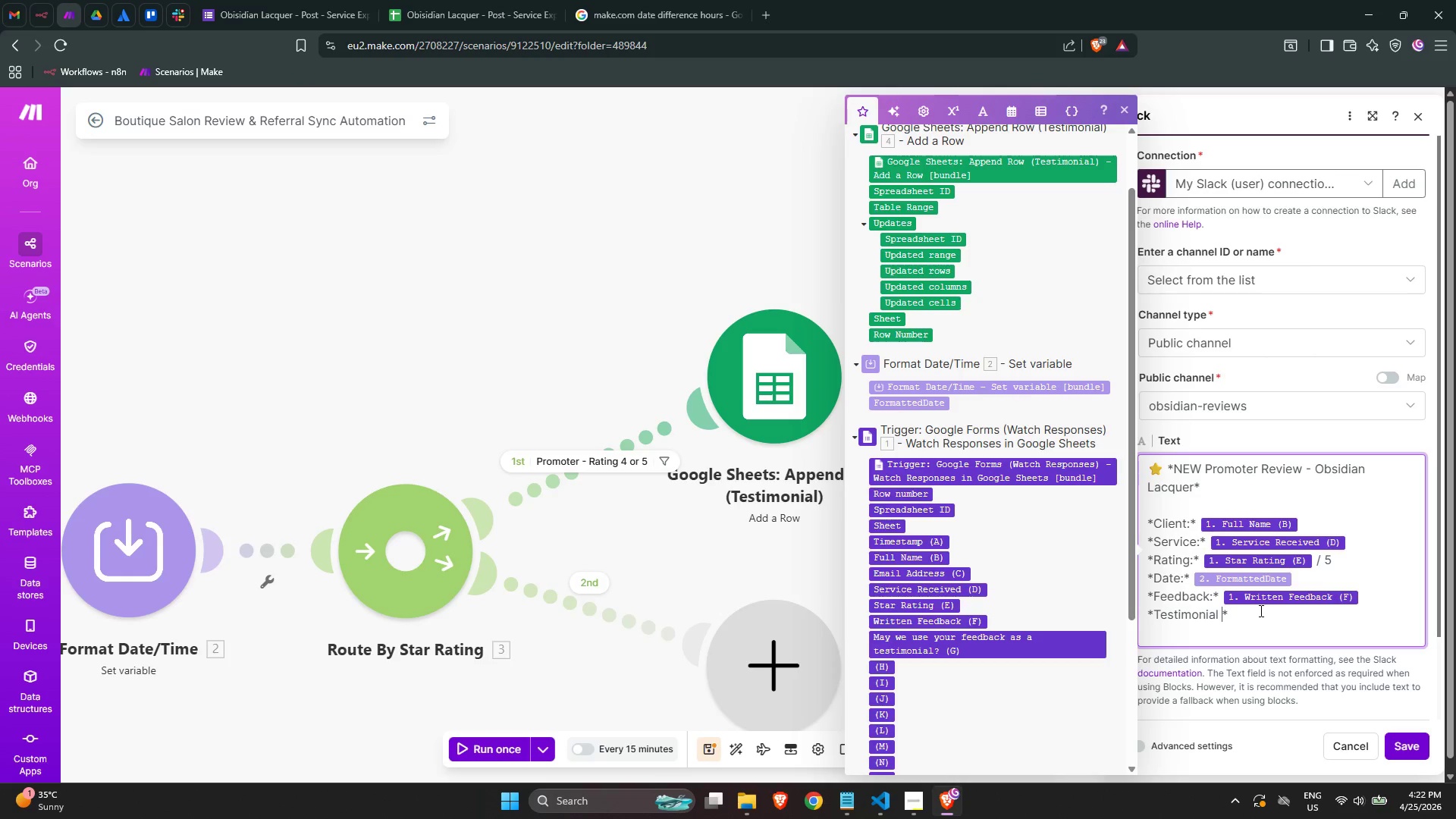 
hold_key(key=ShiftLeft, duration=0.97)
 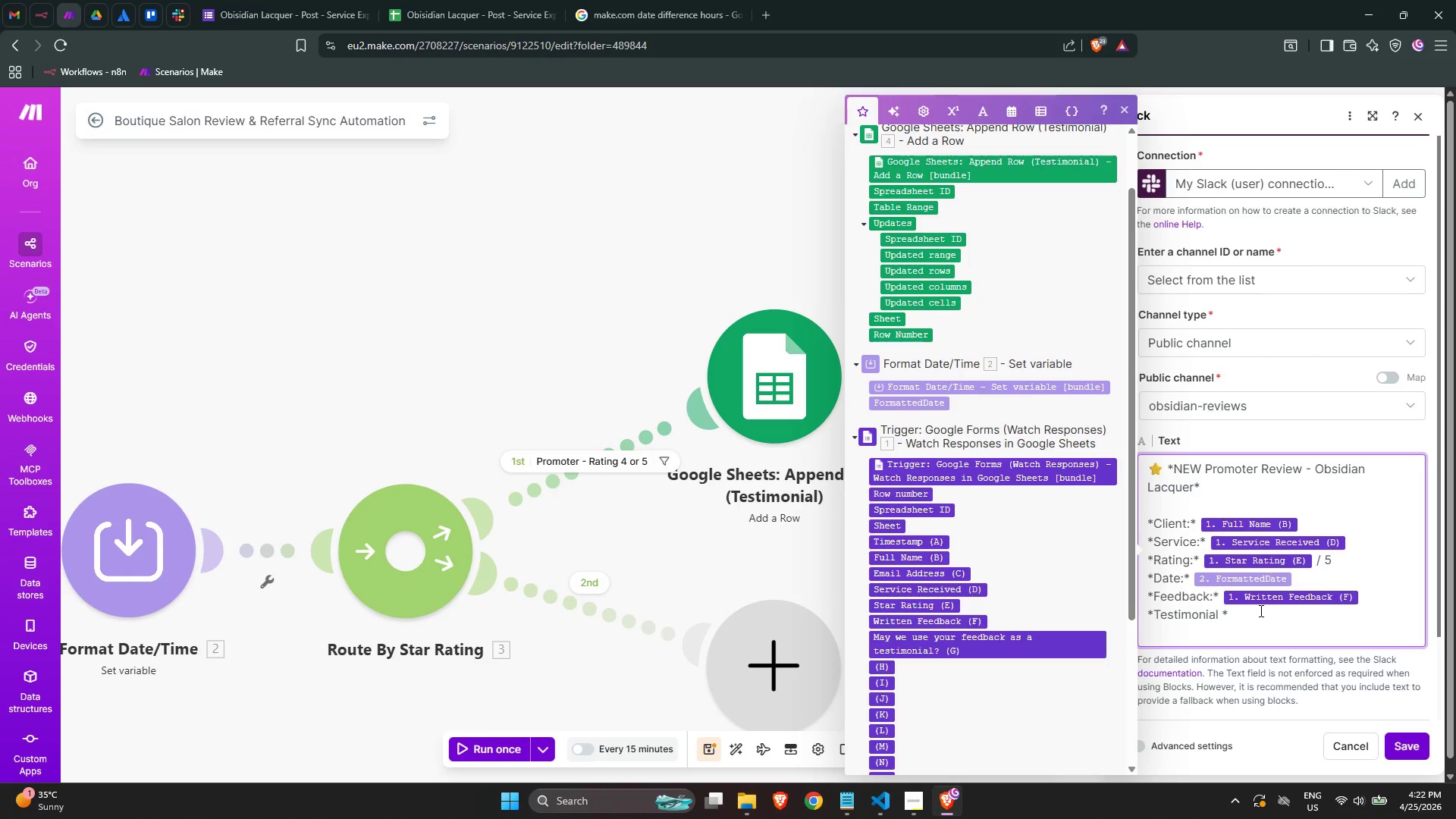 
type(Cone)
key(Backspace)
type(sent)
 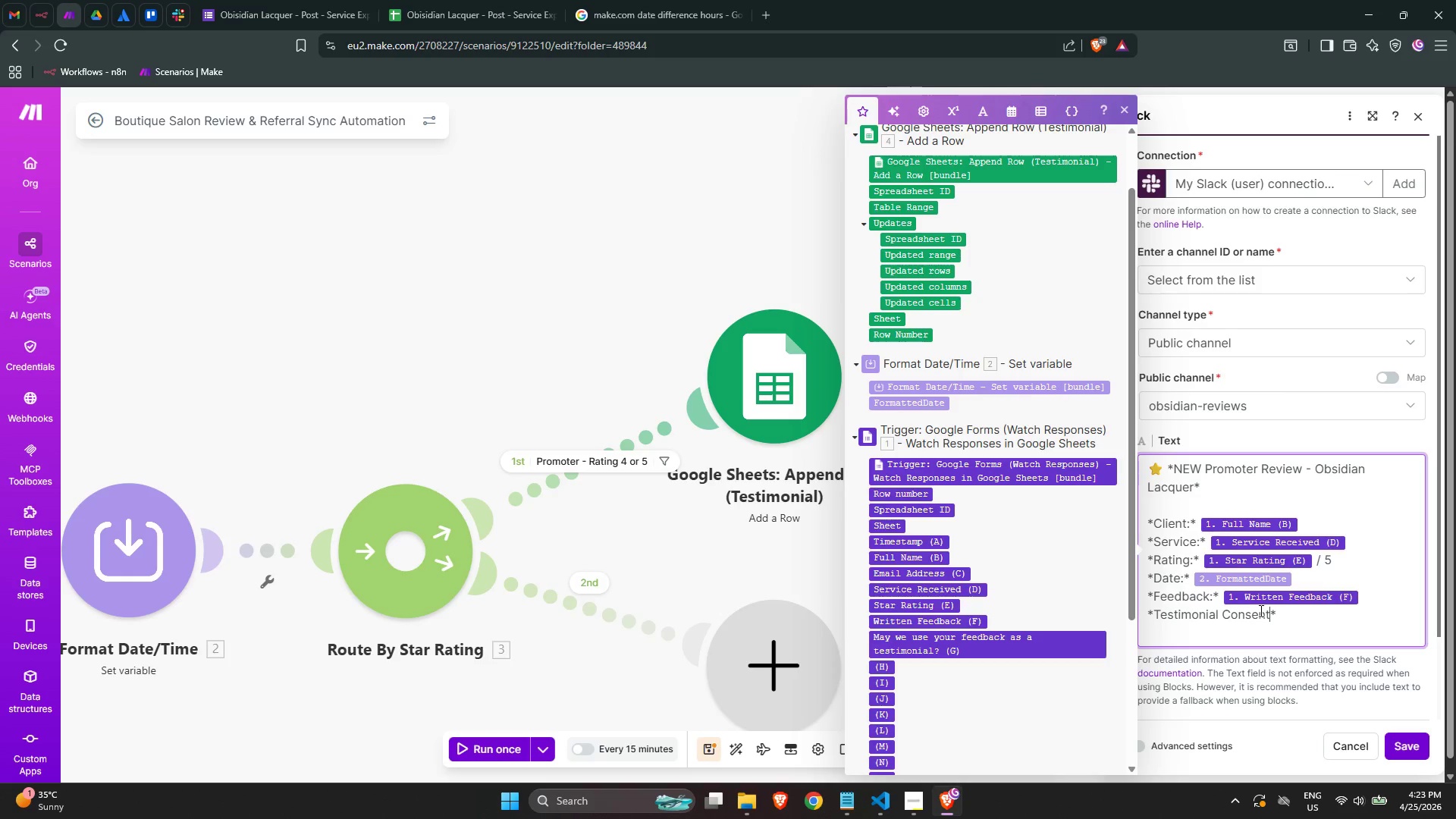 
key(Shift+Semicolon)
 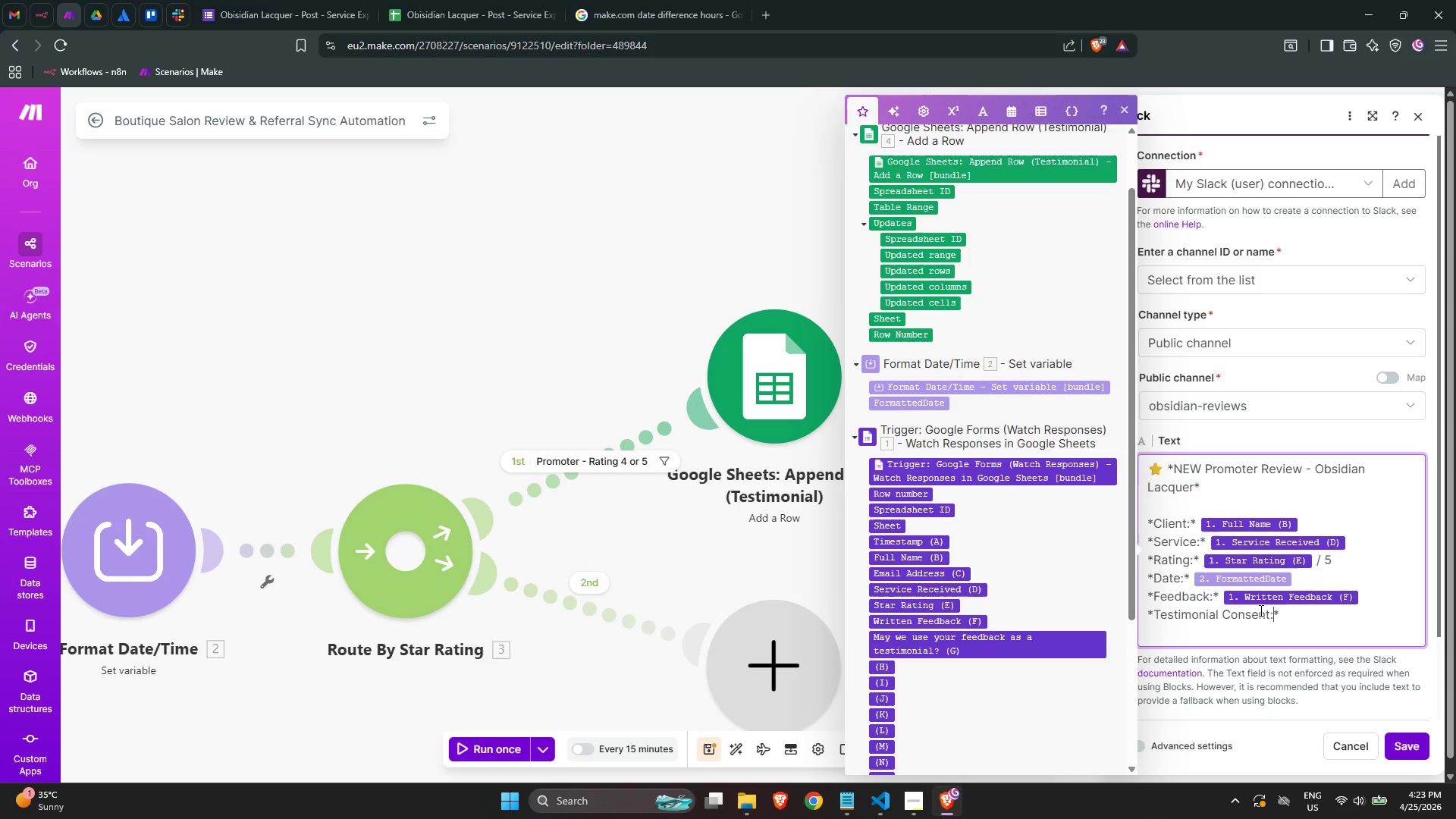 
key(ArrowRight)
 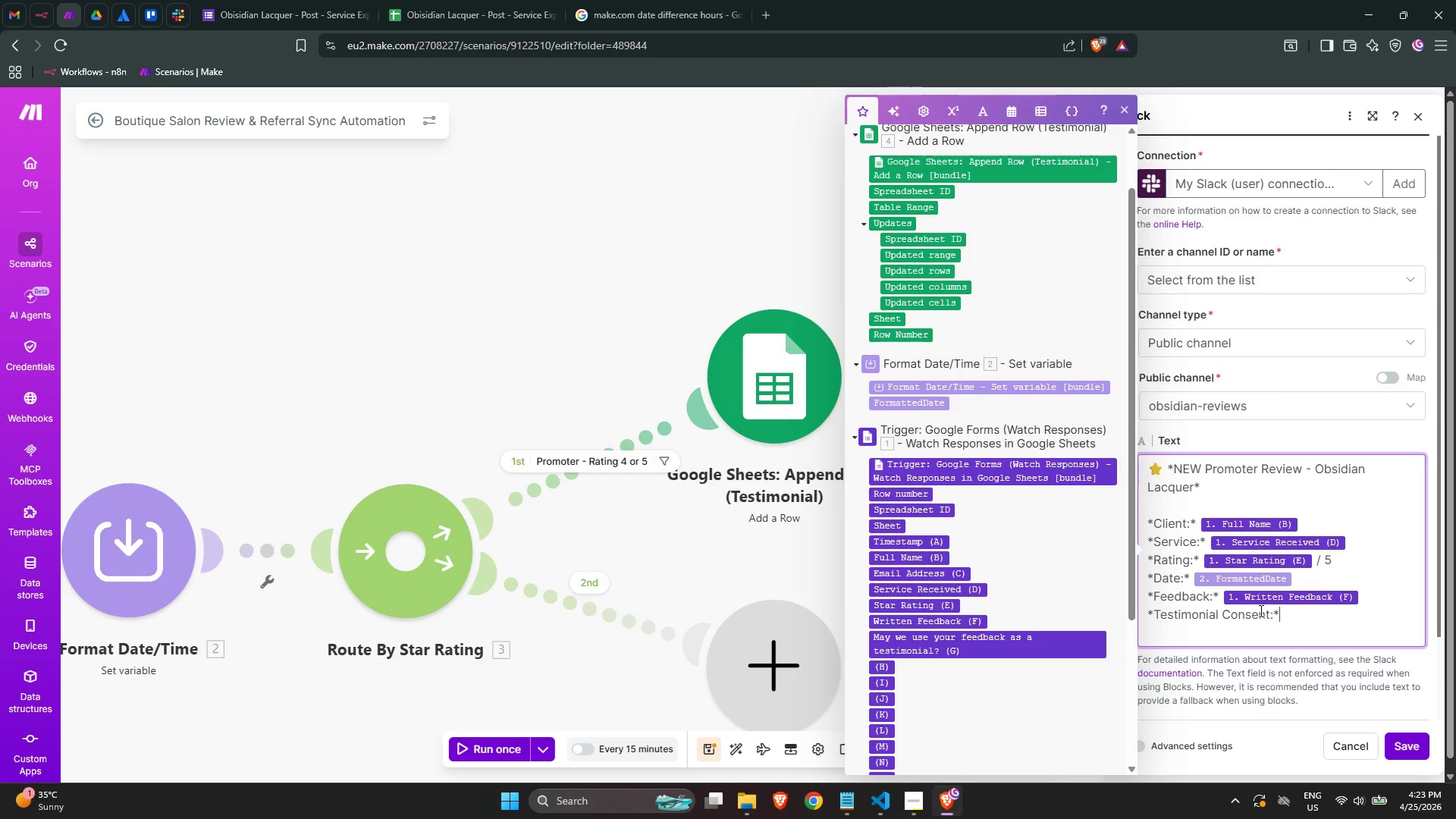 
key(Space)
 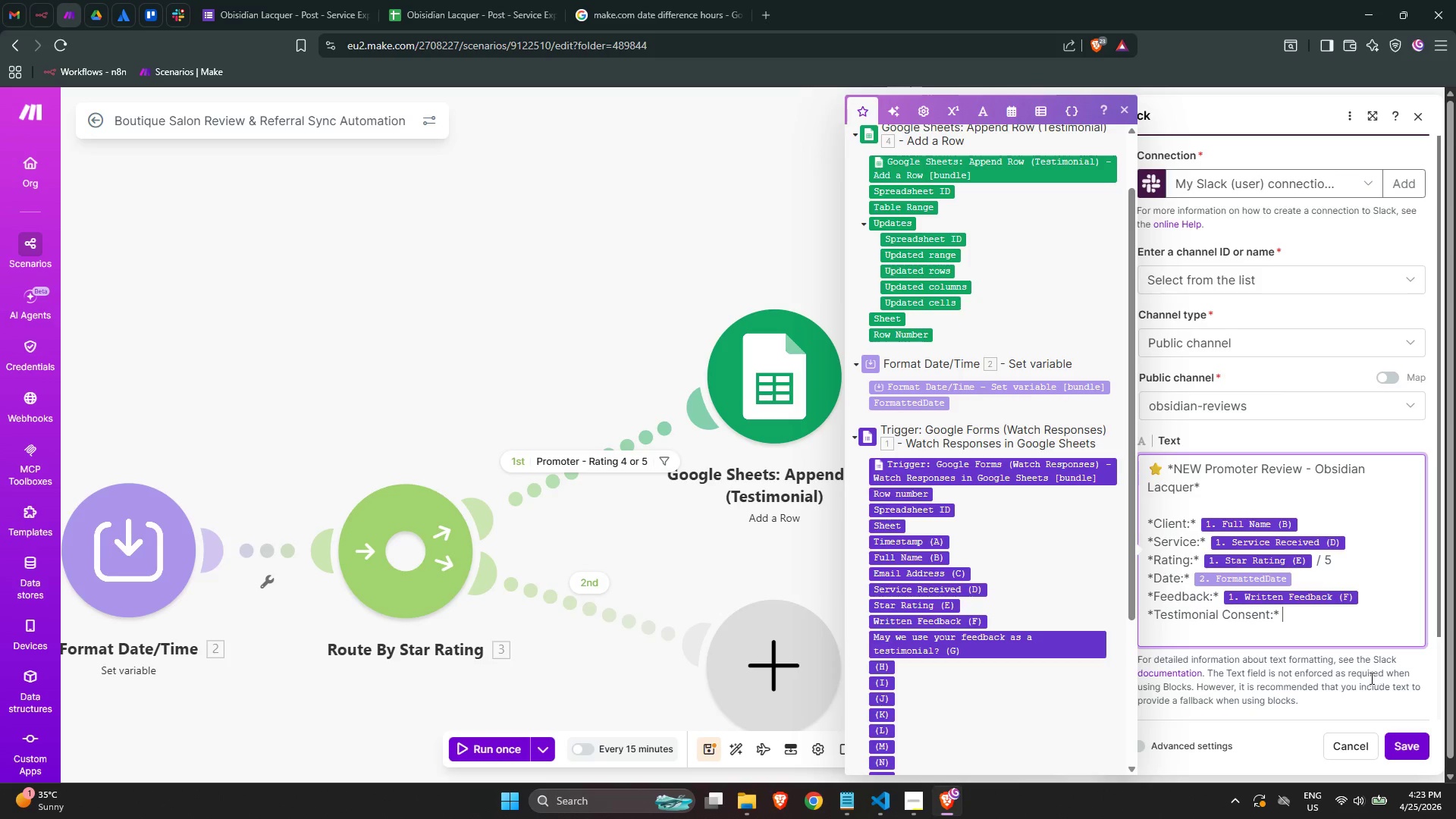 
wait(9.45)
 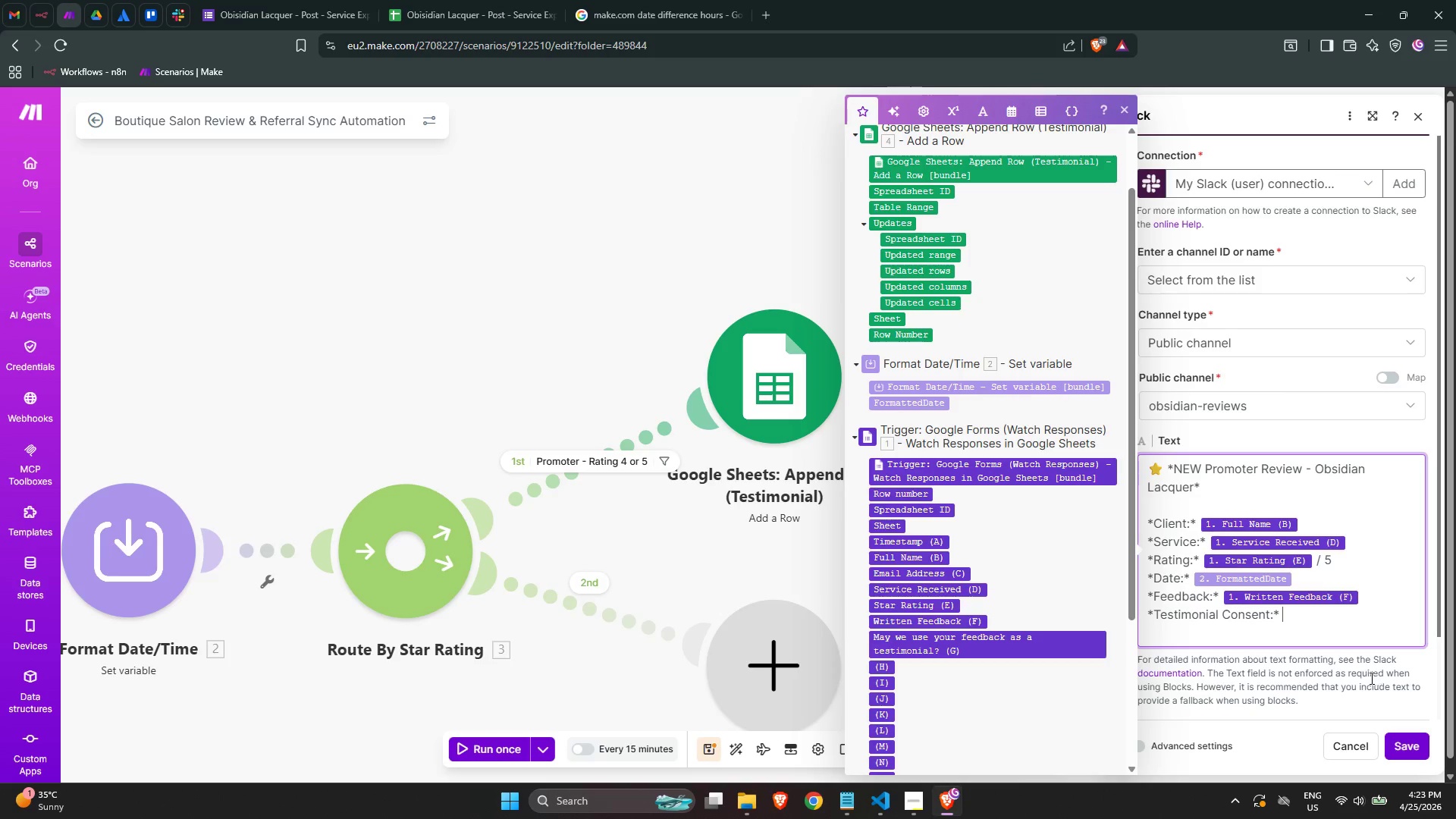 
left_click([1015, 647])
 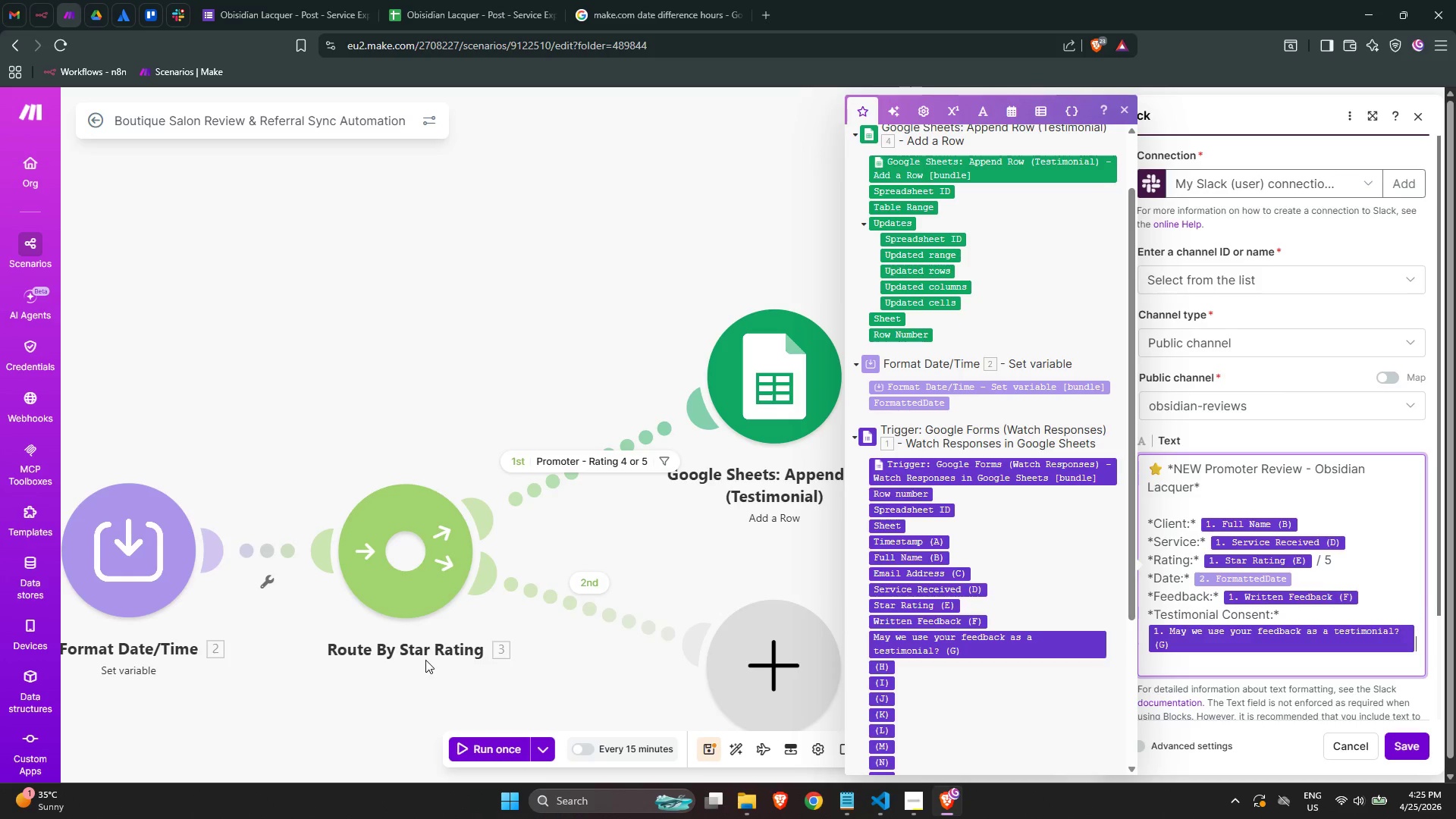 
wait(118.64)
 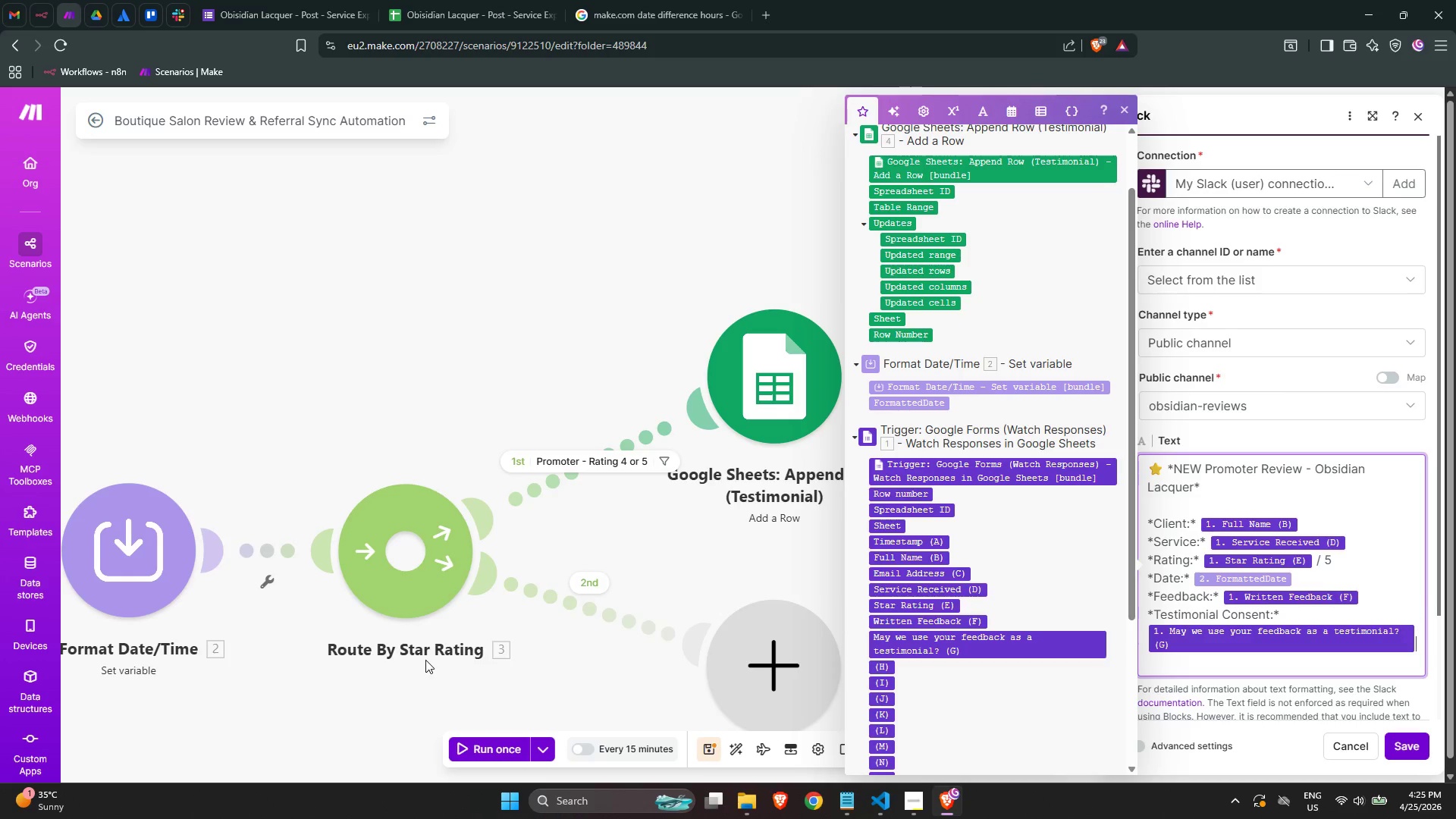 
left_click([712, 747])
 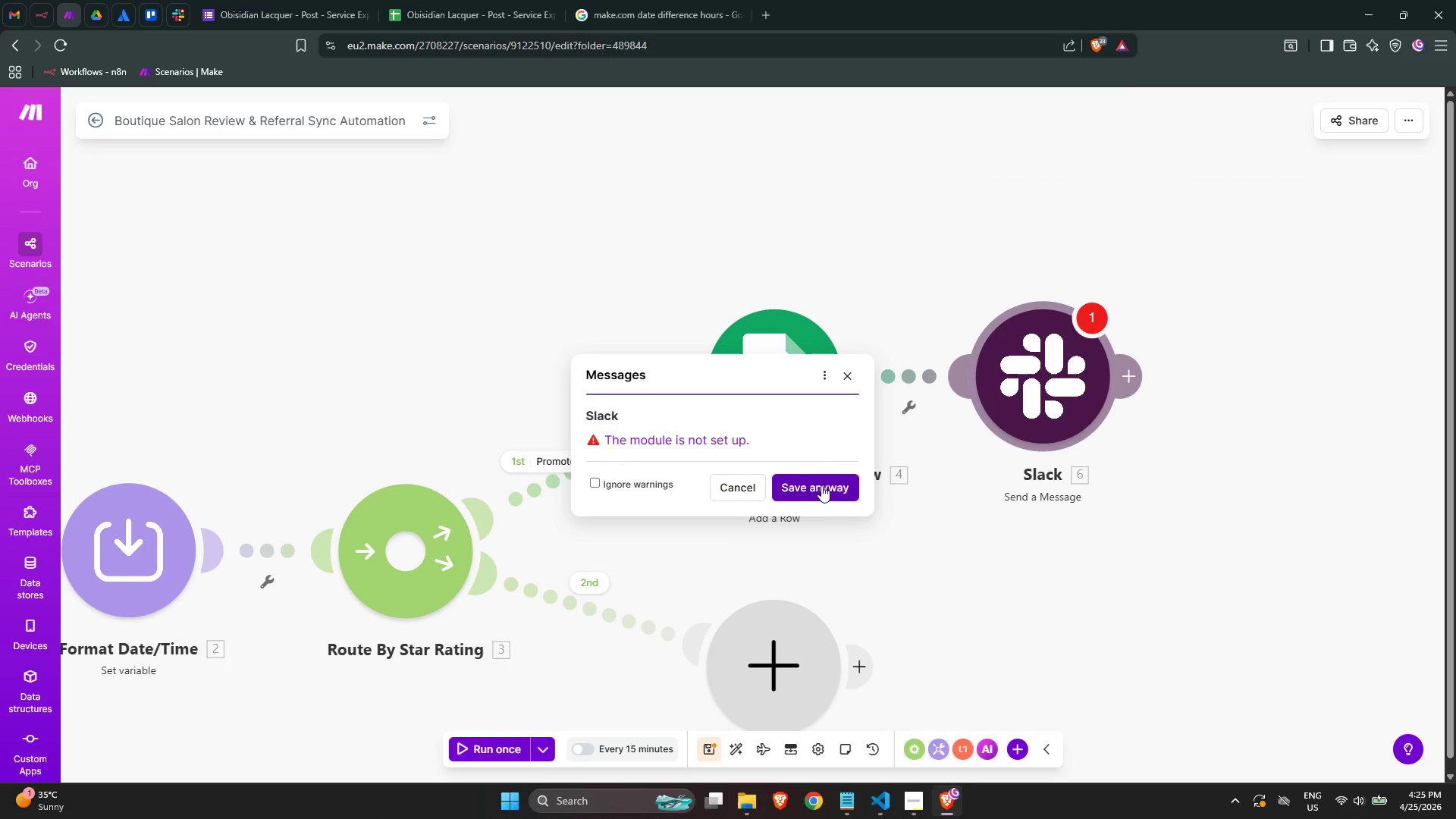 
left_click([821, 485])
 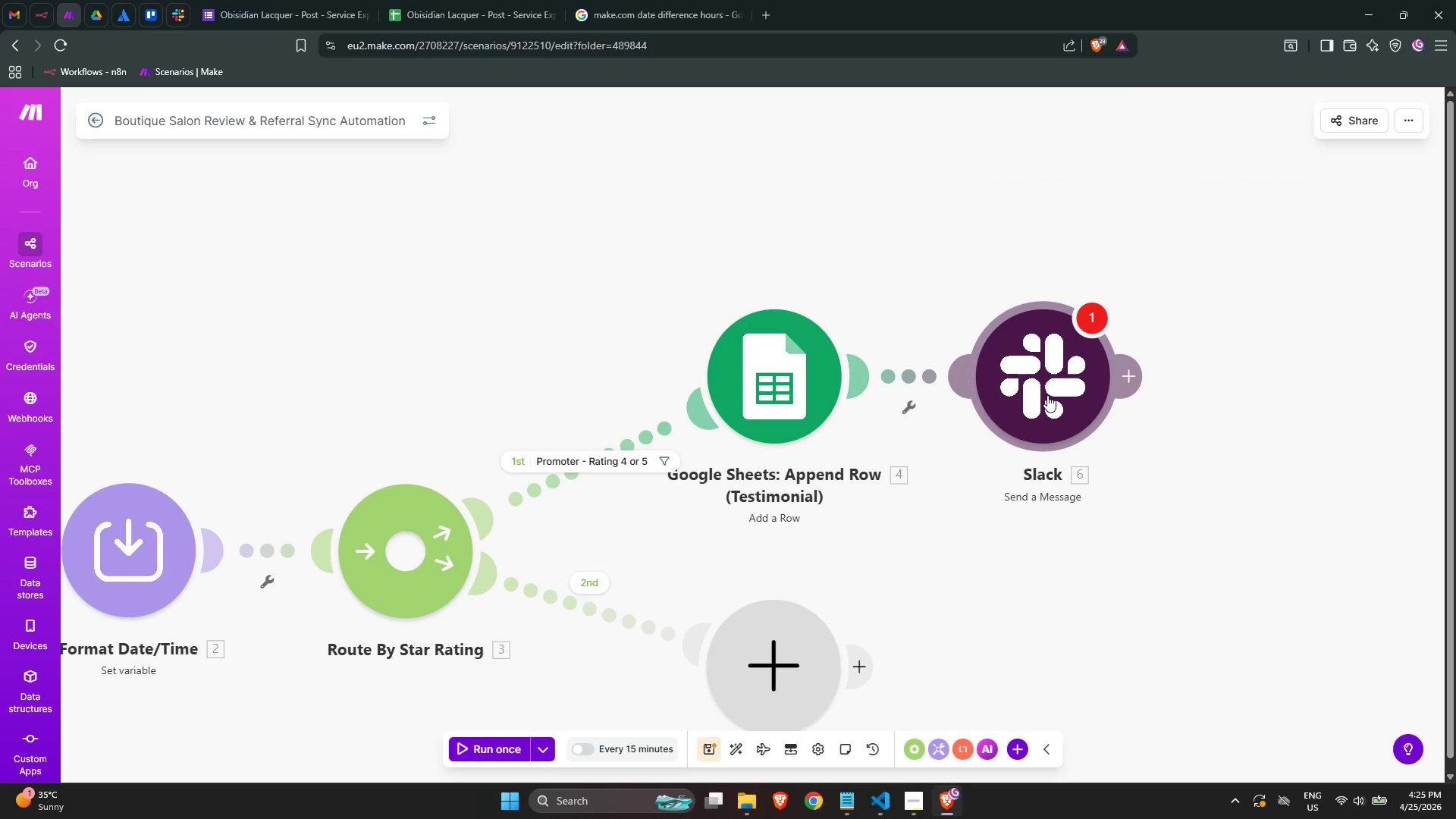 
left_click([1047, 394])
 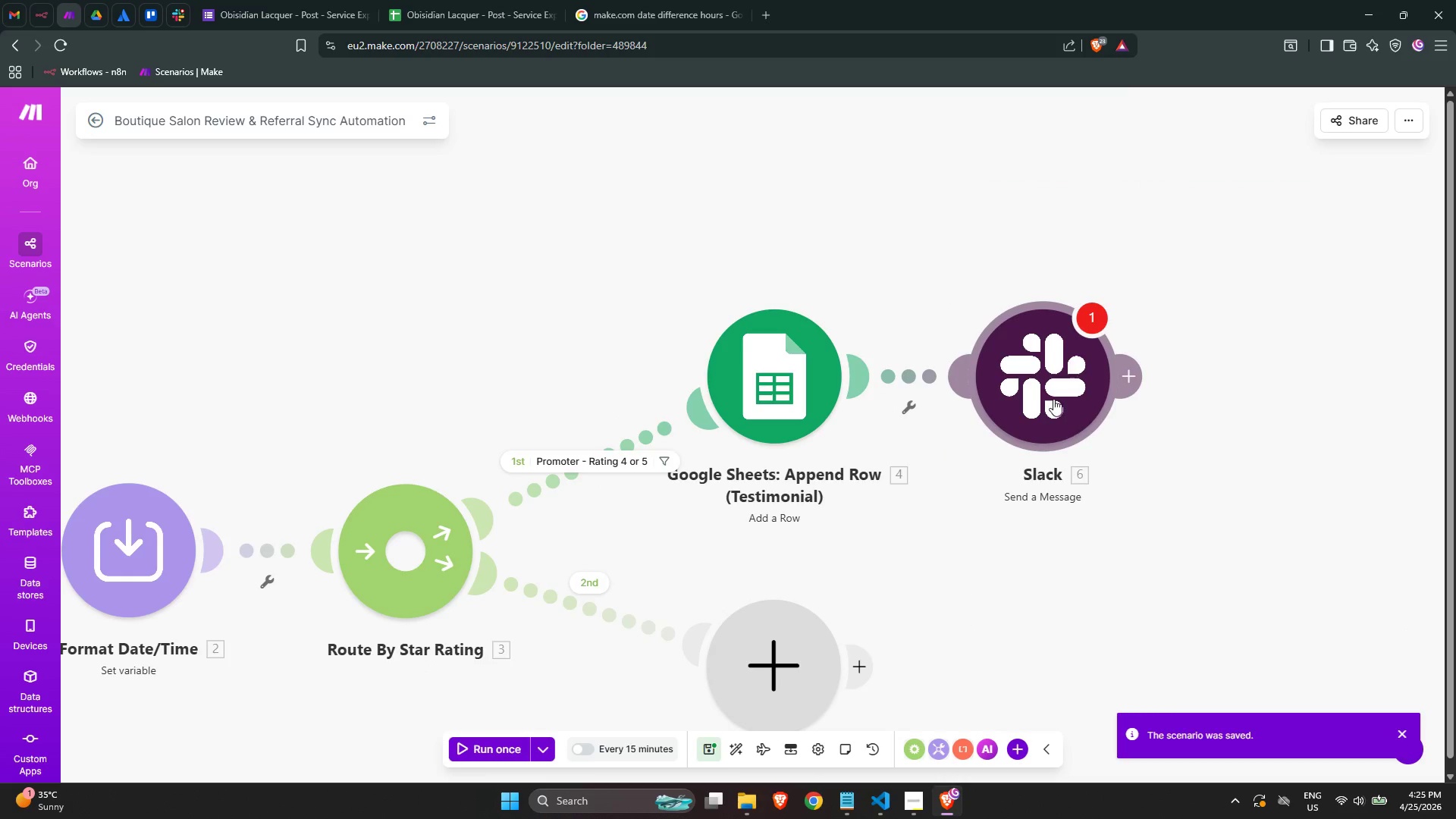 
double_click([1055, 399])
 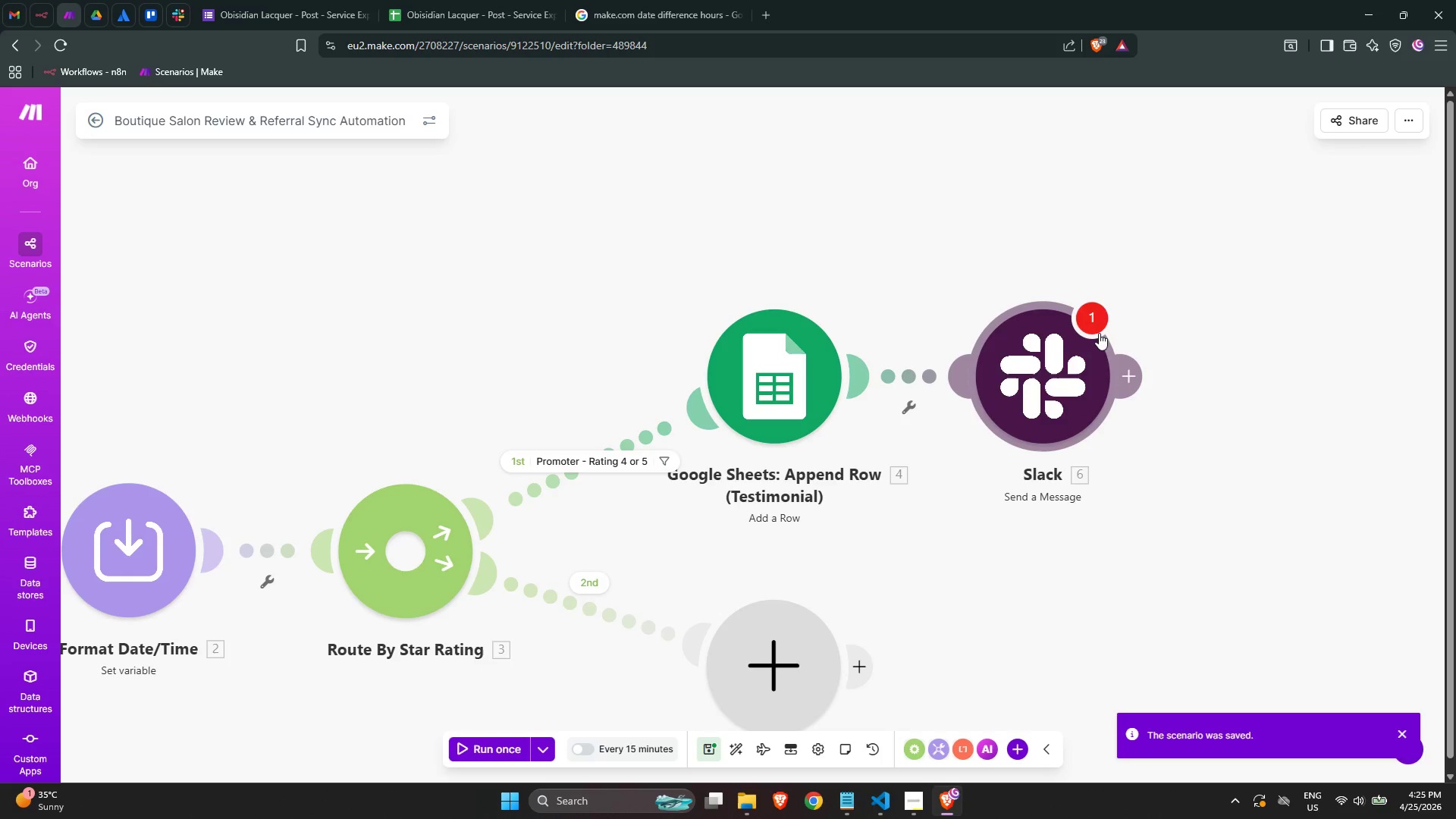 
left_click([1094, 331])
 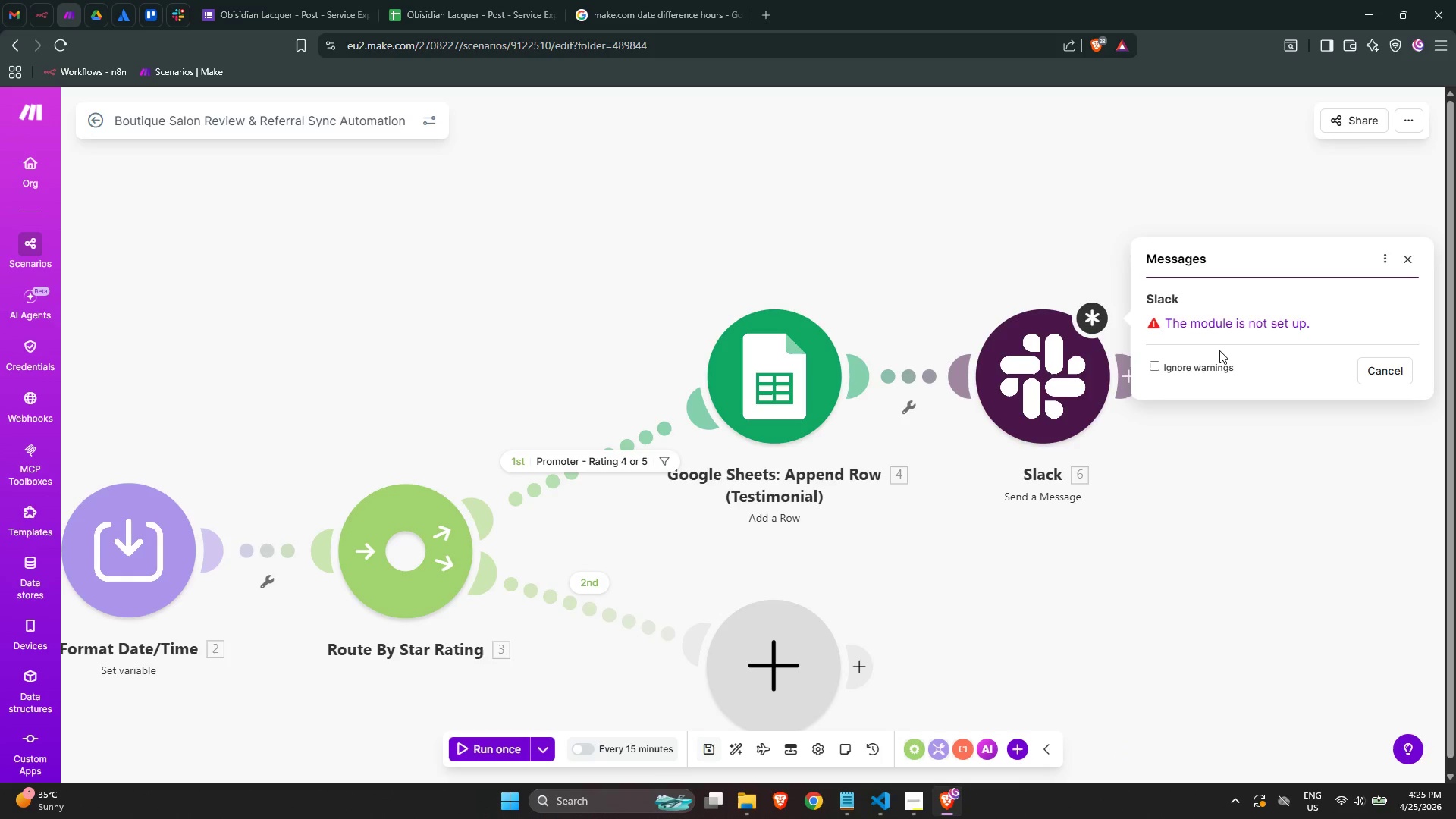 
left_click([1058, 396])
 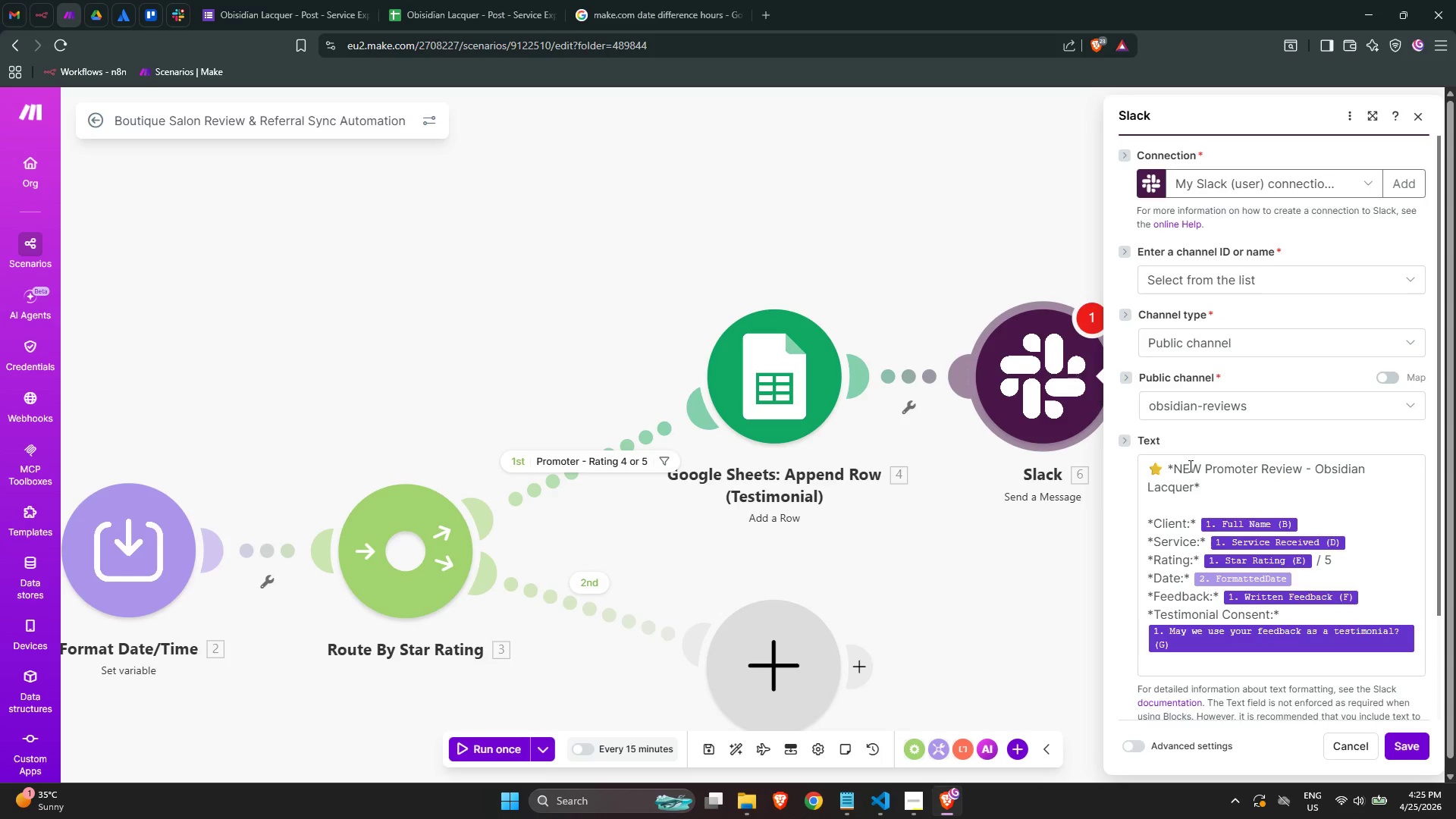 
scroll: coordinate [1228, 522], scroll_direction: down, amount: 1.0
 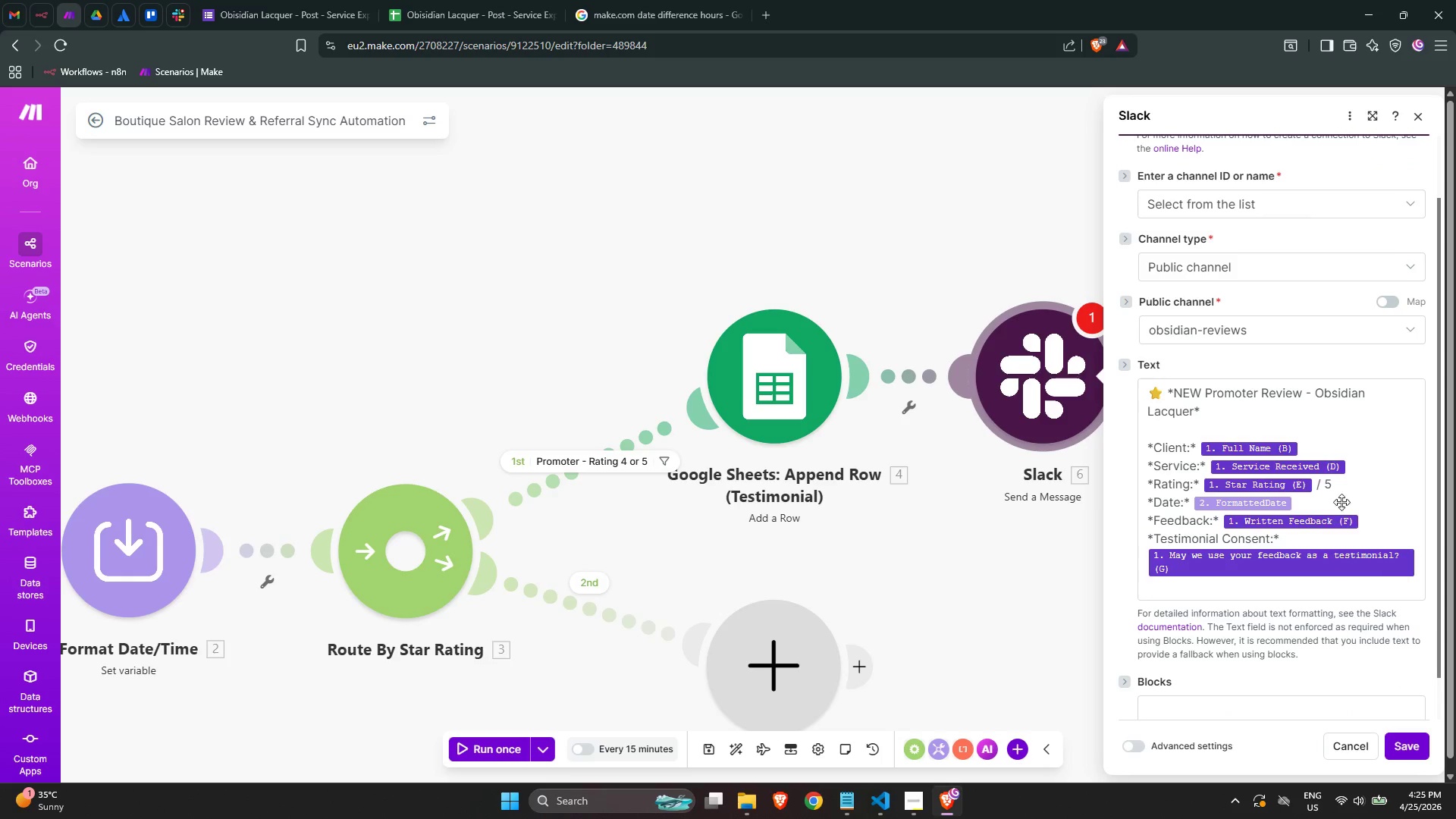 
scroll: coordinate [1245, 468], scroll_direction: up, amount: 4.0
 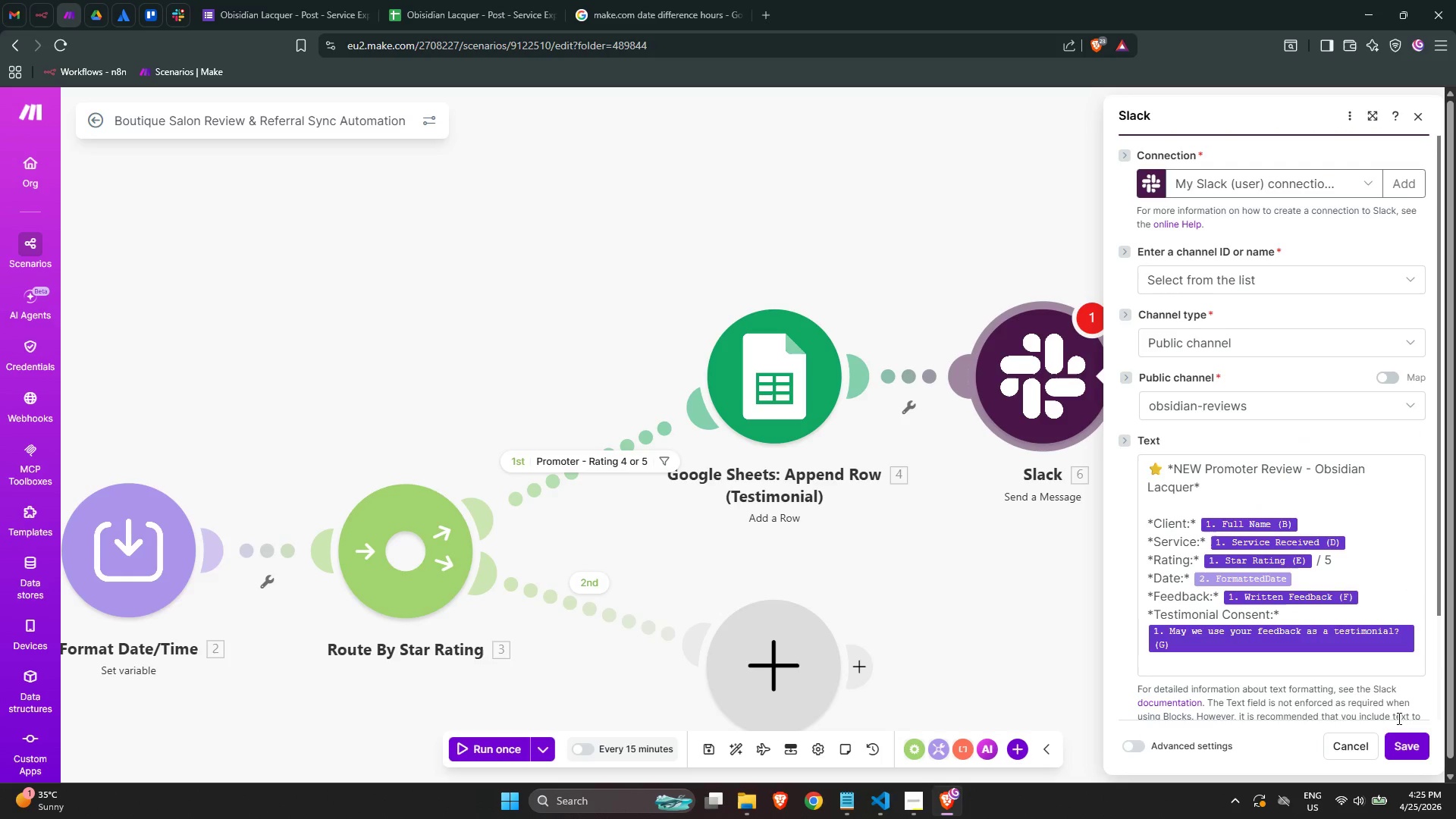 
scroll: coordinate [1354, 640], scroll_direction: down, amount: 2.0
 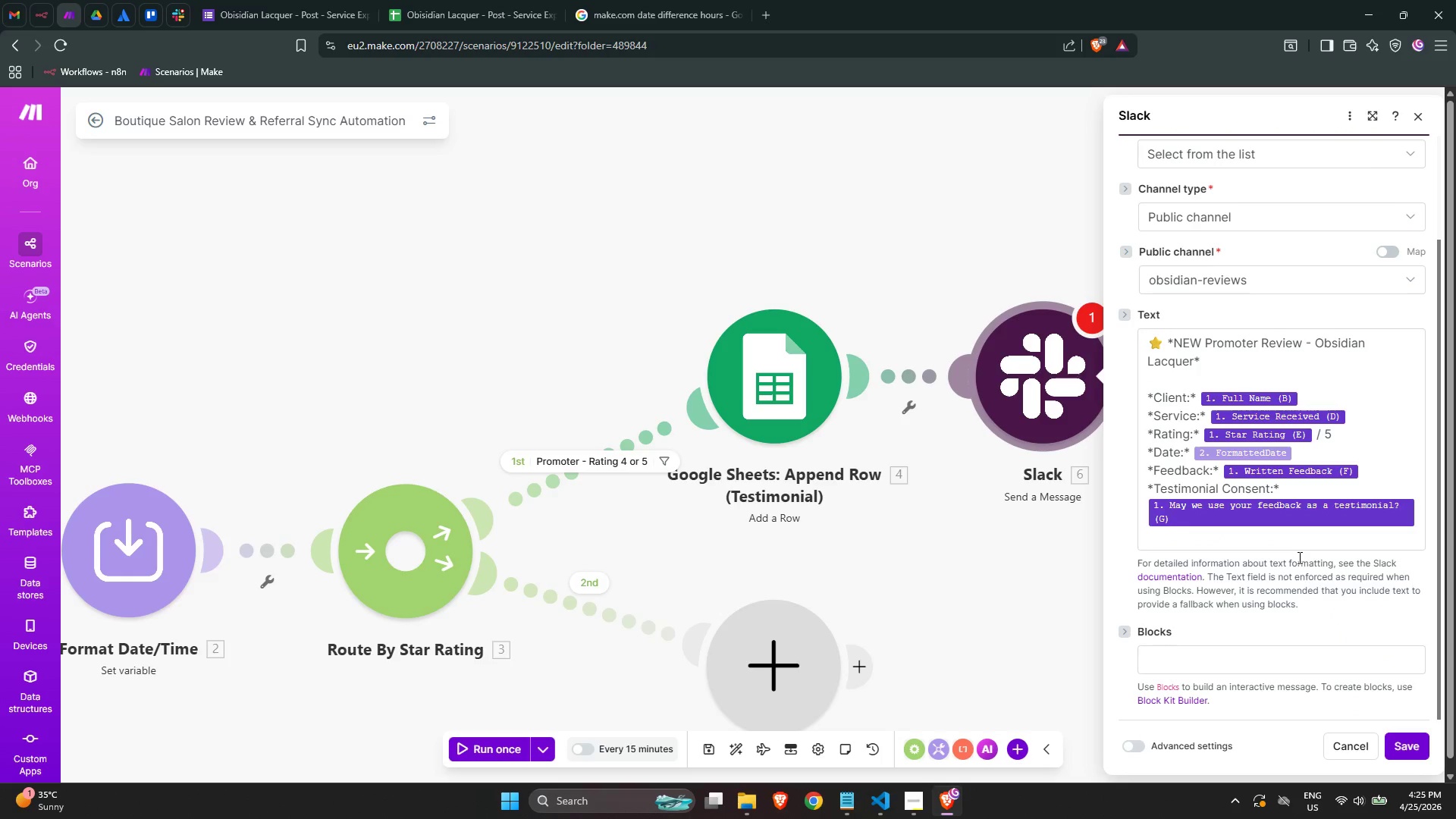 
left_click([1294, 555])
 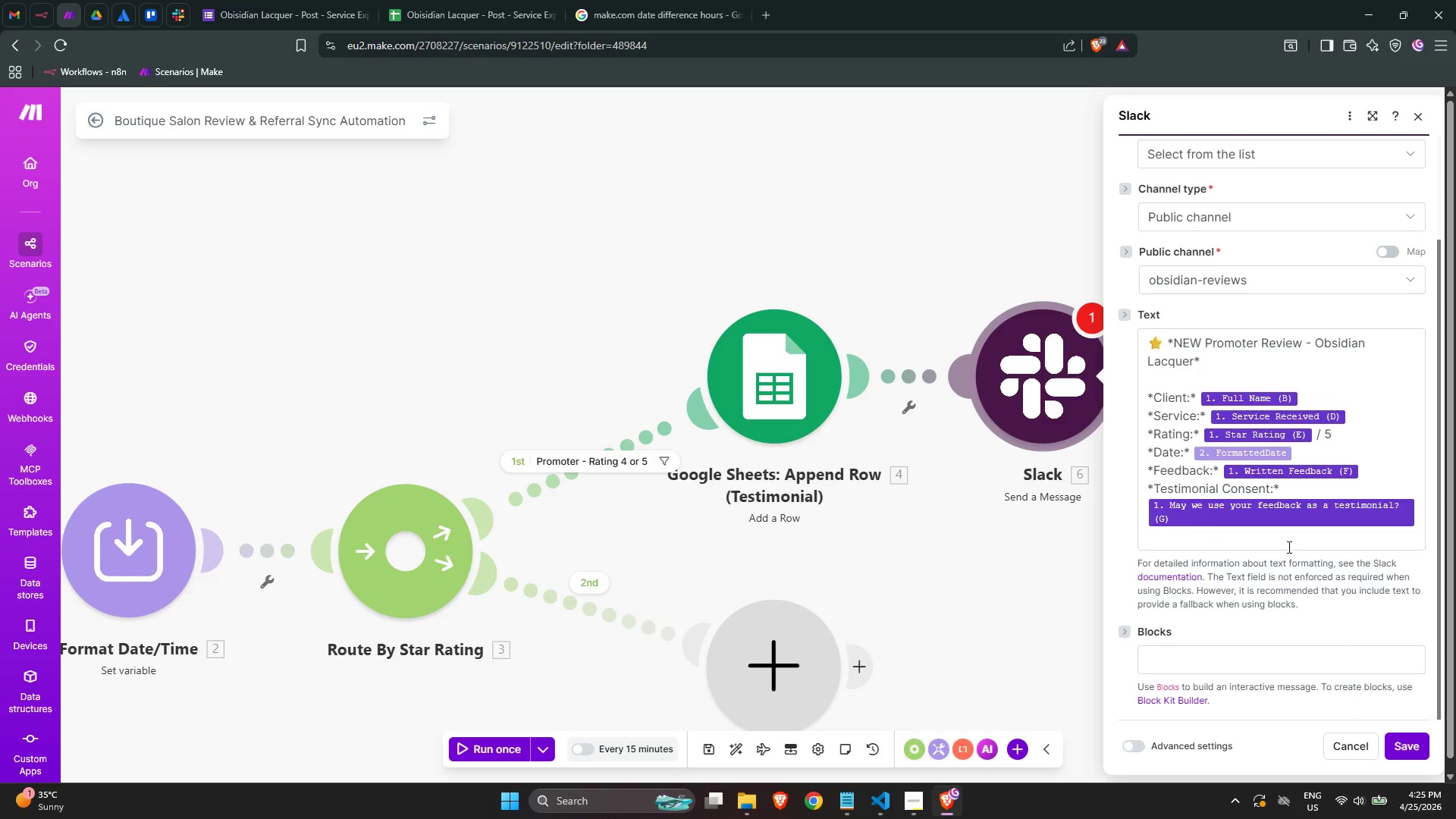 
left_click([1287, 546])
 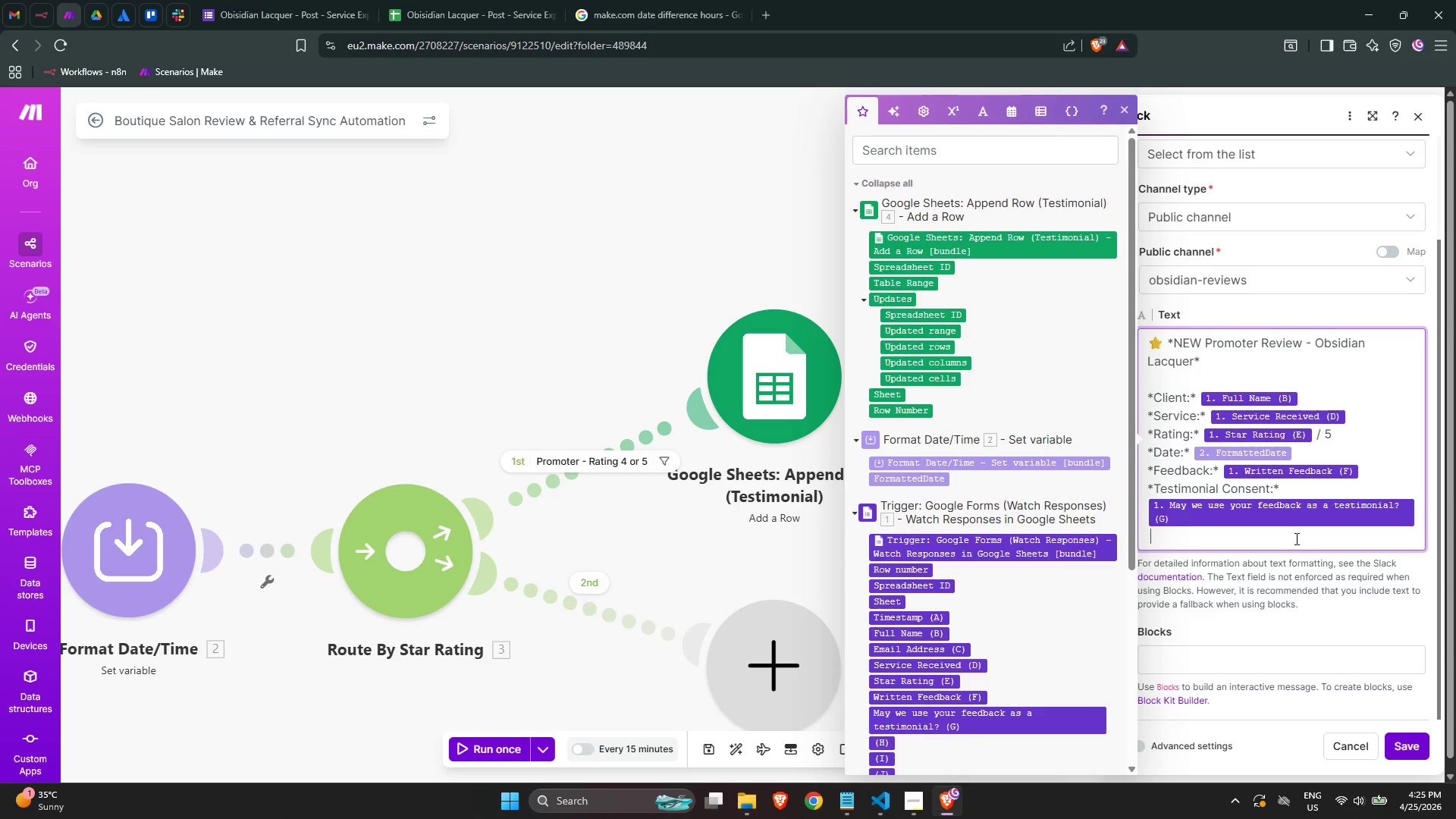 
wait(7.55)
 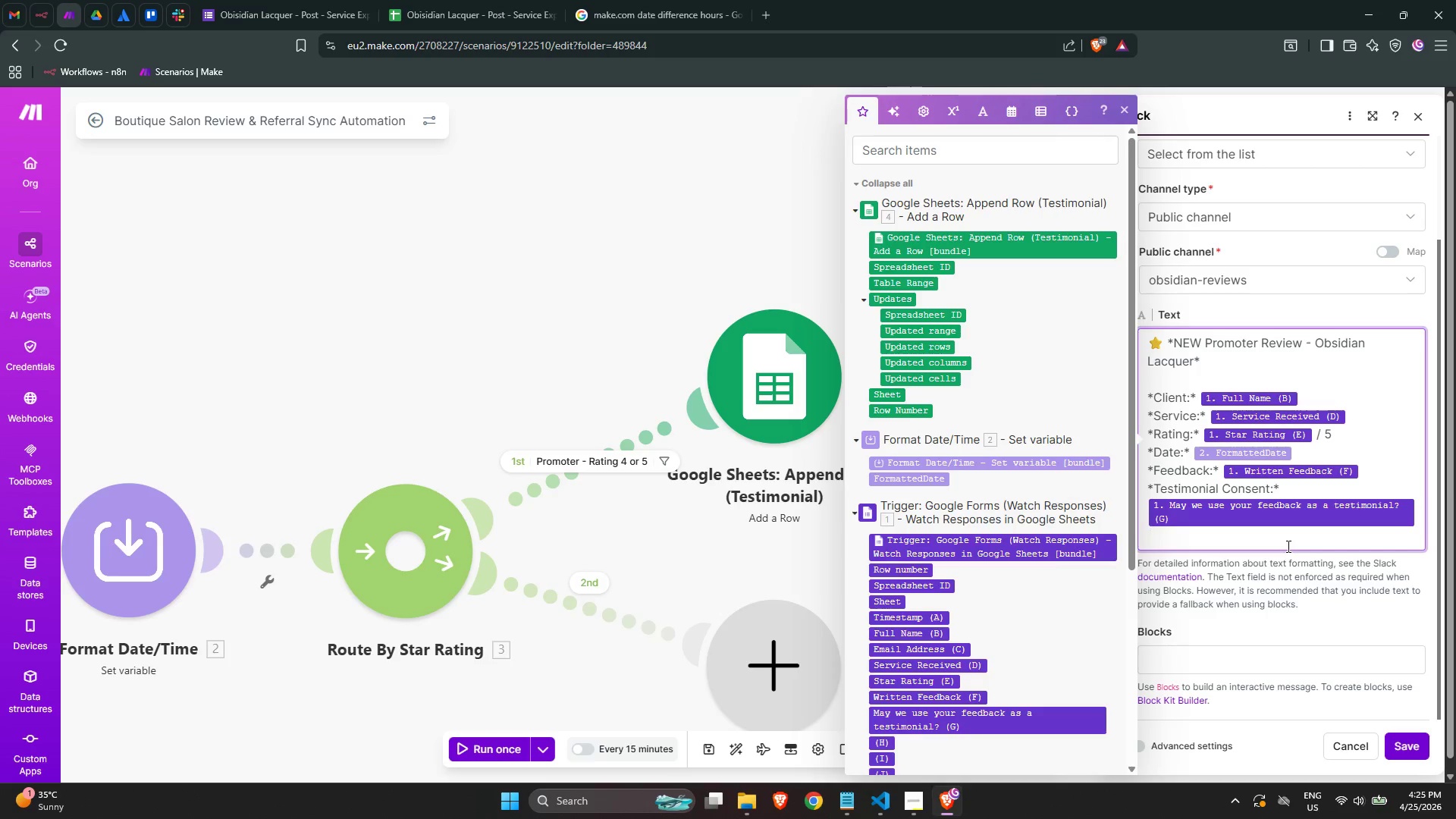 
key(Backspace)
 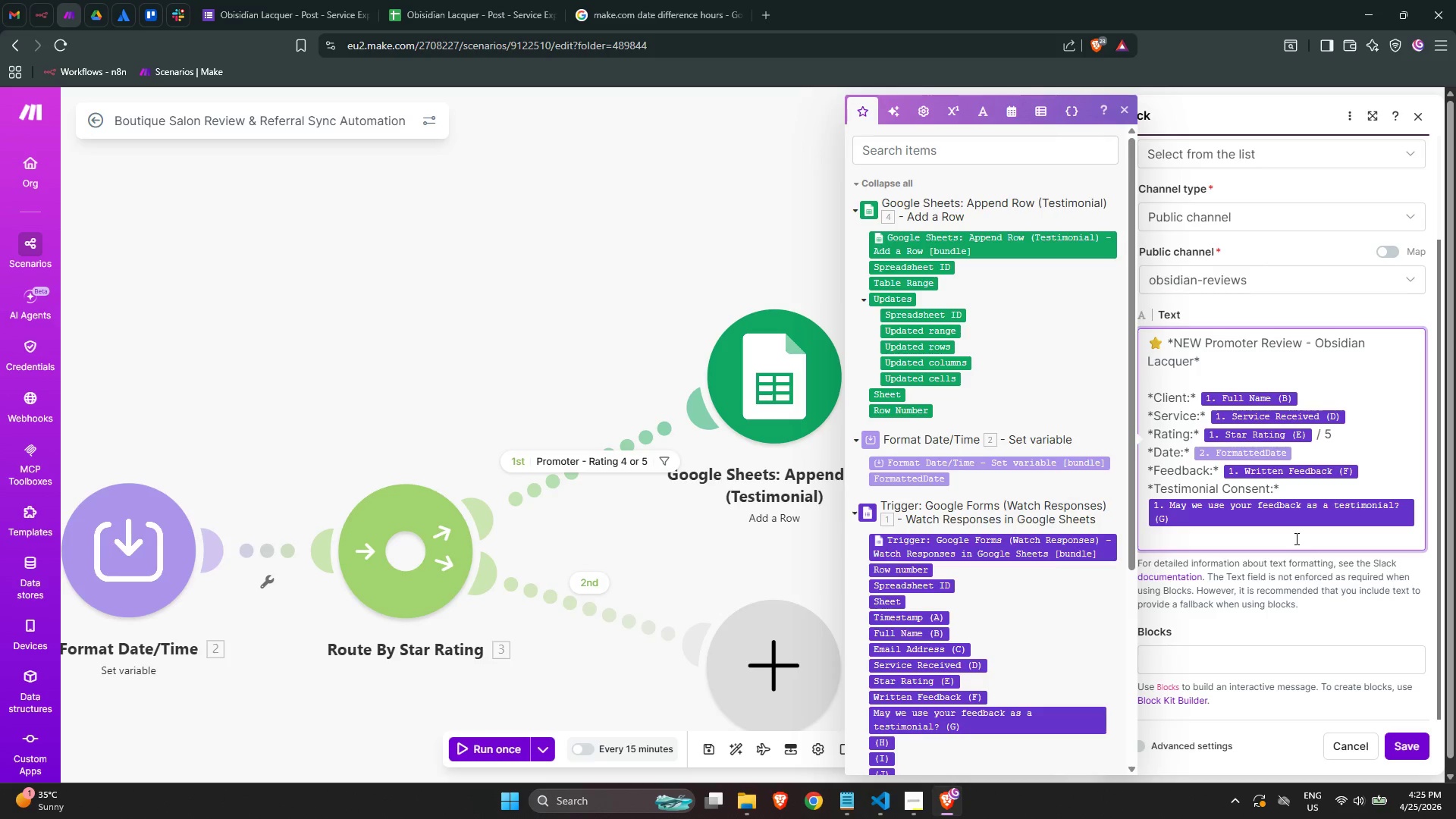 
key(Backspace)
 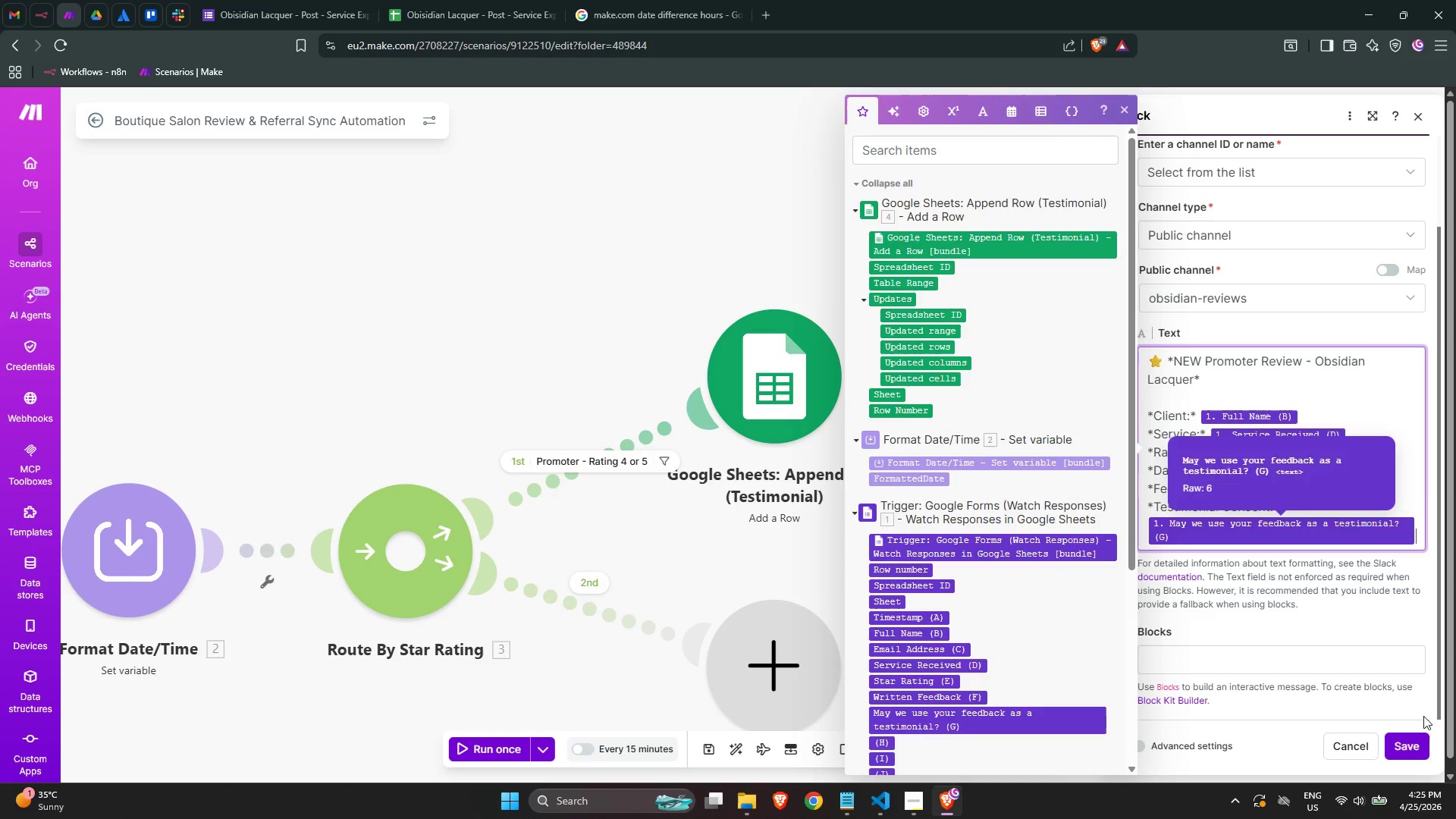 
left_click([1410, 745])
 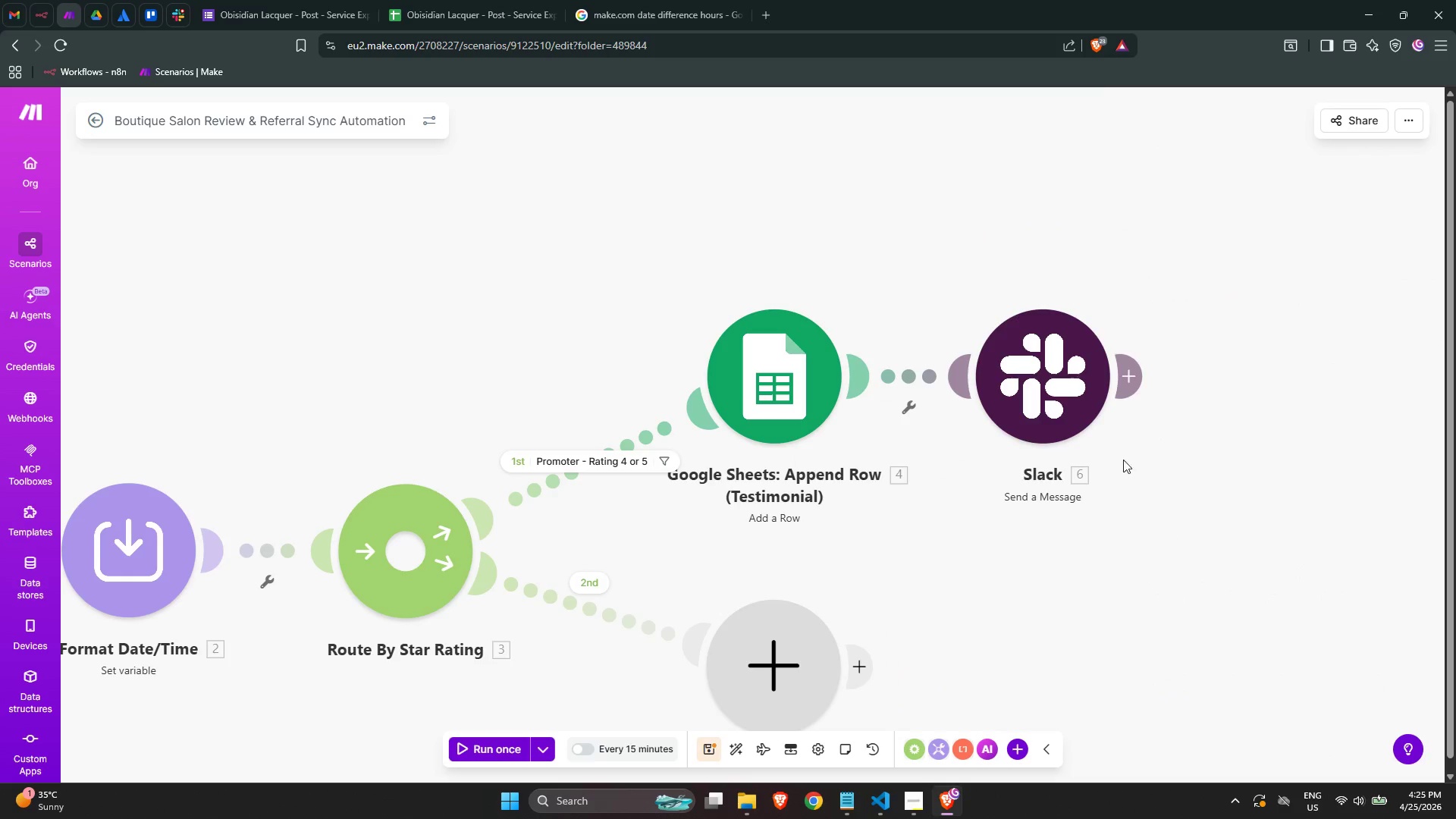 
right_click([1063, 403])
 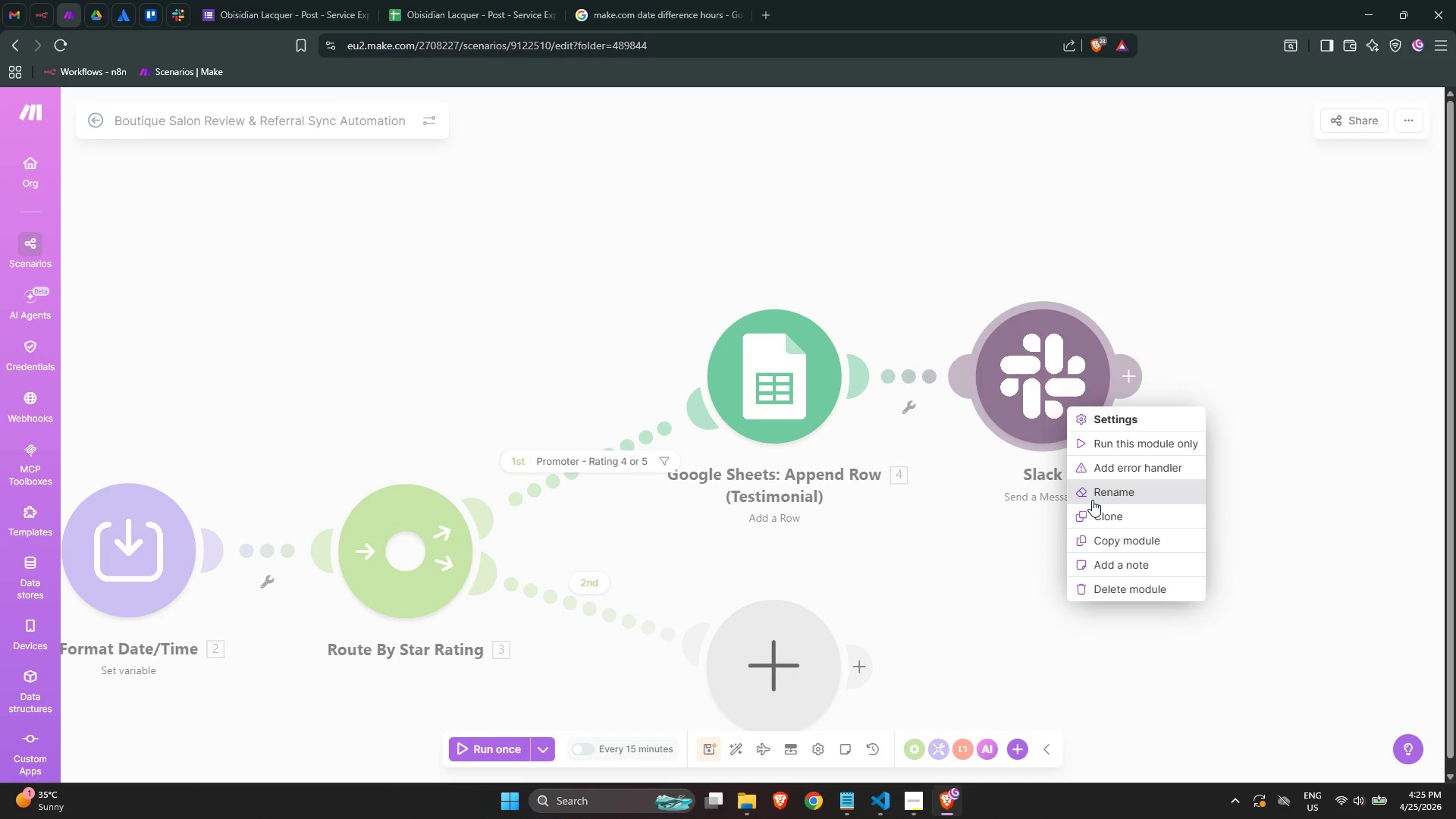 
left_click([1098, 504])
 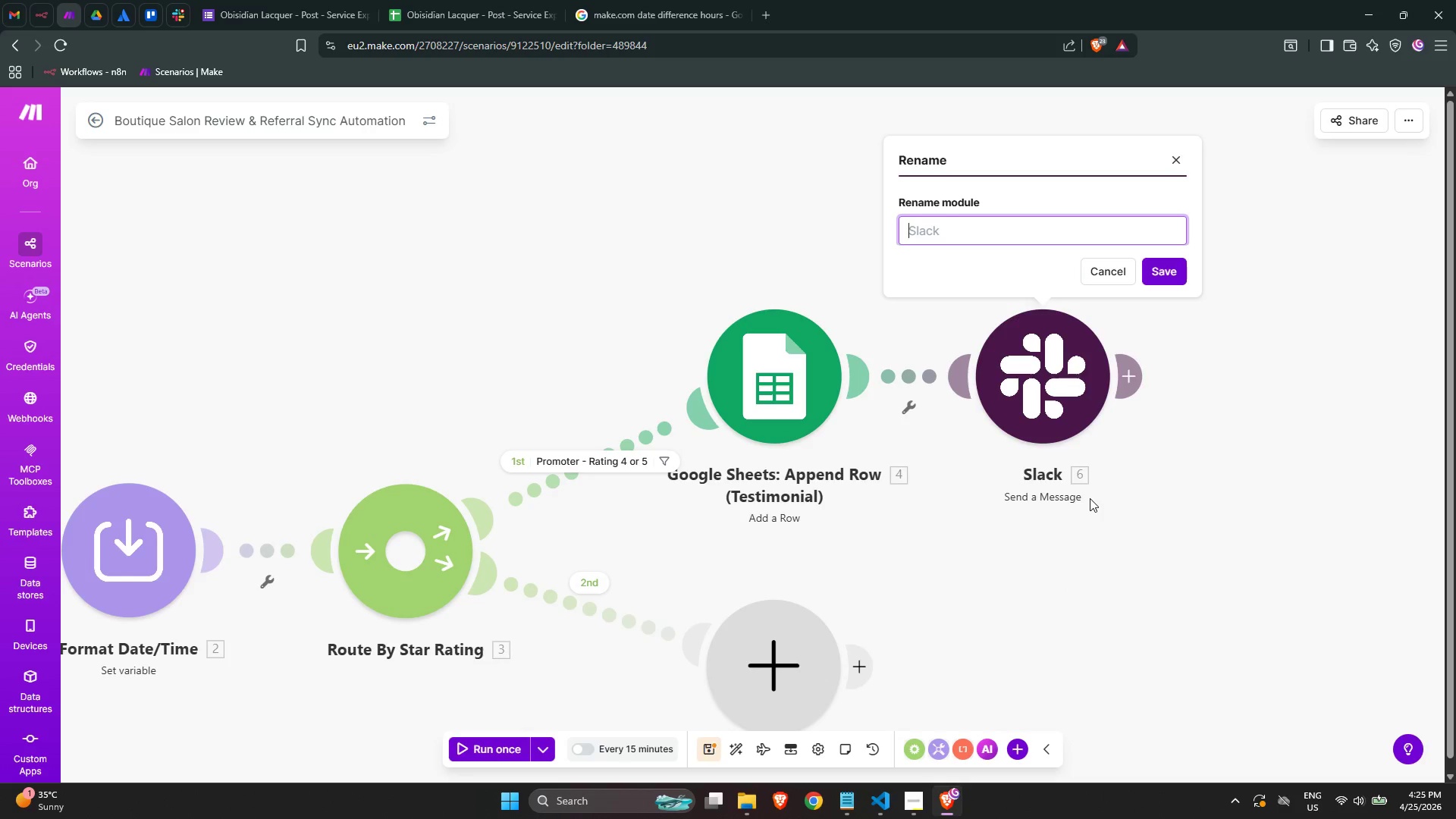 
type(Slack)
 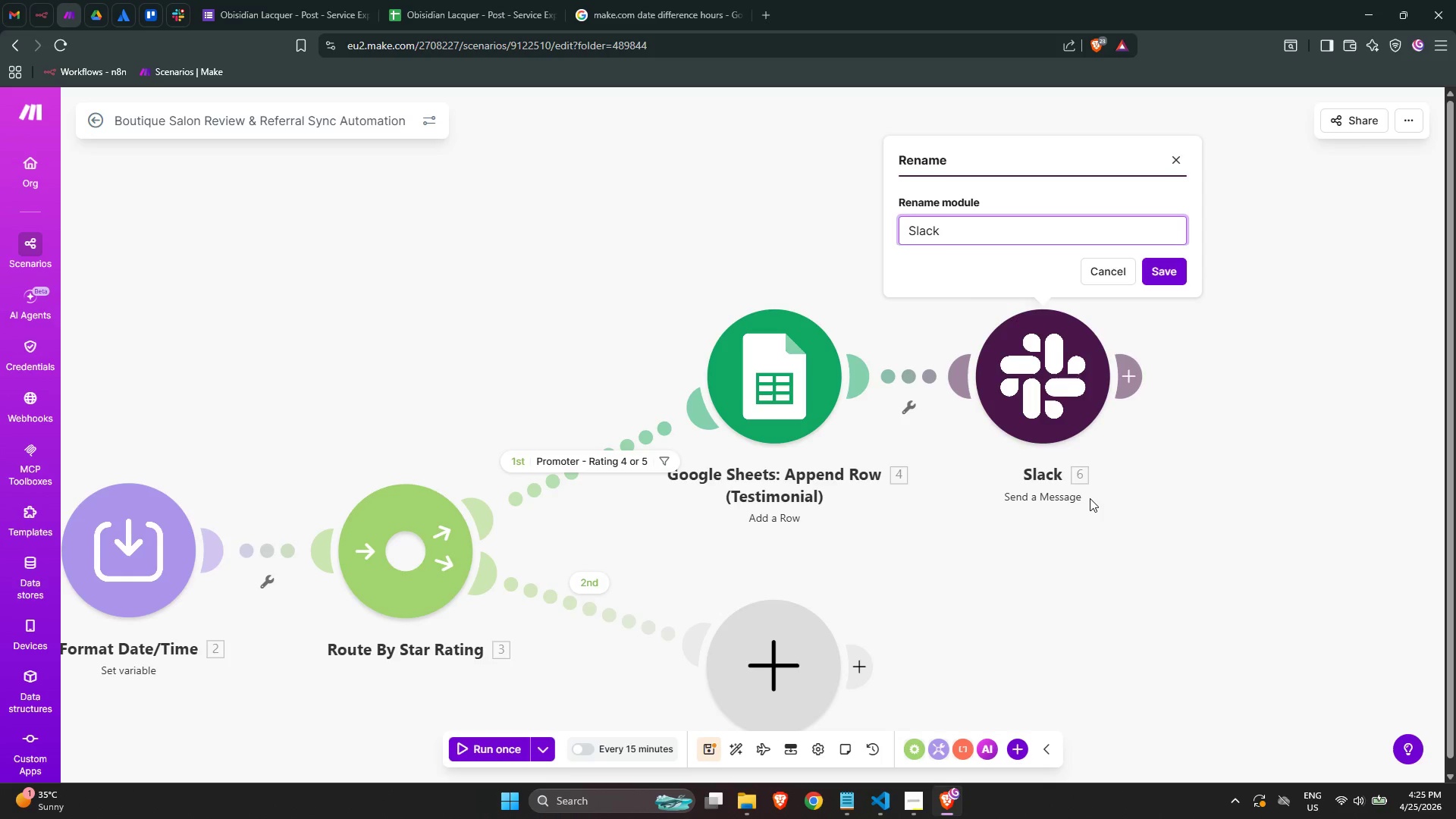 
wait(5.12)
 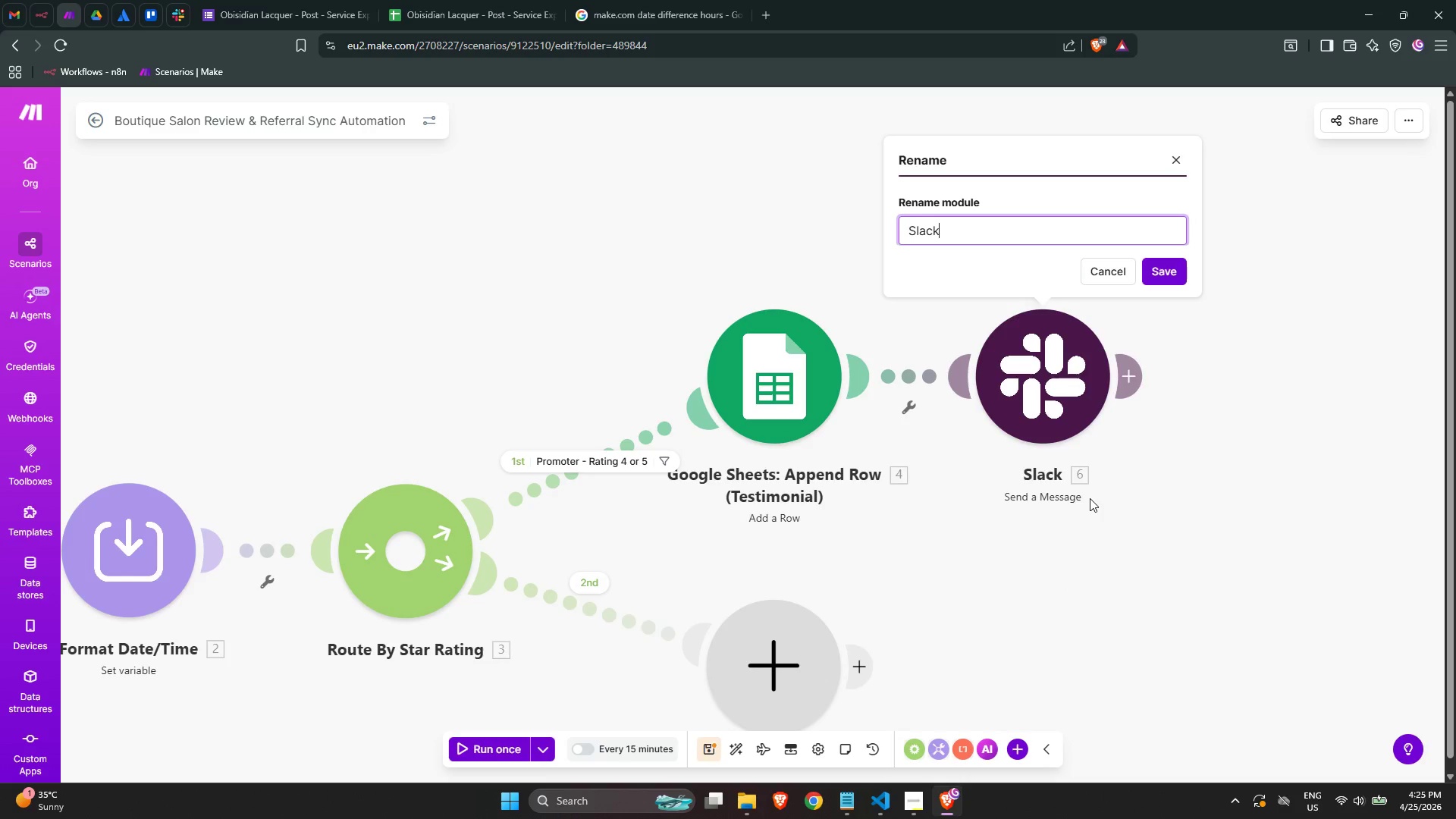 
type( Notification (Promoters))
 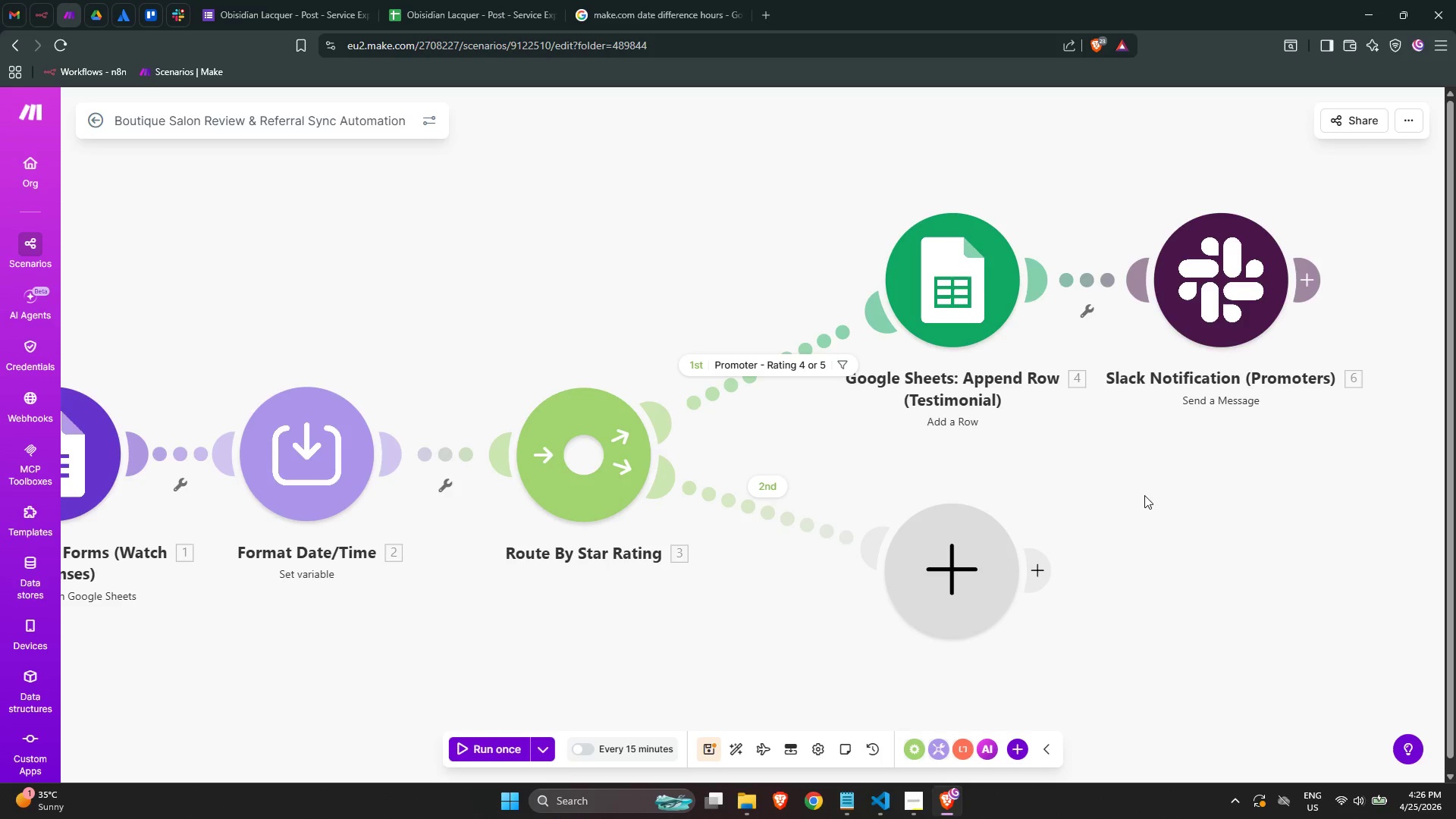 
wait(16.42)
 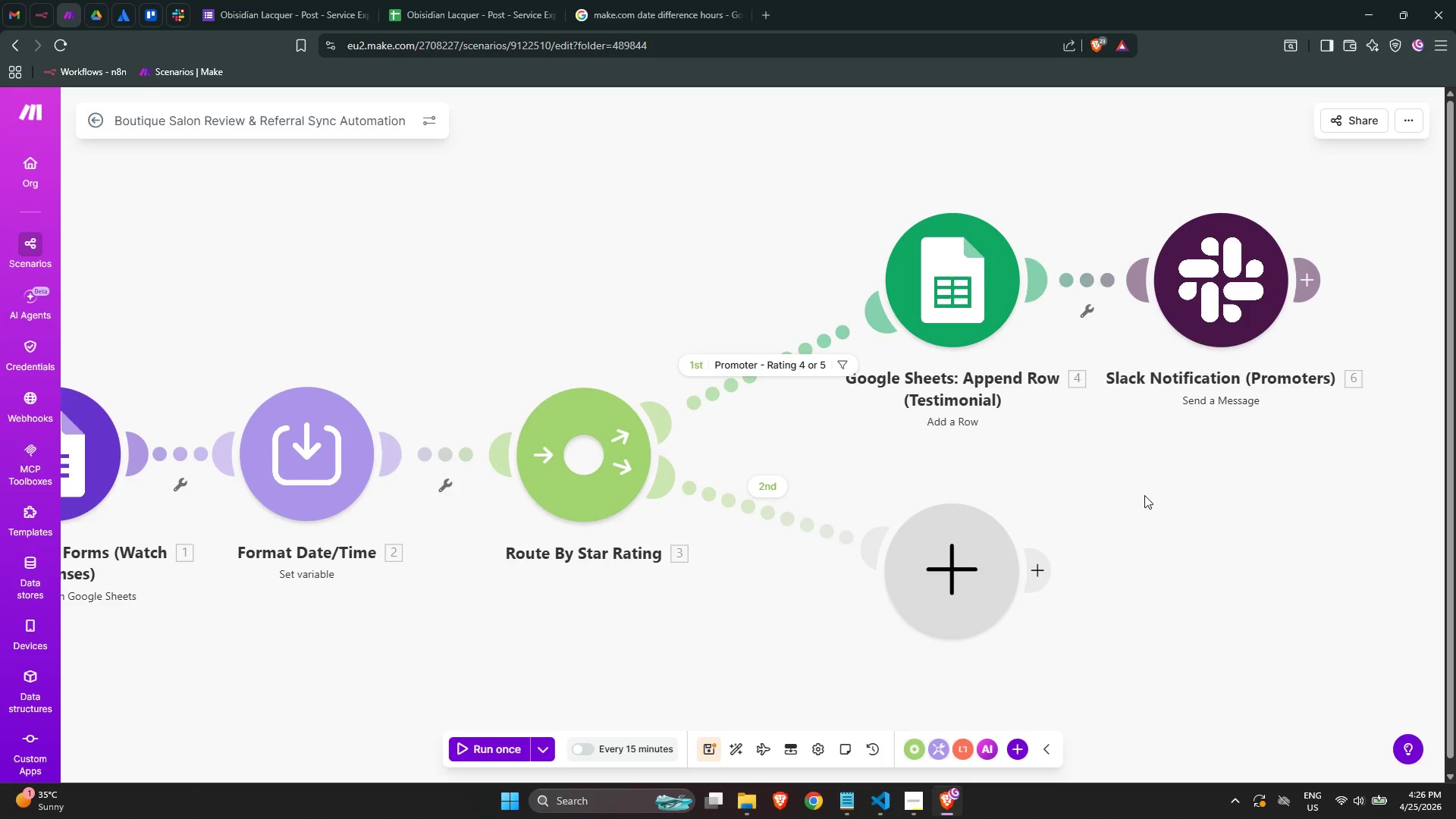 
left_click([771, 492])
 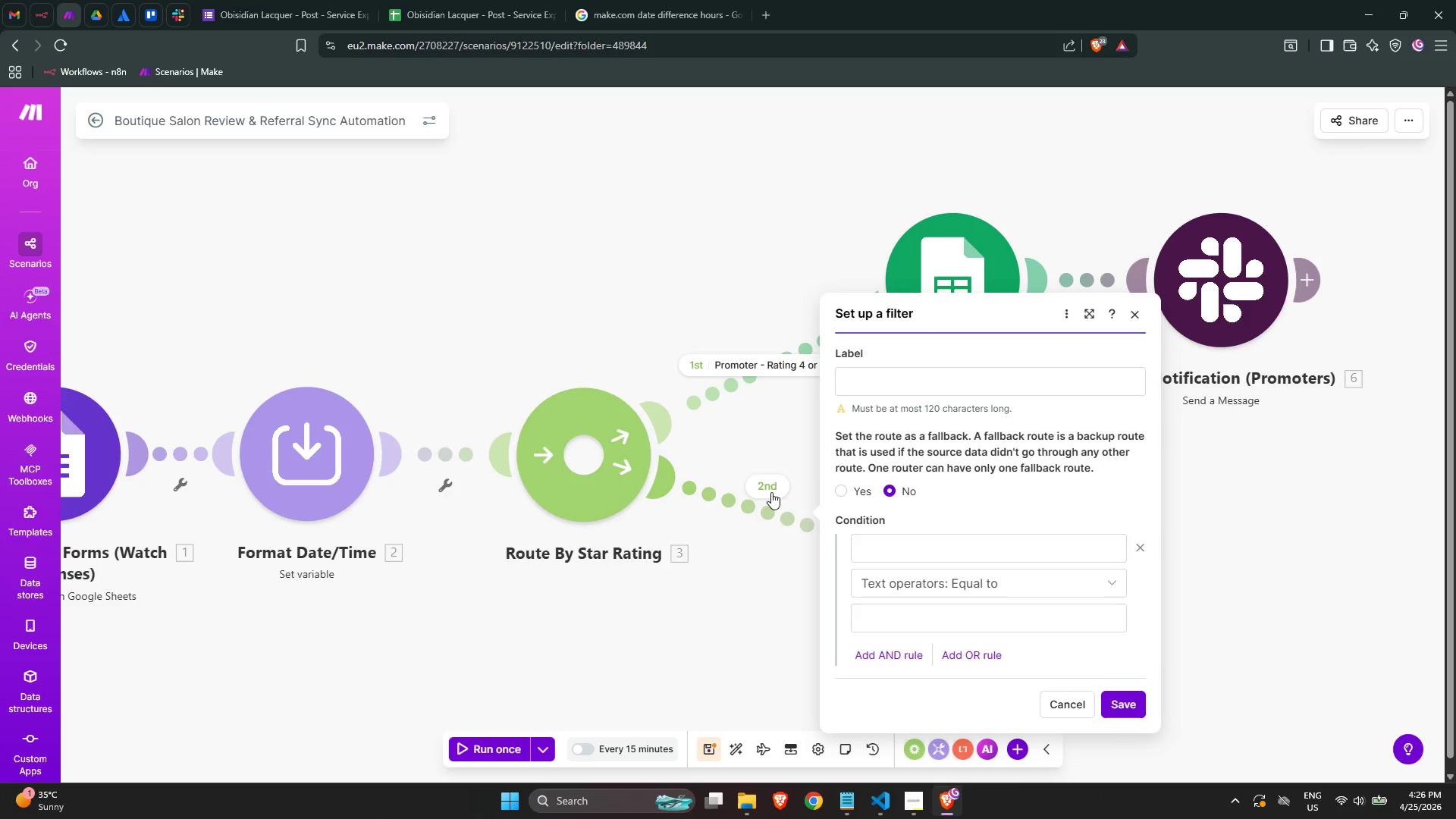 
wait(50.7)
 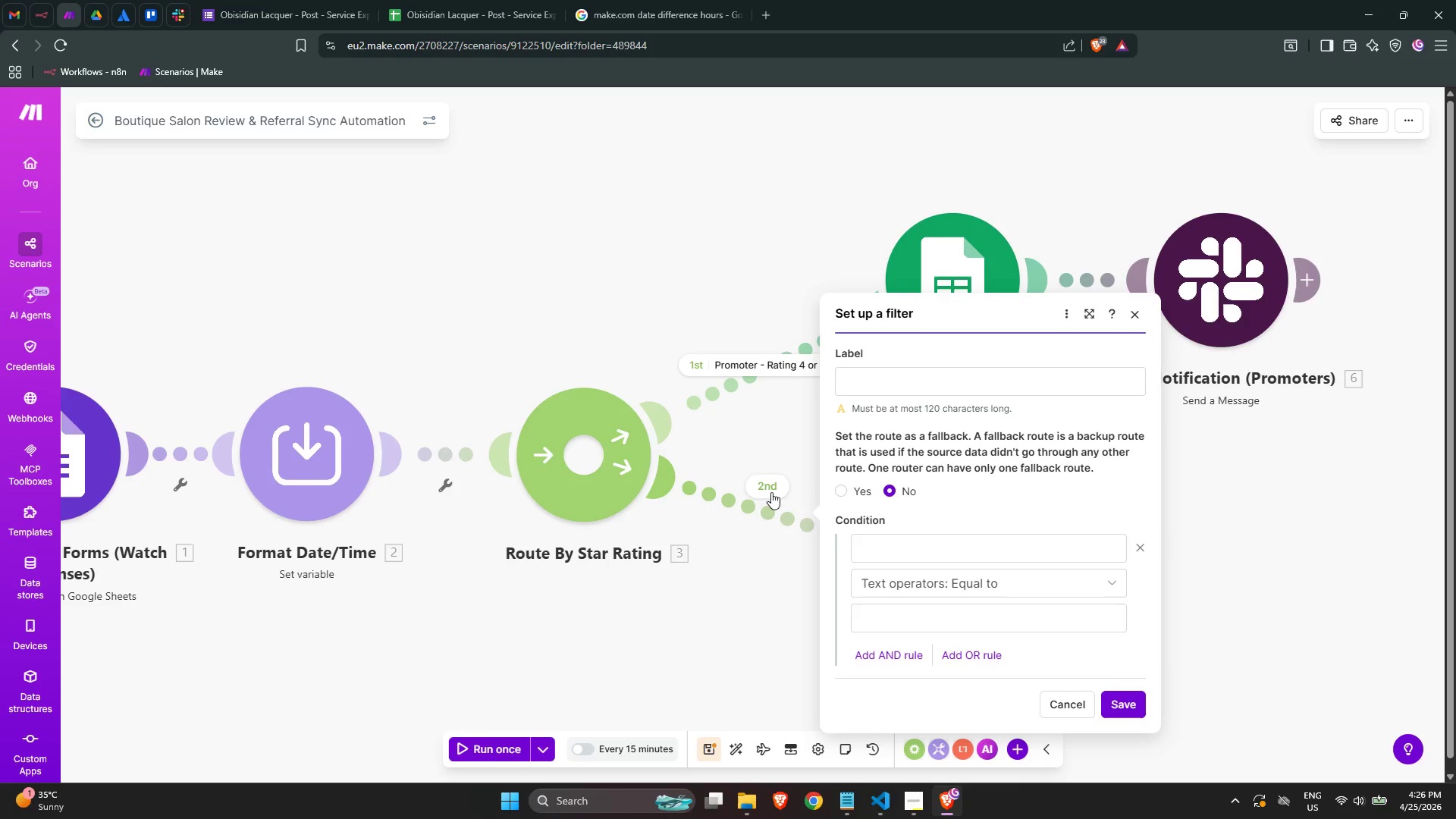 
left_click([872, 377])
 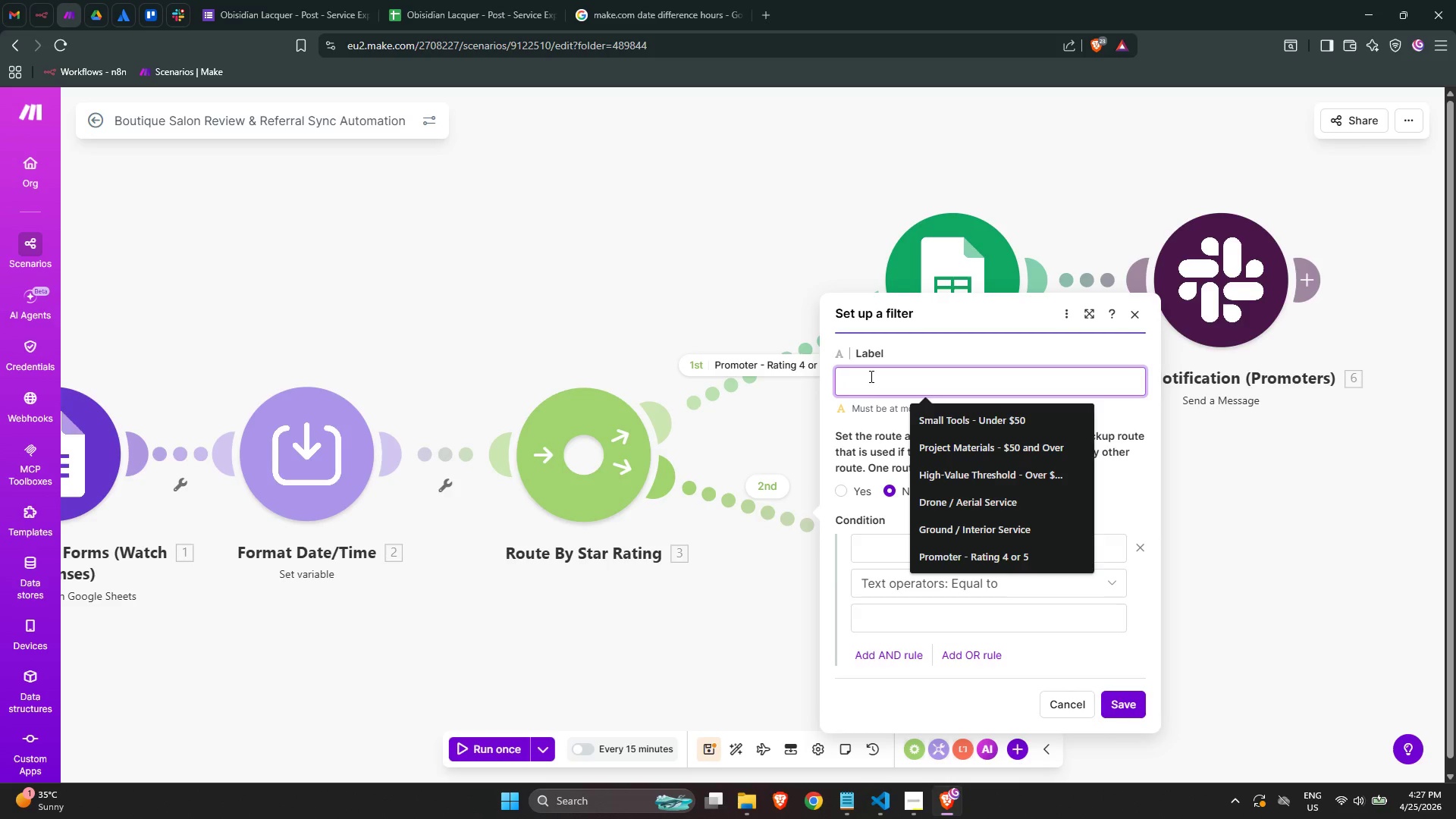 
wait(9.34)
 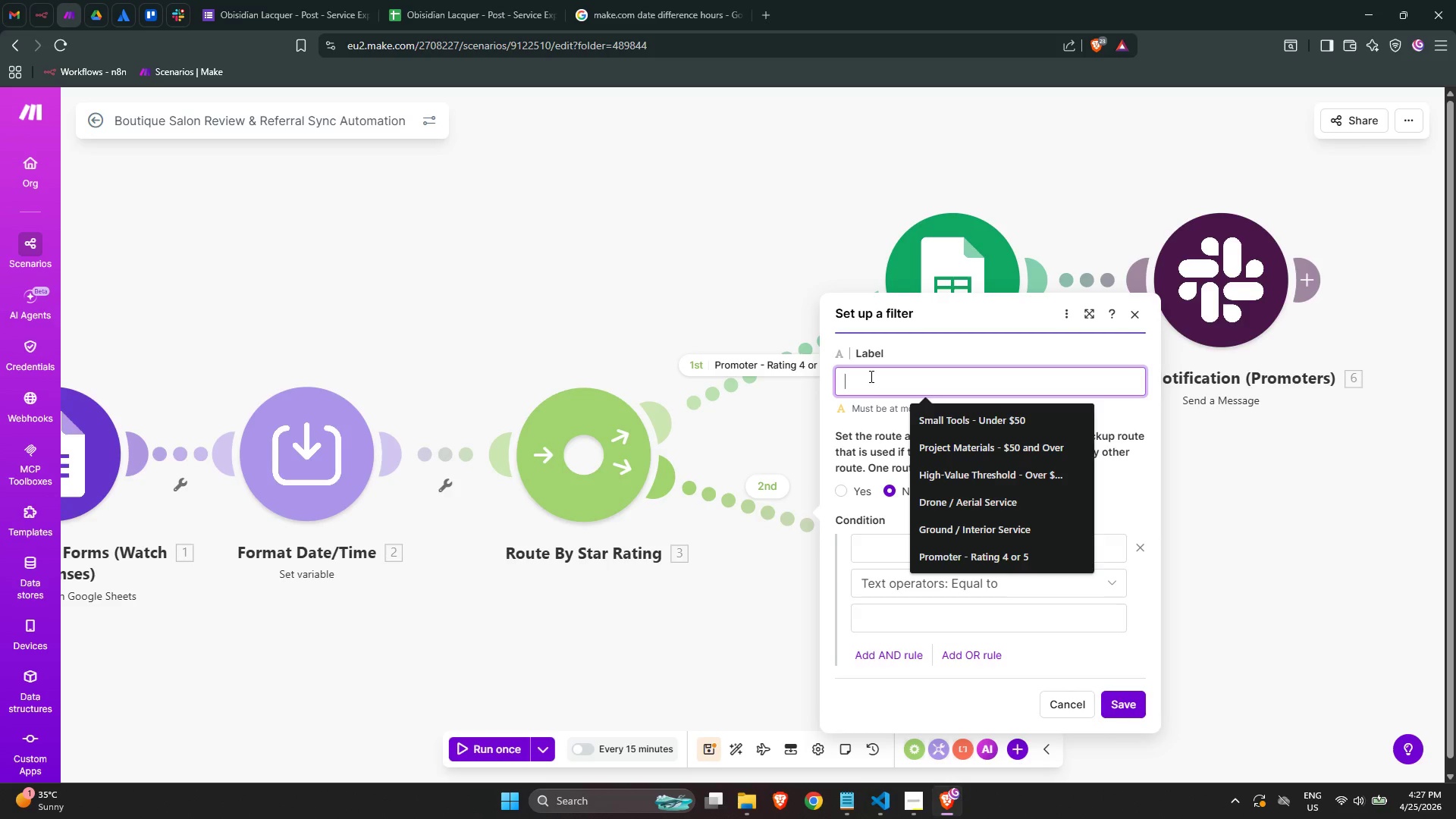 
type(Det)
 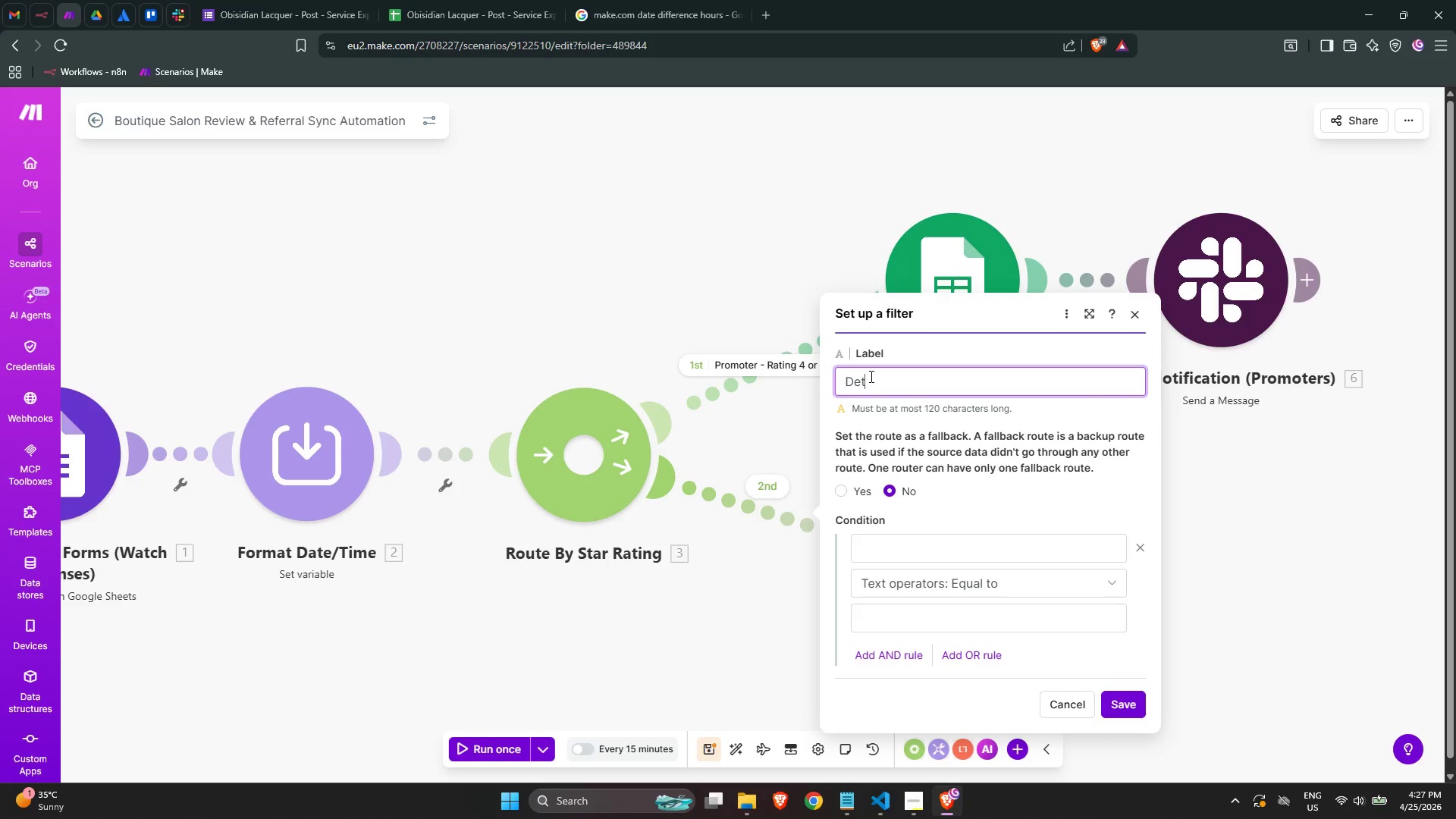 
wait(7.09)
 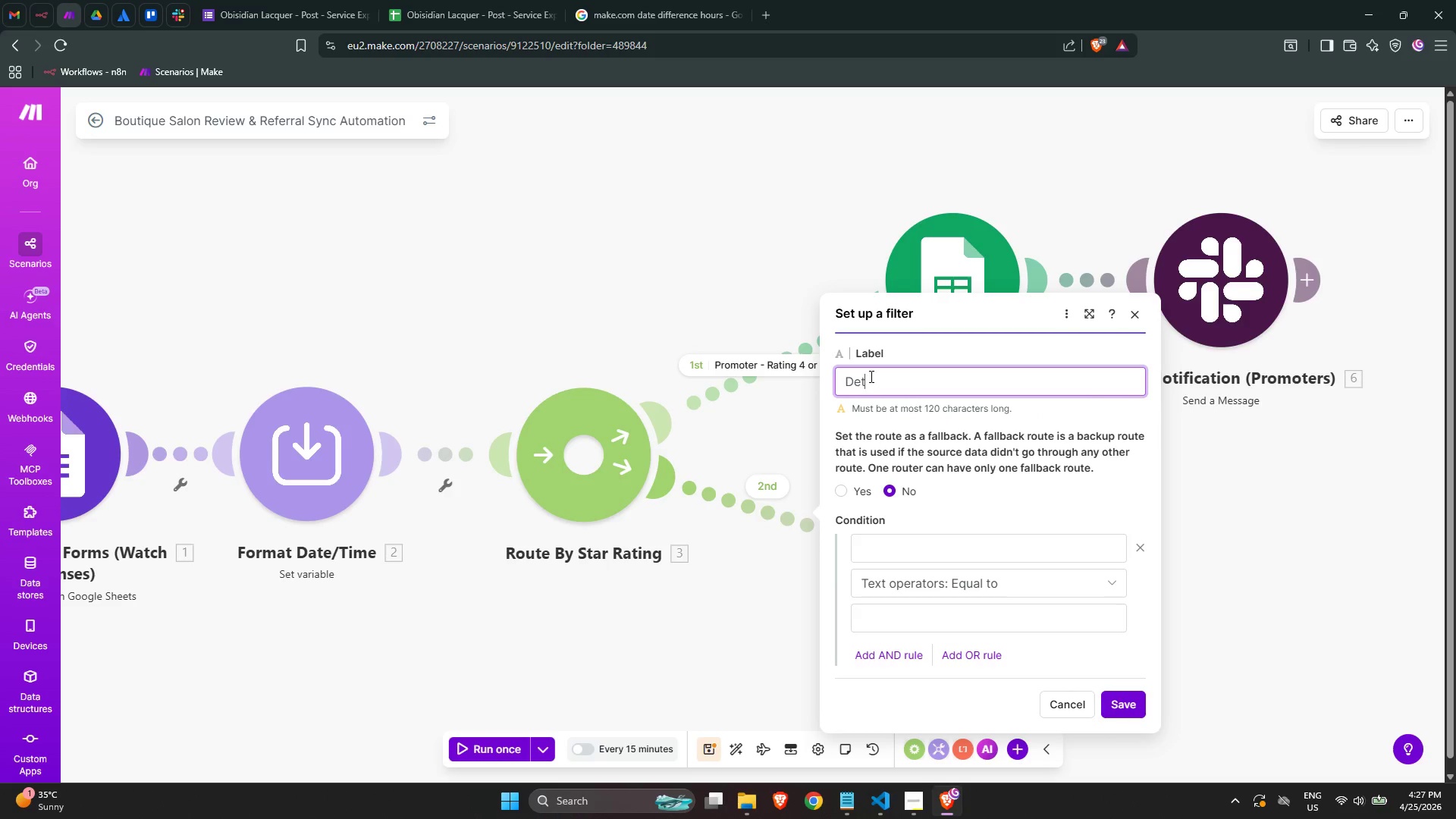 
type(ractor - Rating 1, 2, or 3)
 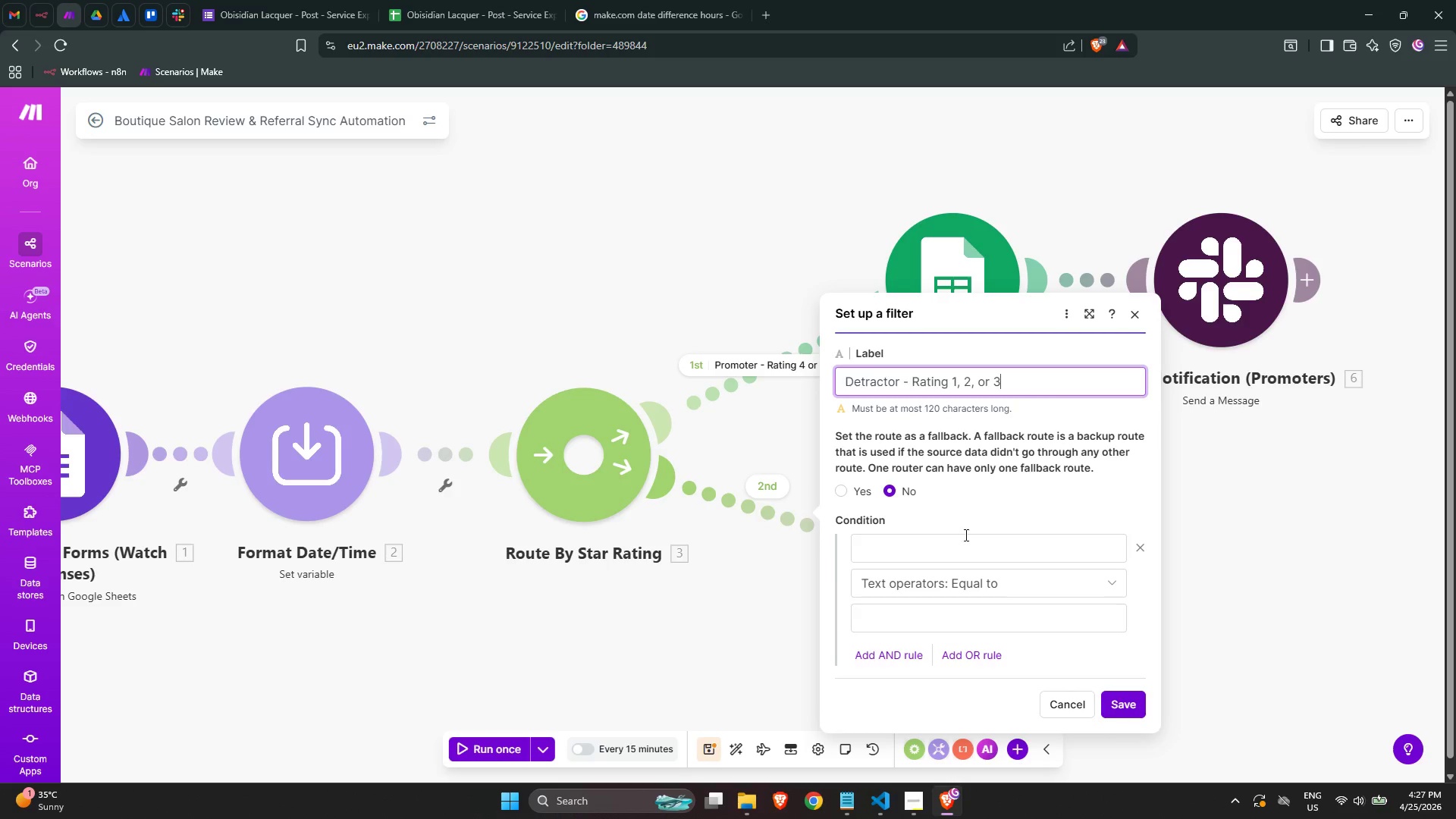 
left_click([956, 554])
 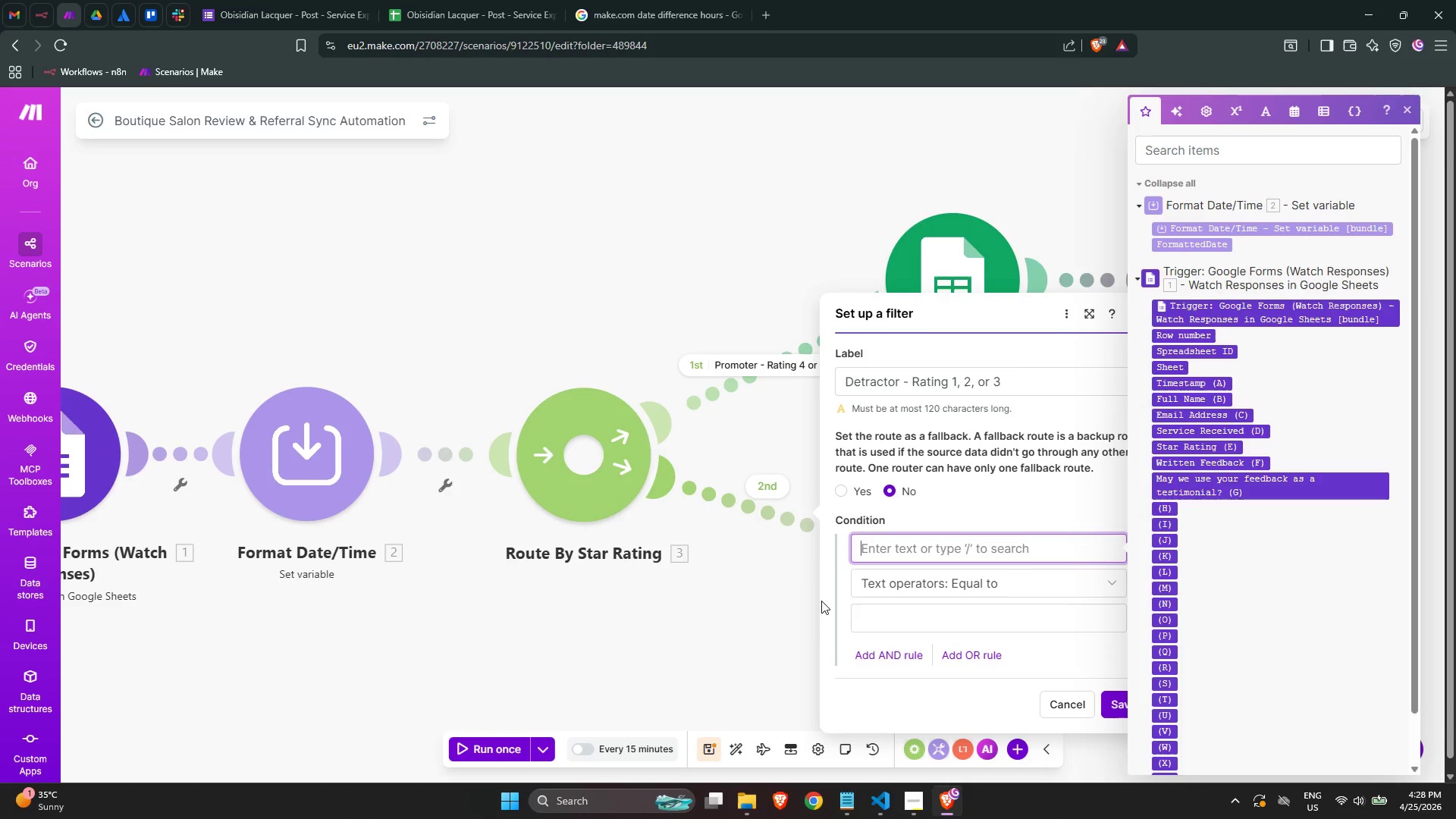 
wait(46.94)
 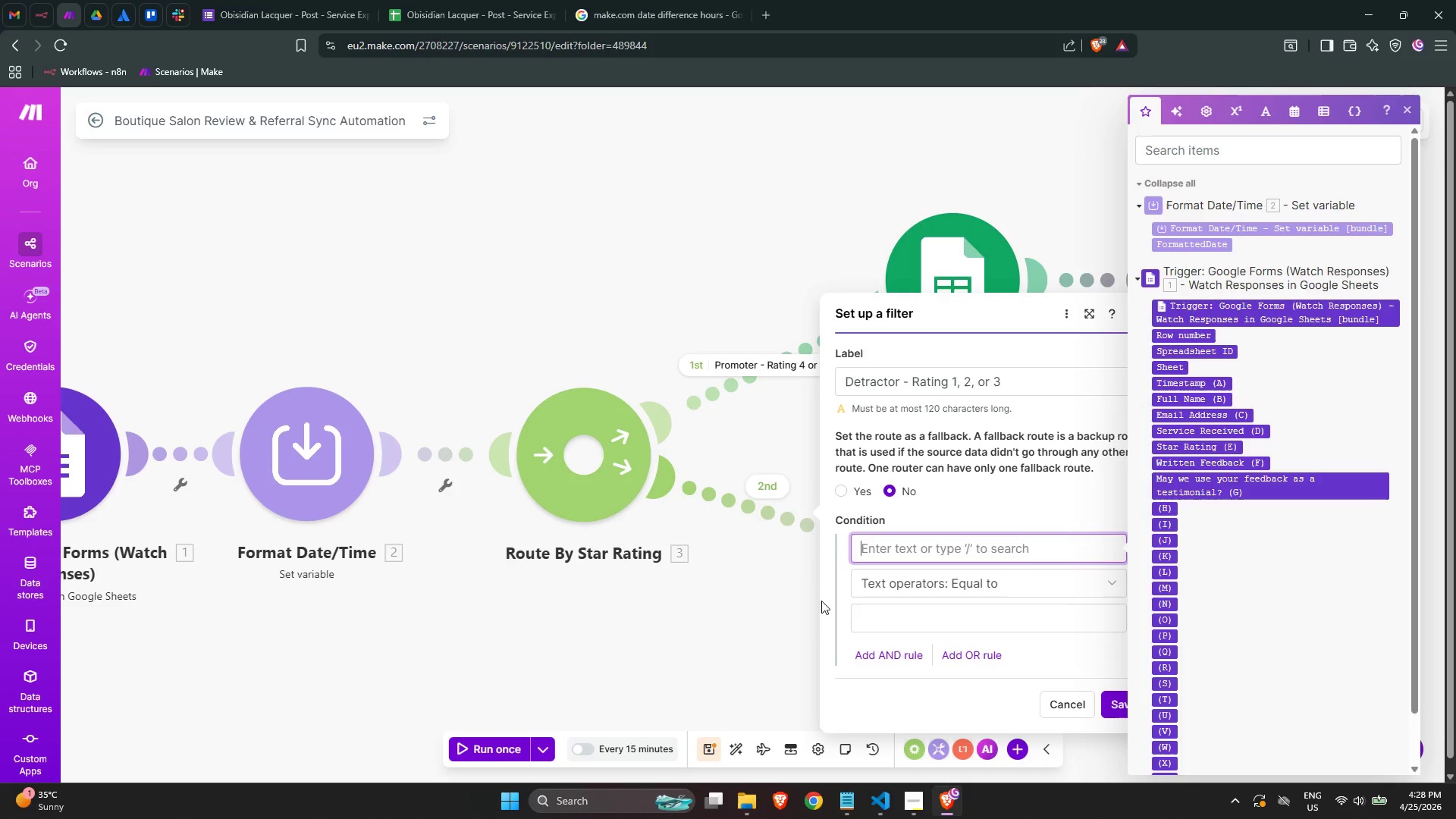 
type(/to)
 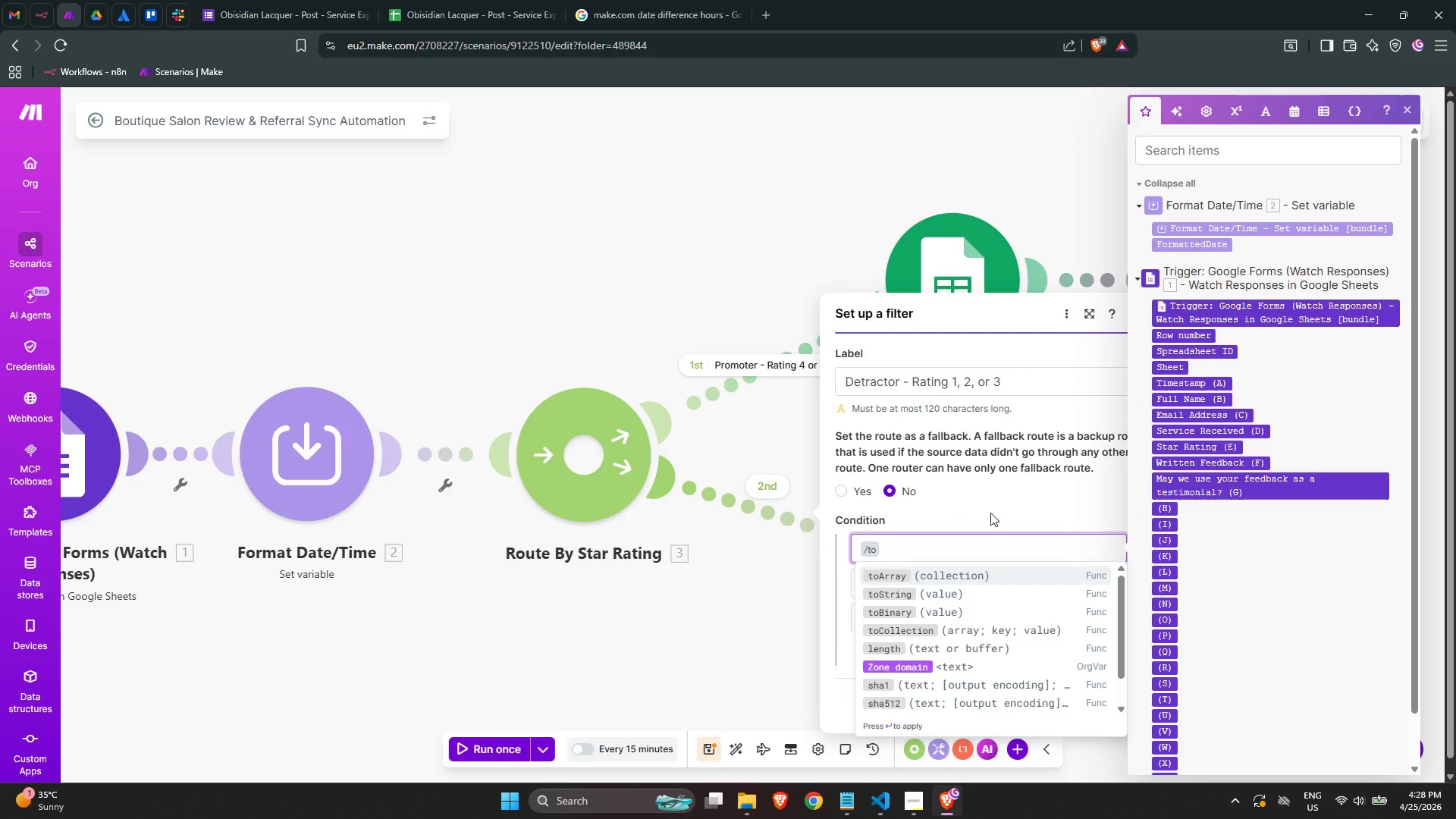 
wait(10.08)
 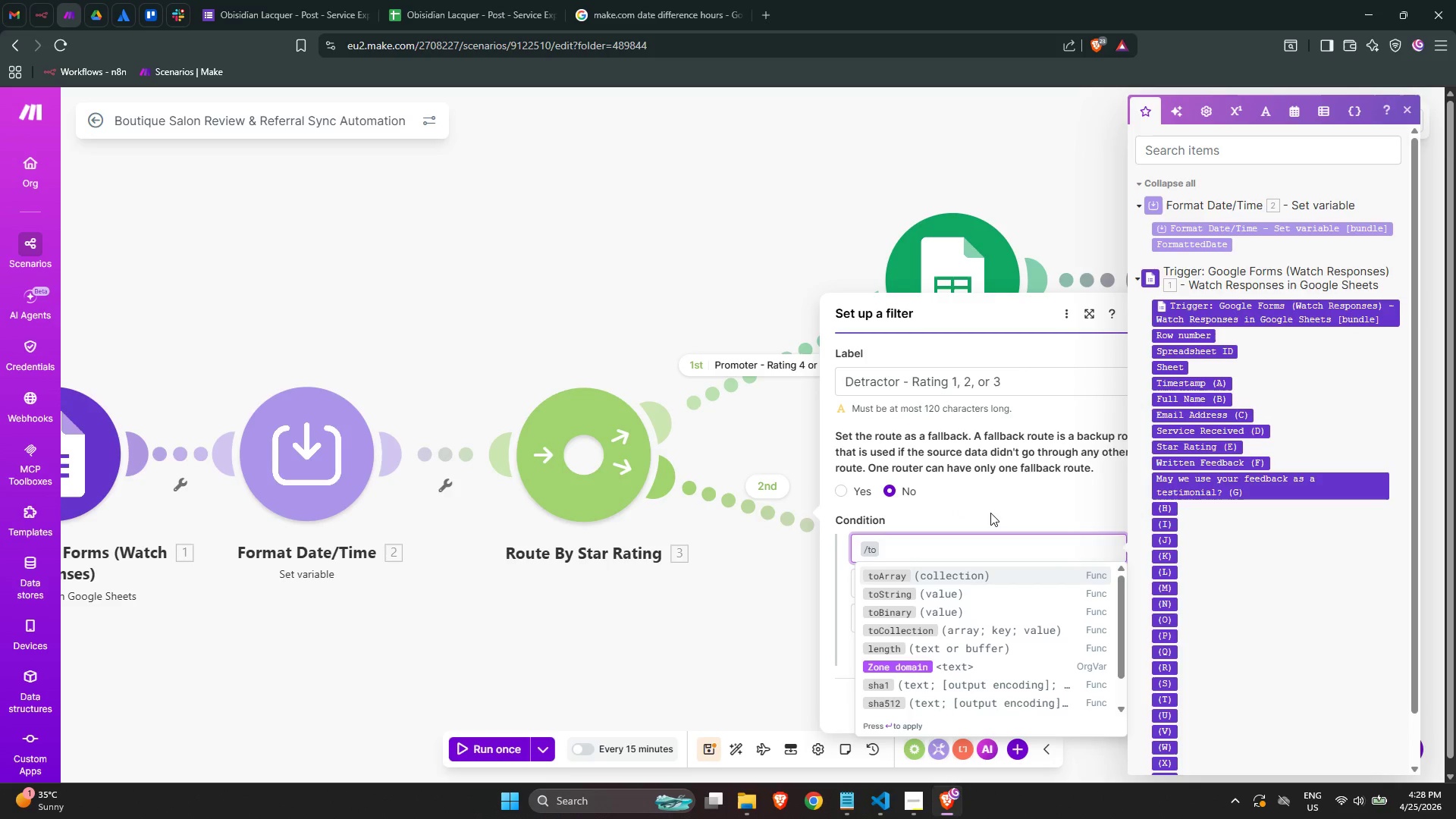 
key(Backspace)
key(Backspace)
type(parse)
 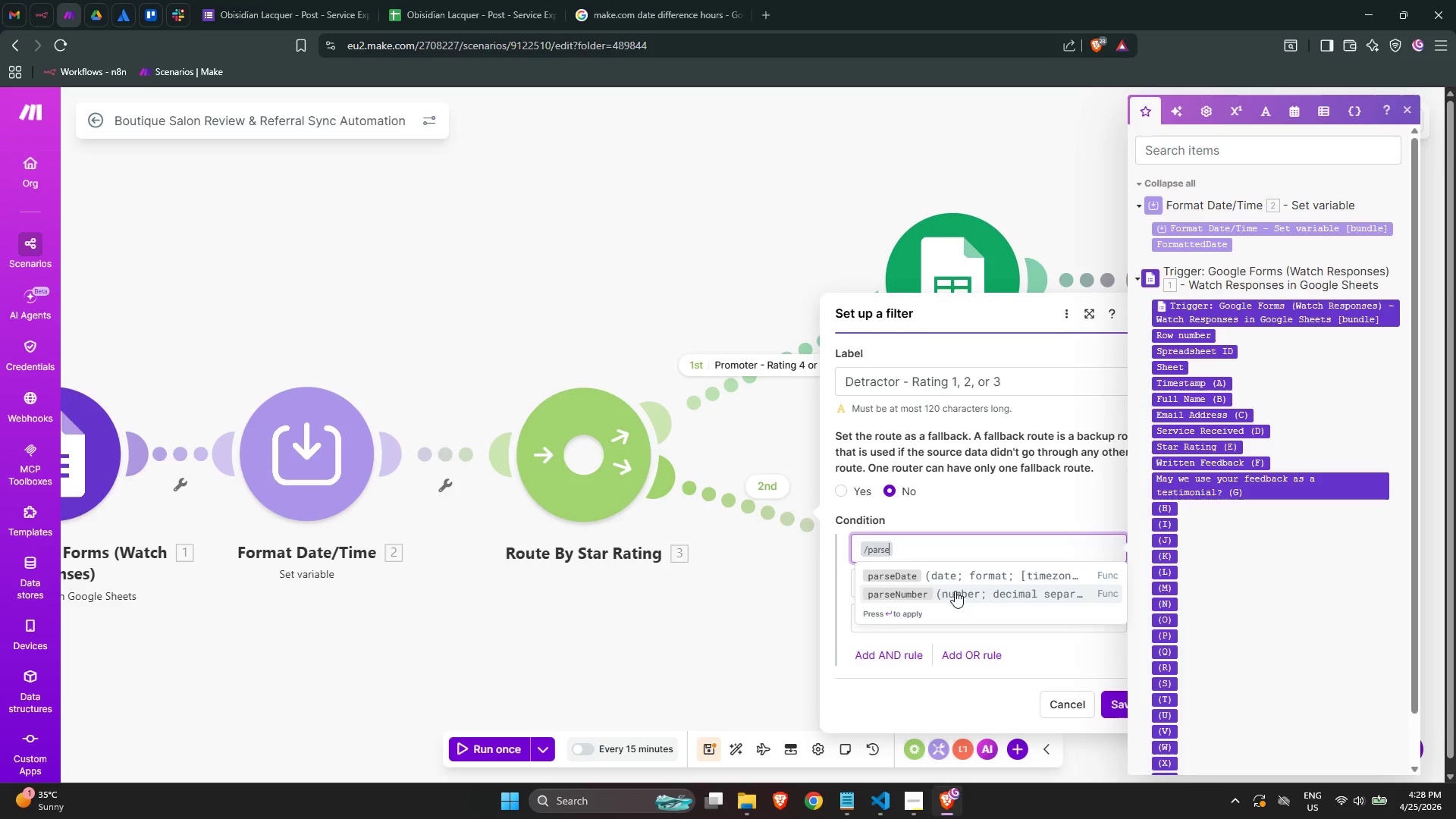 
wait(15.0)
 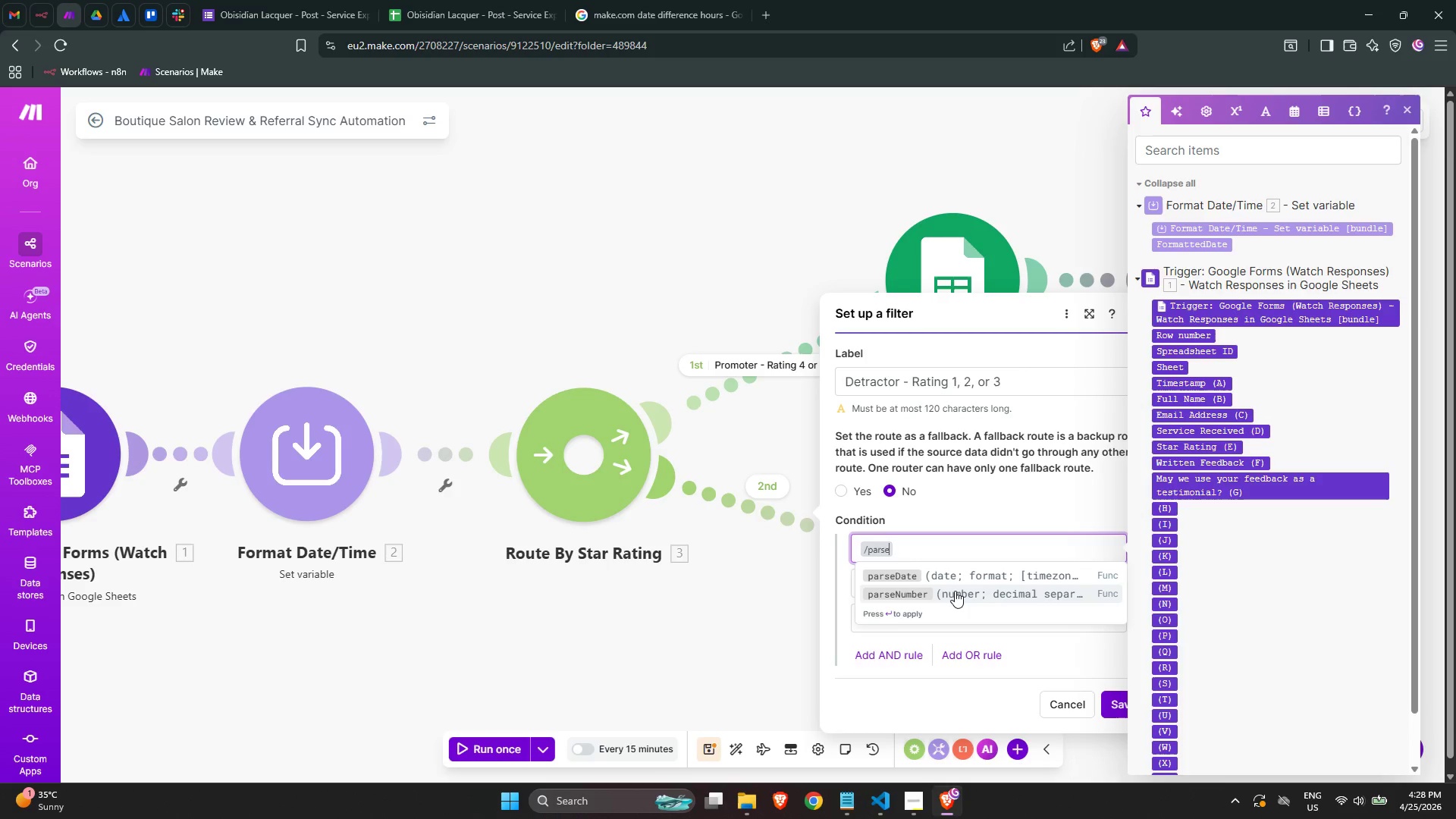 
left_click([963, 595])
 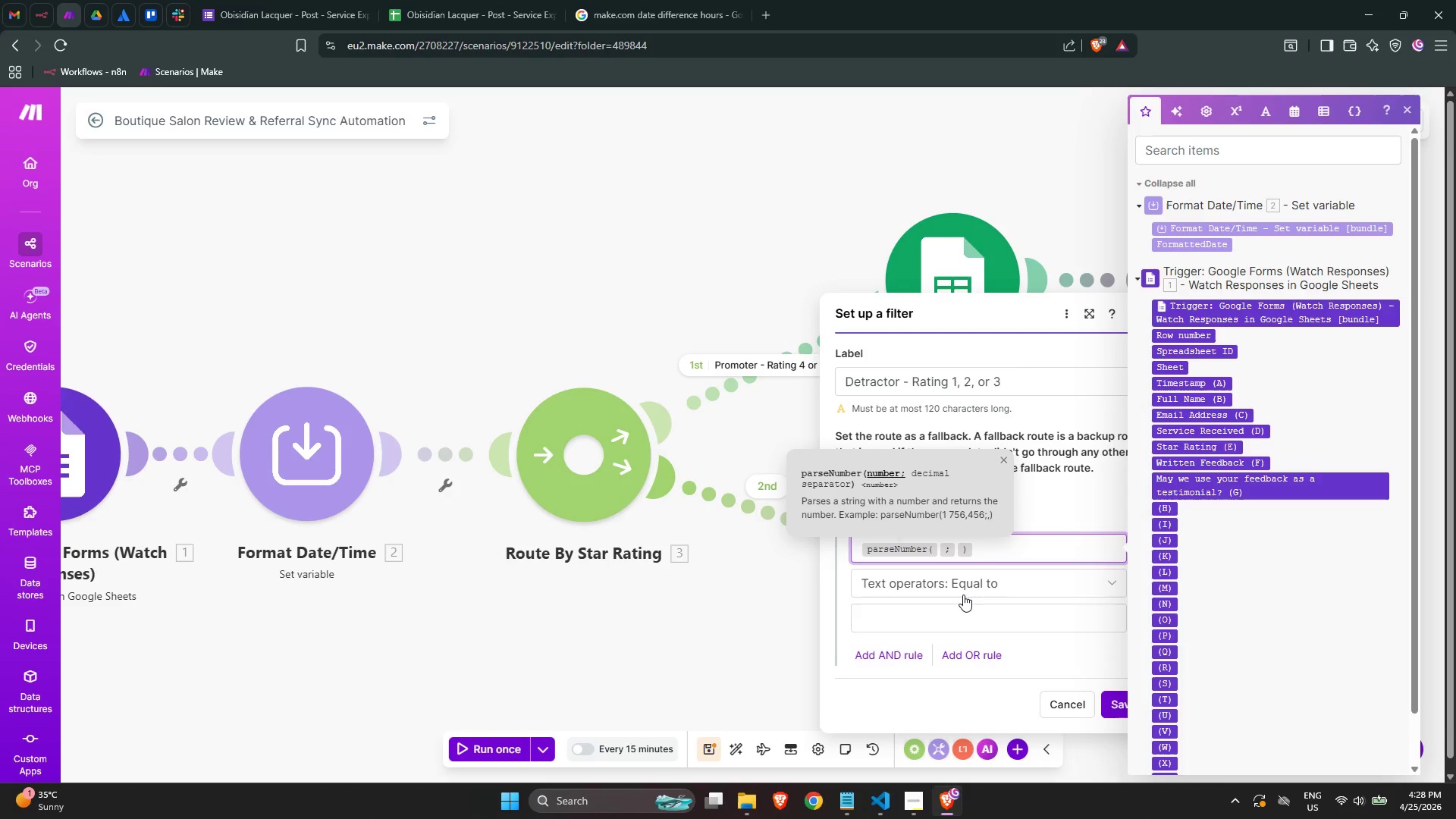 
wait(12.0)
 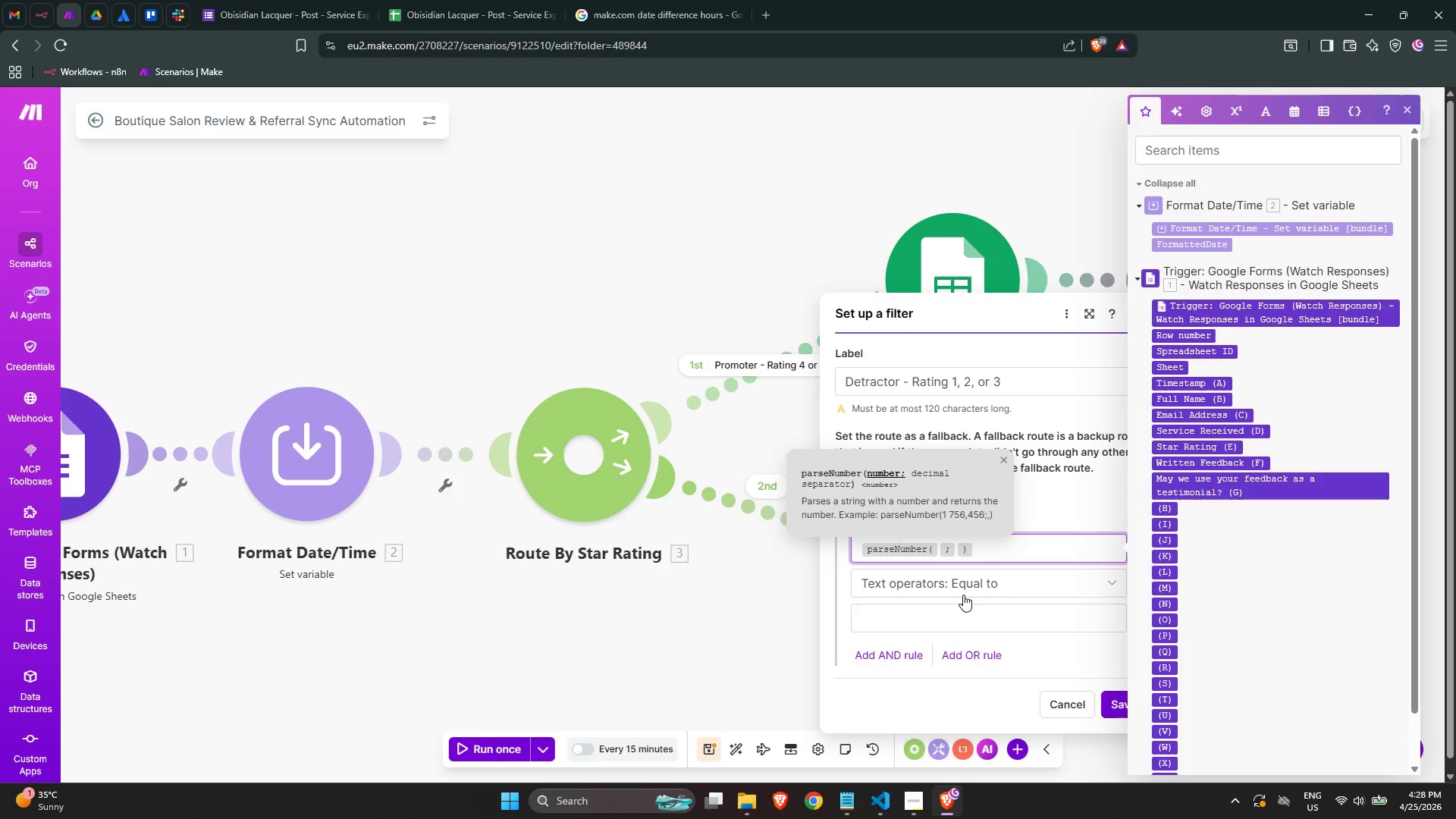 
left_click([1217, 449])
 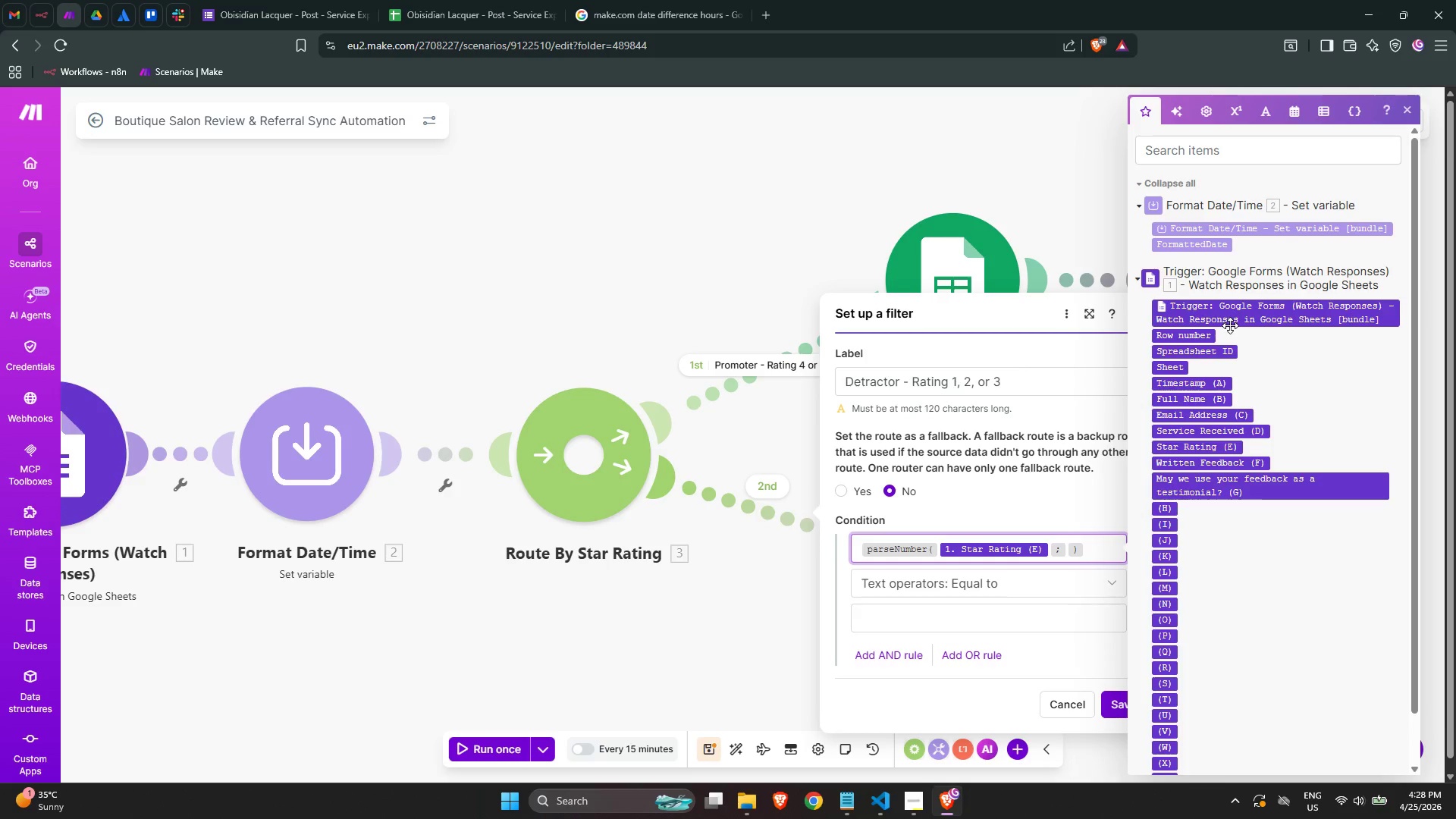 
key(ArrowRight)
 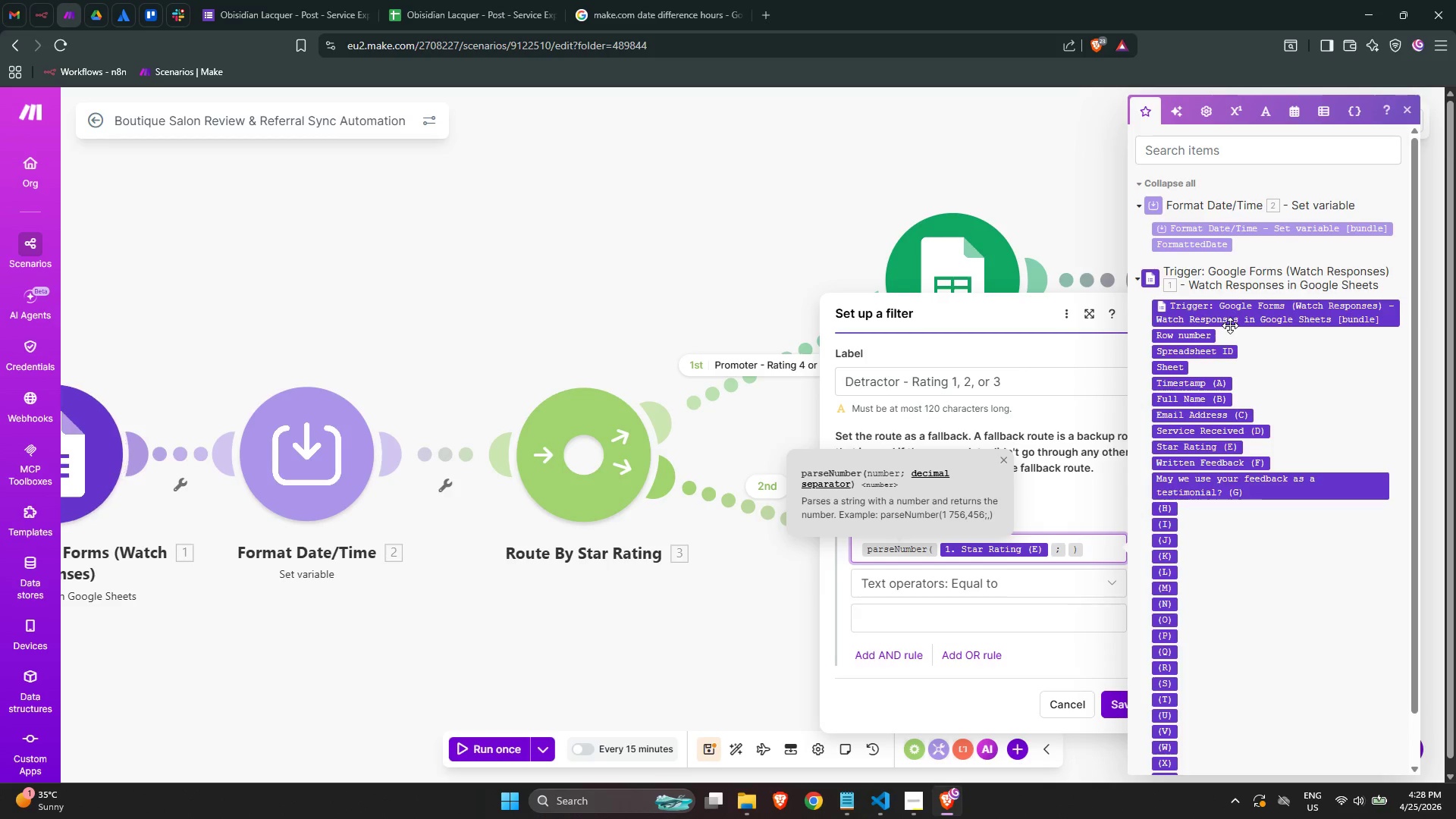 
key(Backspace)
 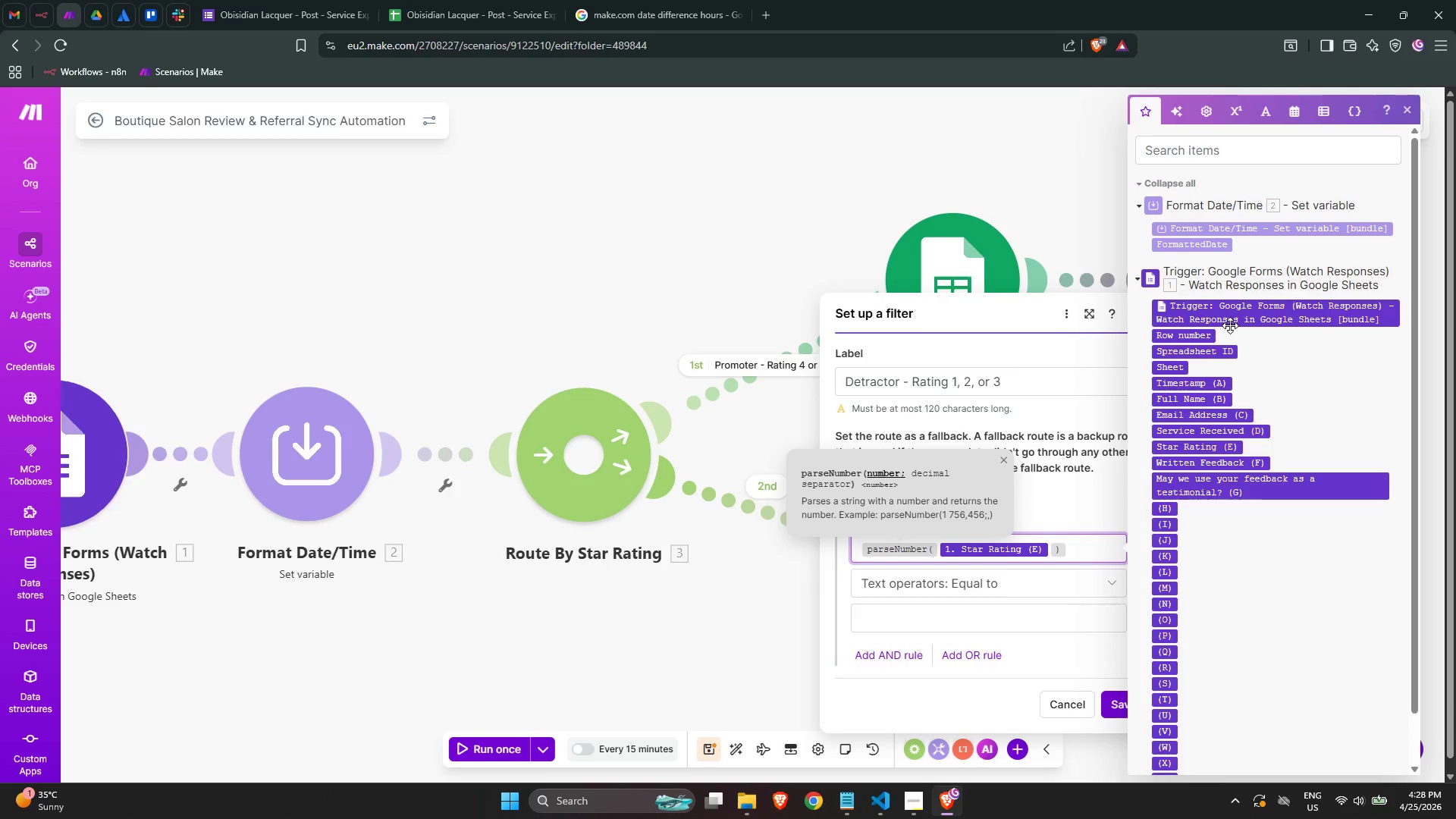 
key(ArrowRight)
 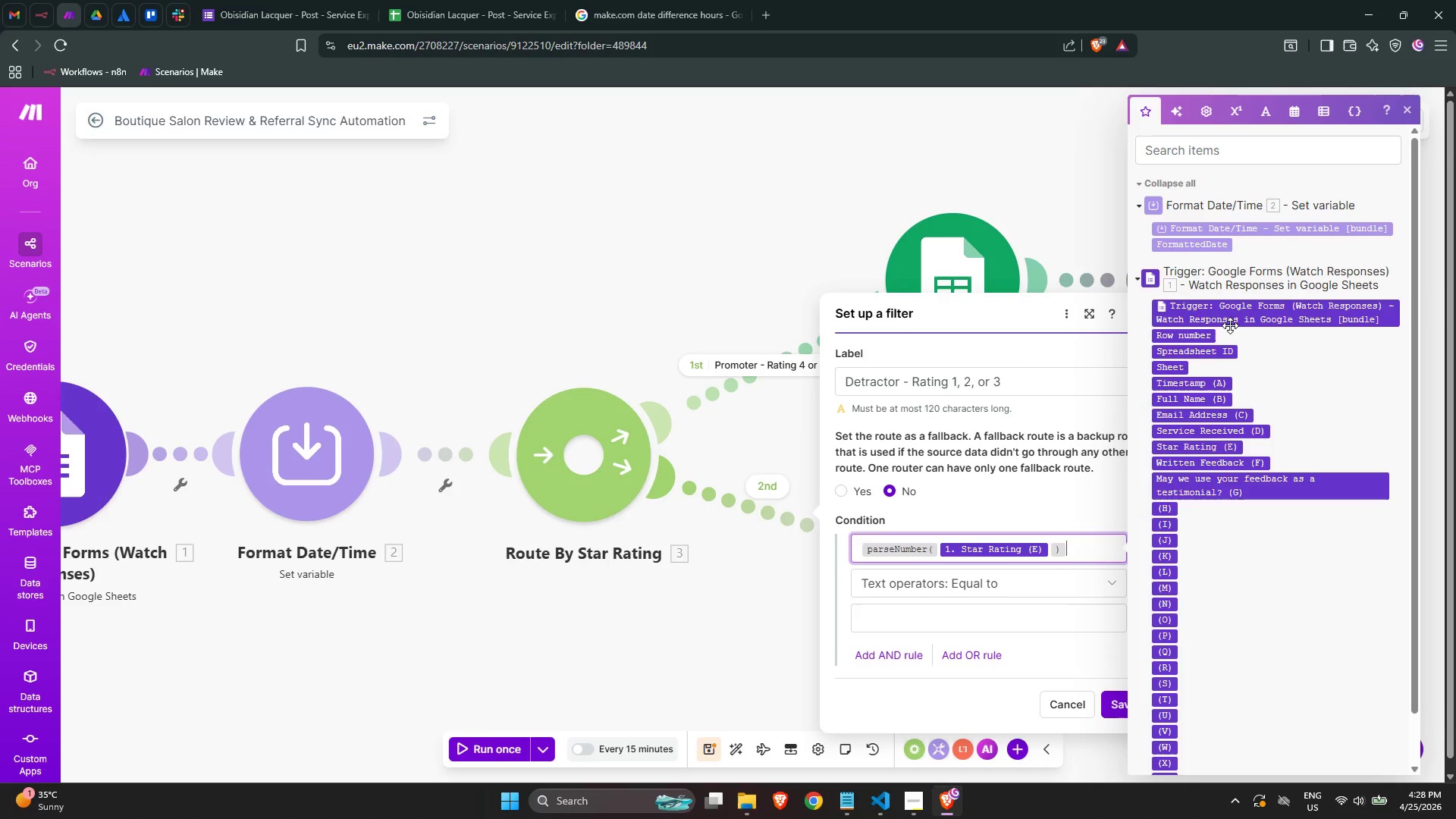 
key(ArrowLeft)
 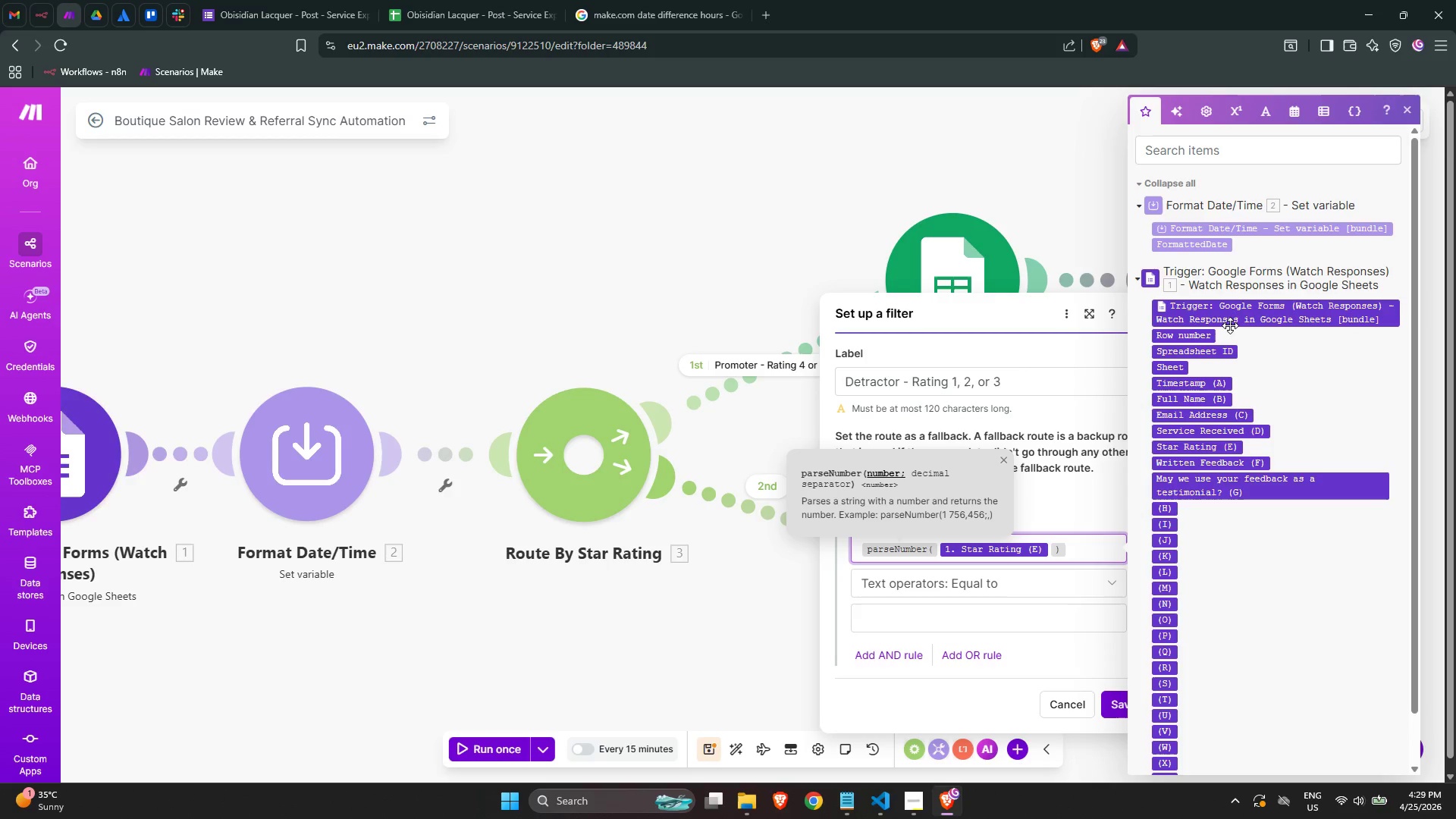 
wait(25.99)
 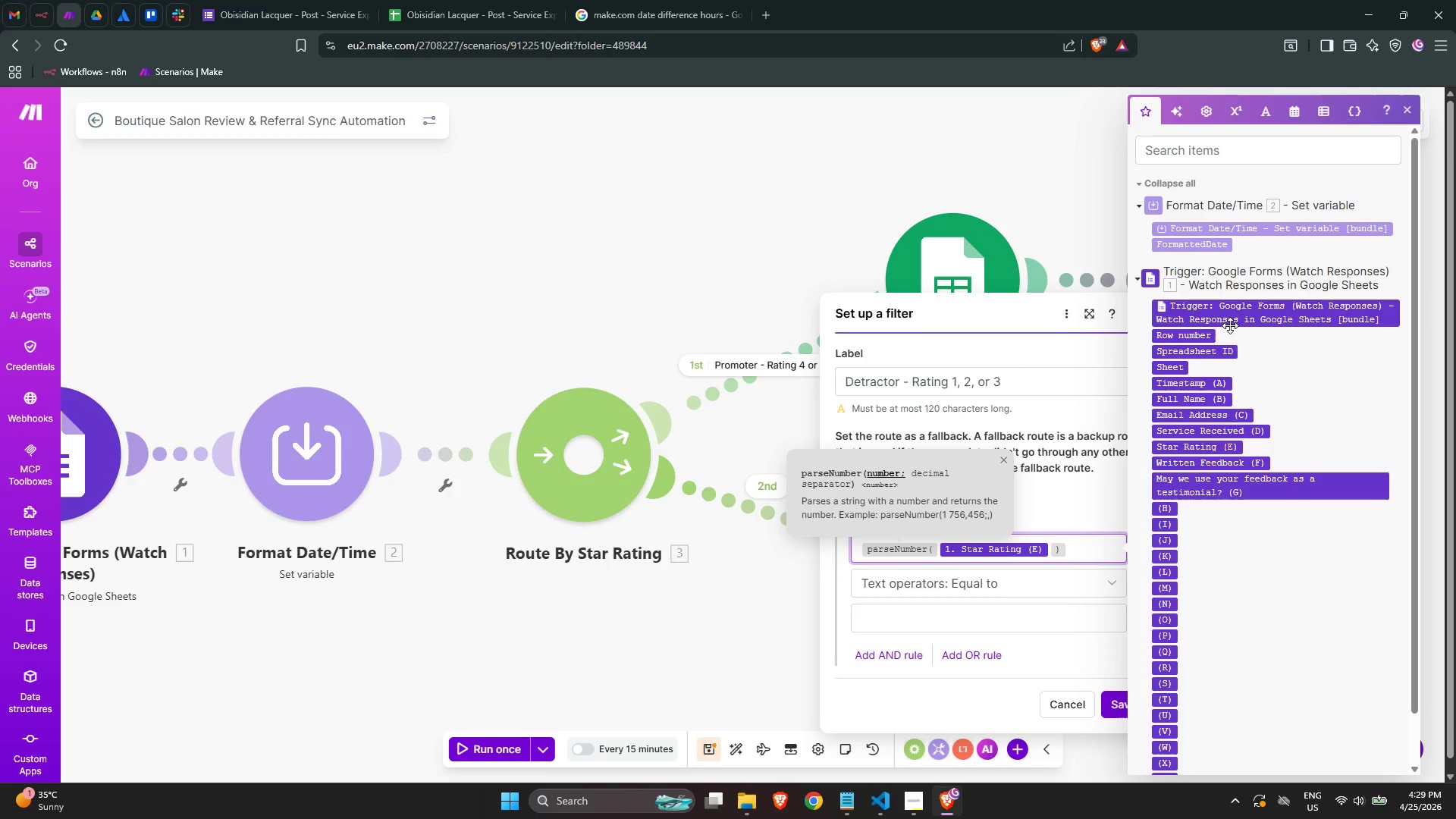 
mouse_move([902, 582])
 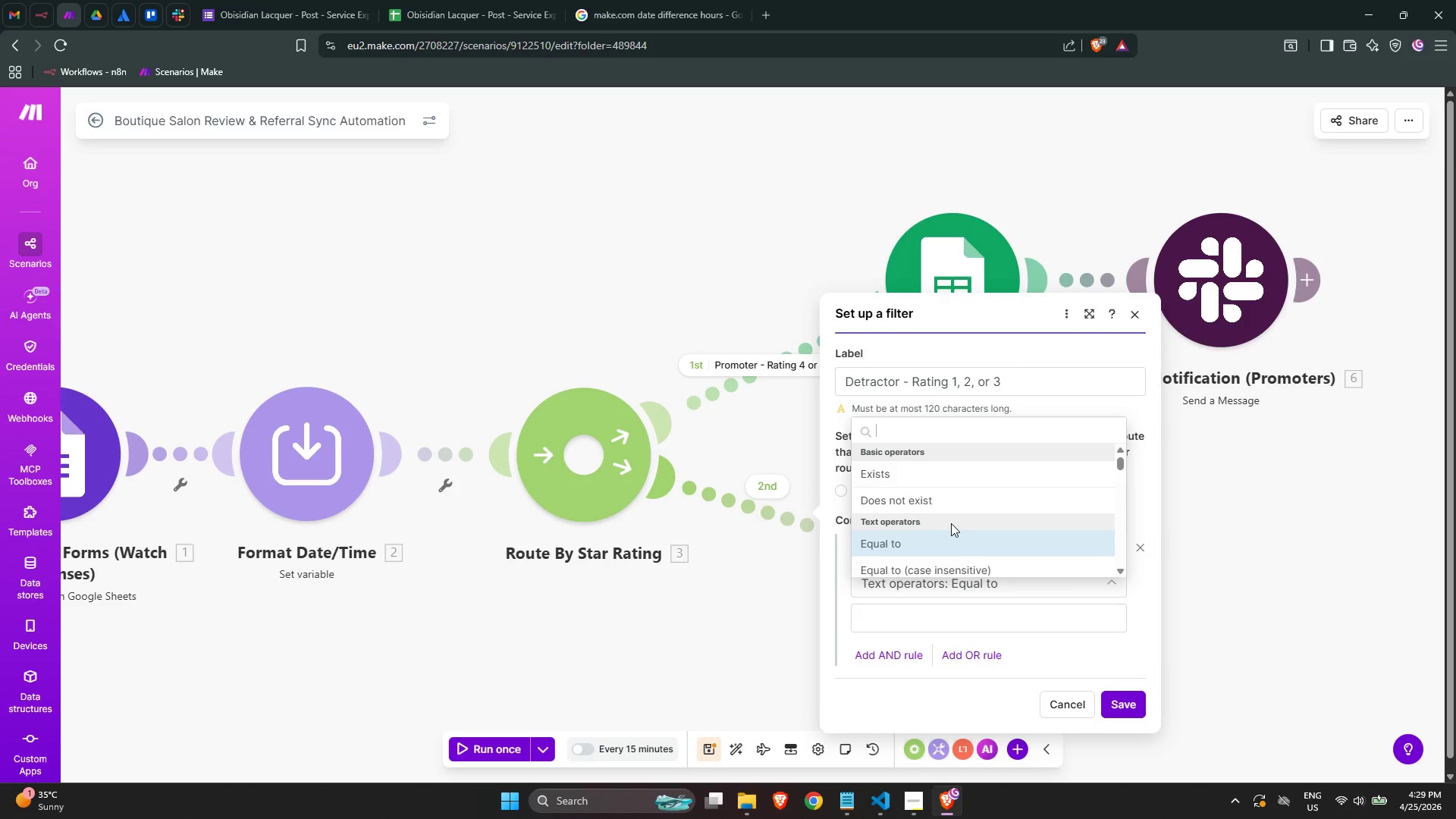 
scroll: coordinate [951, 523], scroll_direction: down, amount: 8.0
 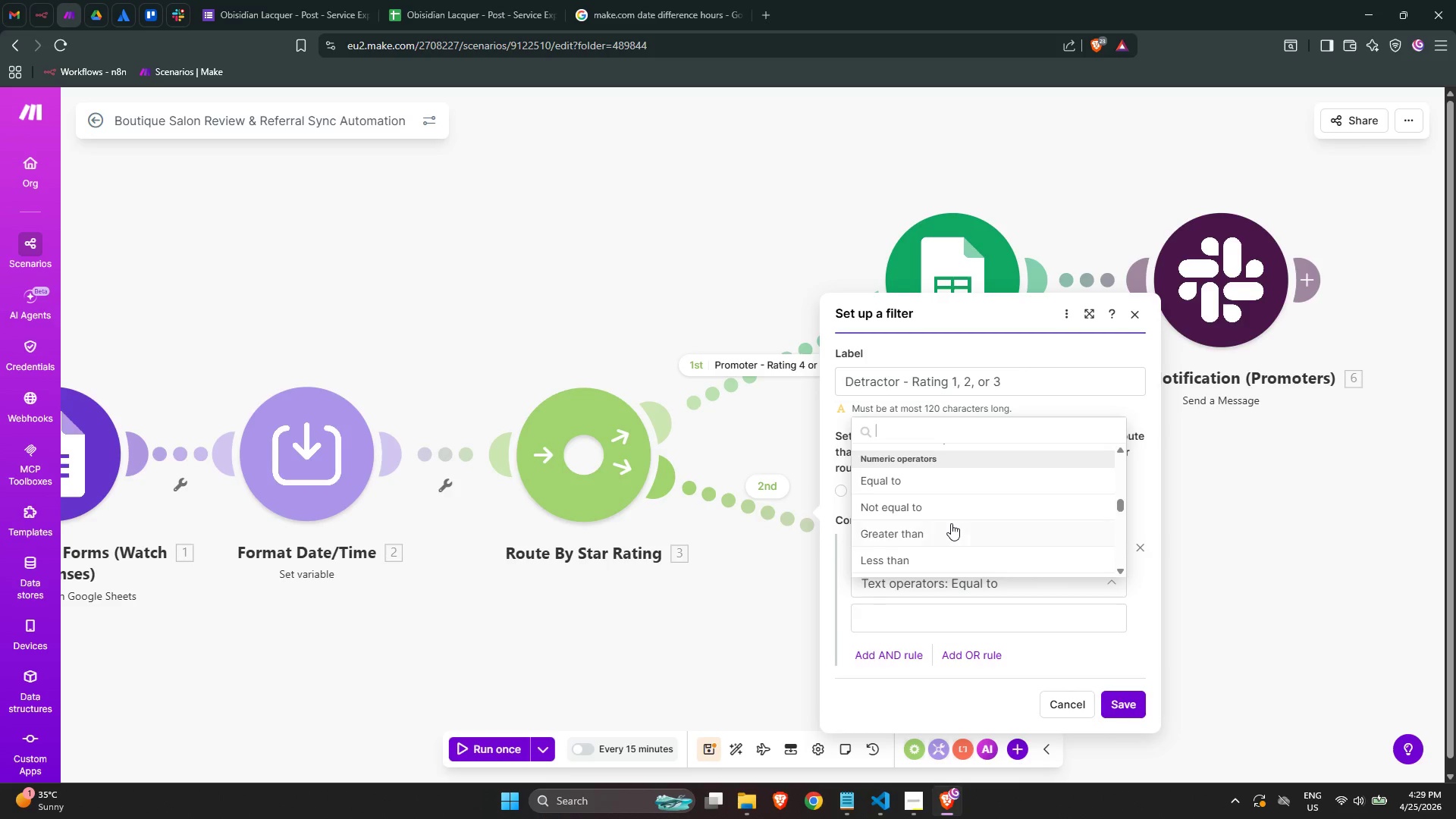 
scroll: coordinate [951, 523], scroll_direction: none, amount: 0.0
 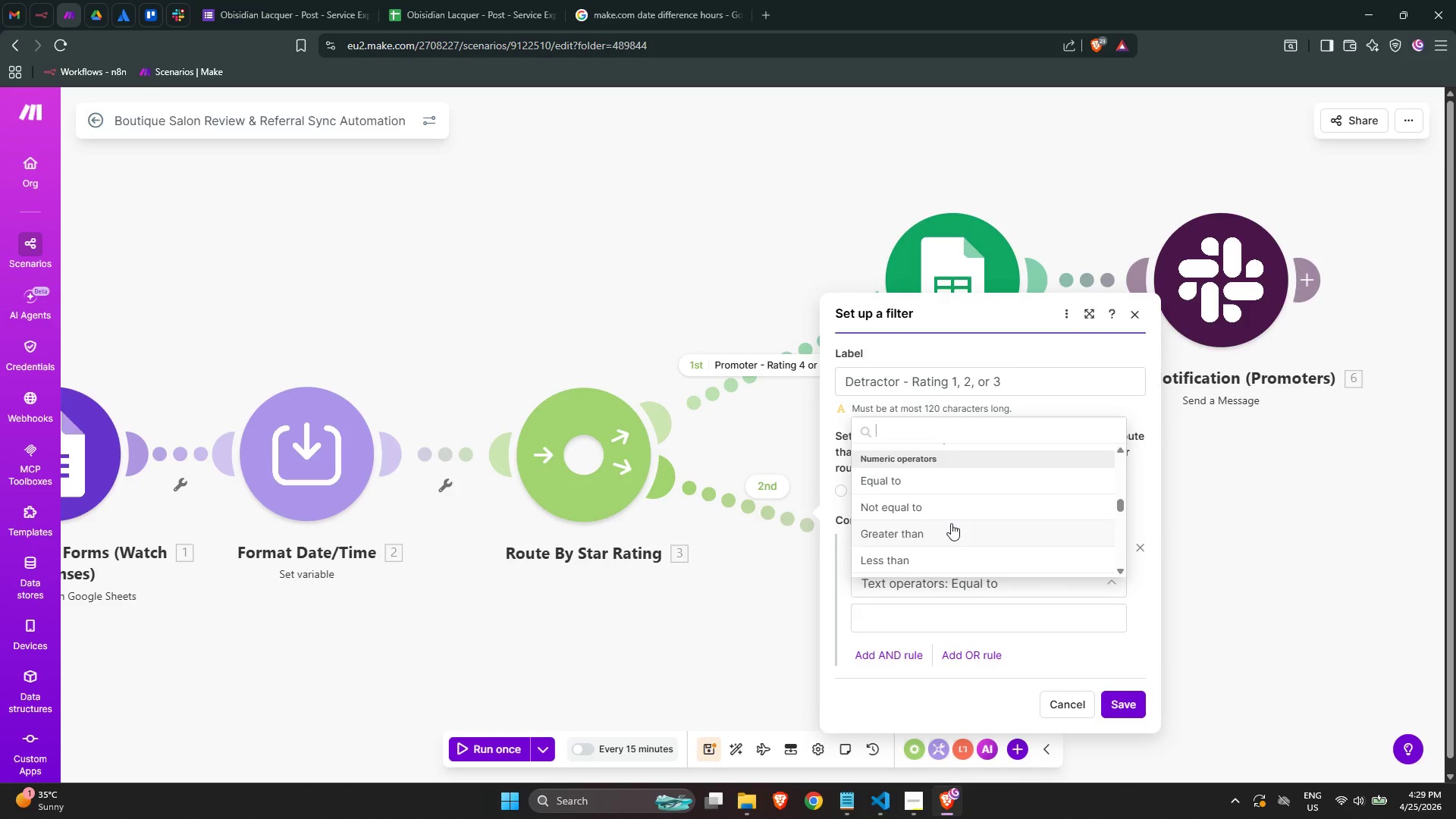 
scroll: coordinate [951, 523], scroll_direction: down, amount: 2.0
 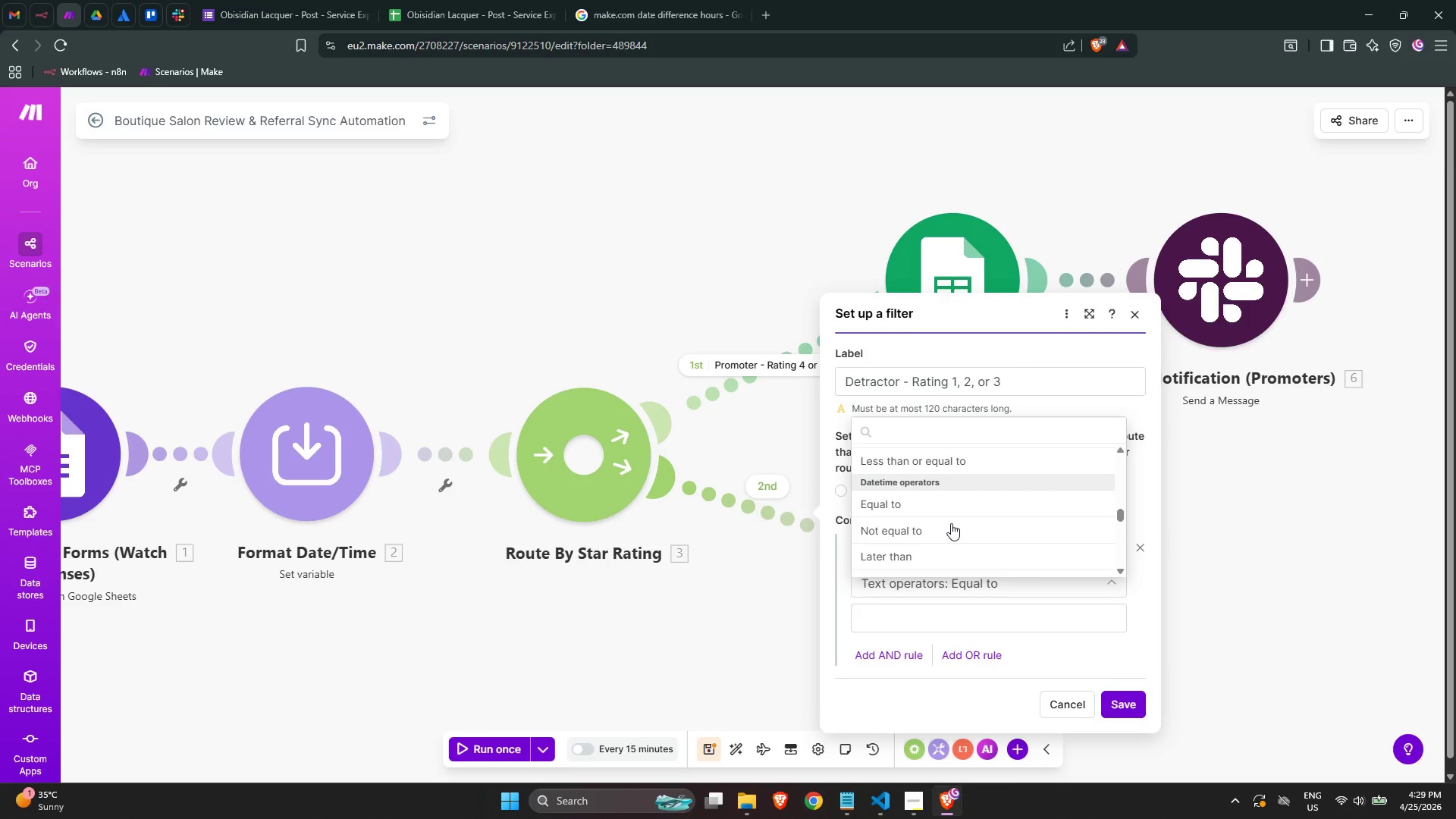 
scroll: coordinate [951, 523], scroll_direction: up, amount: 1.0
 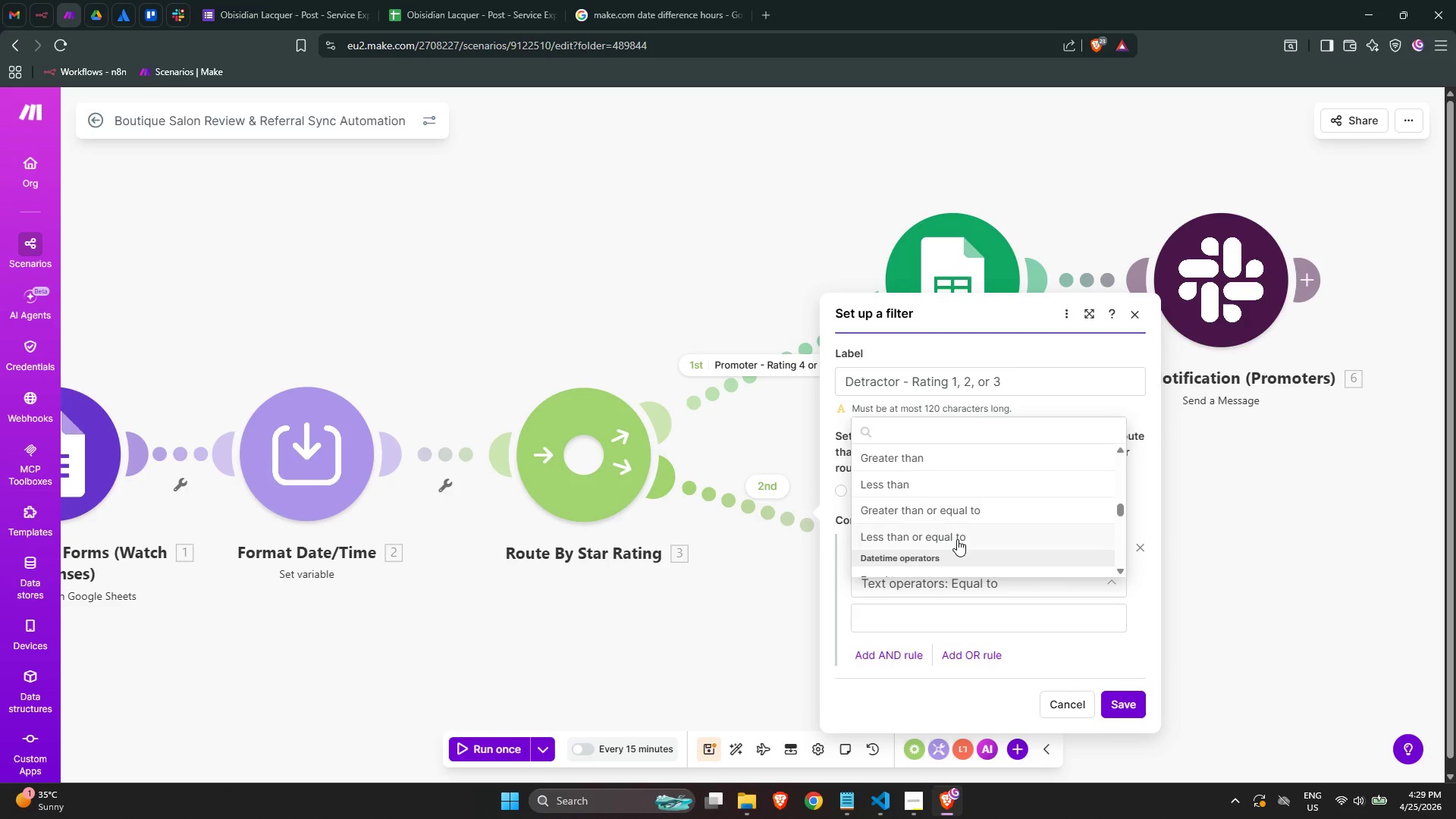 
left_click([957, 539])
 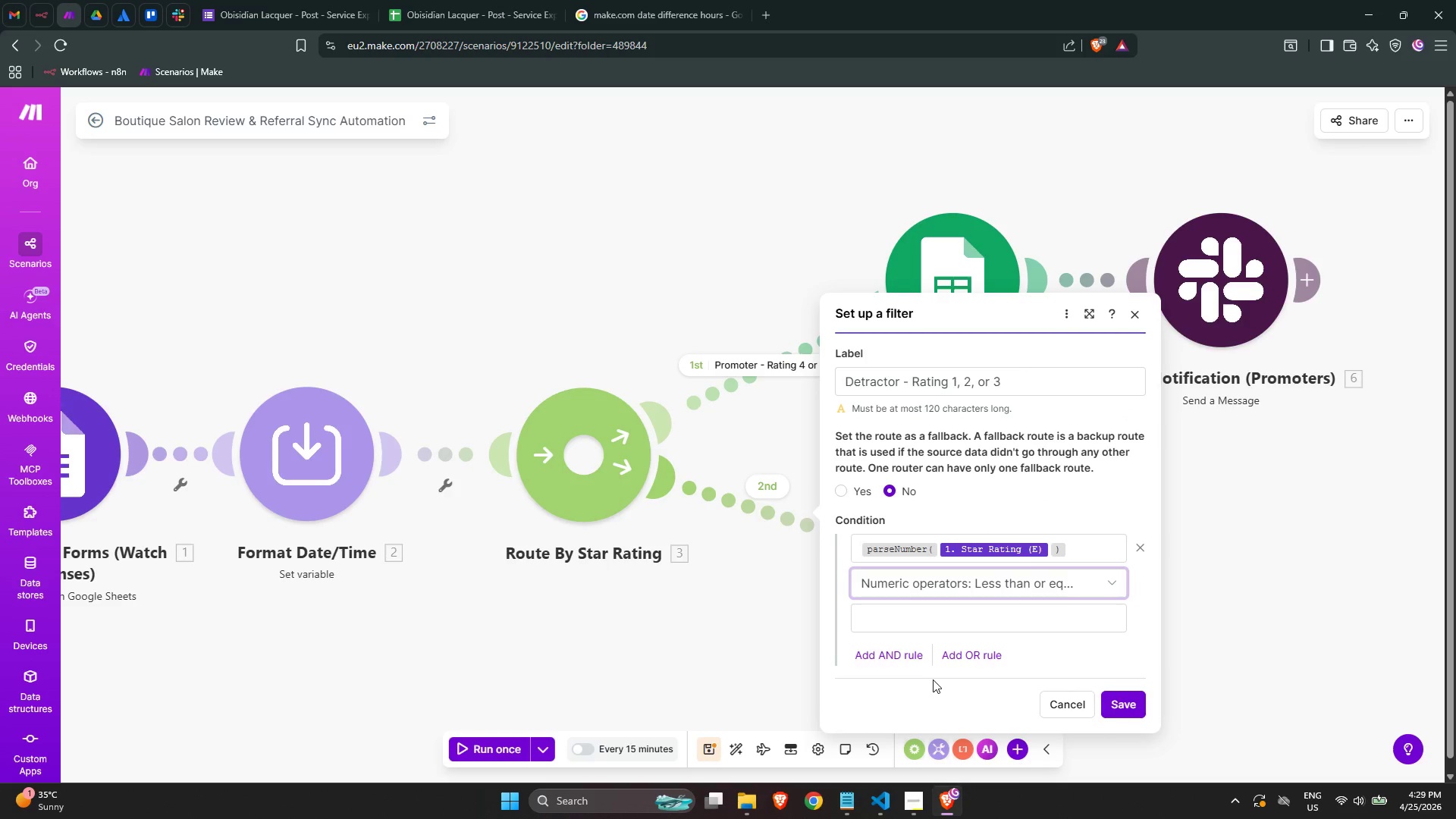 
left_click([919, 628])
 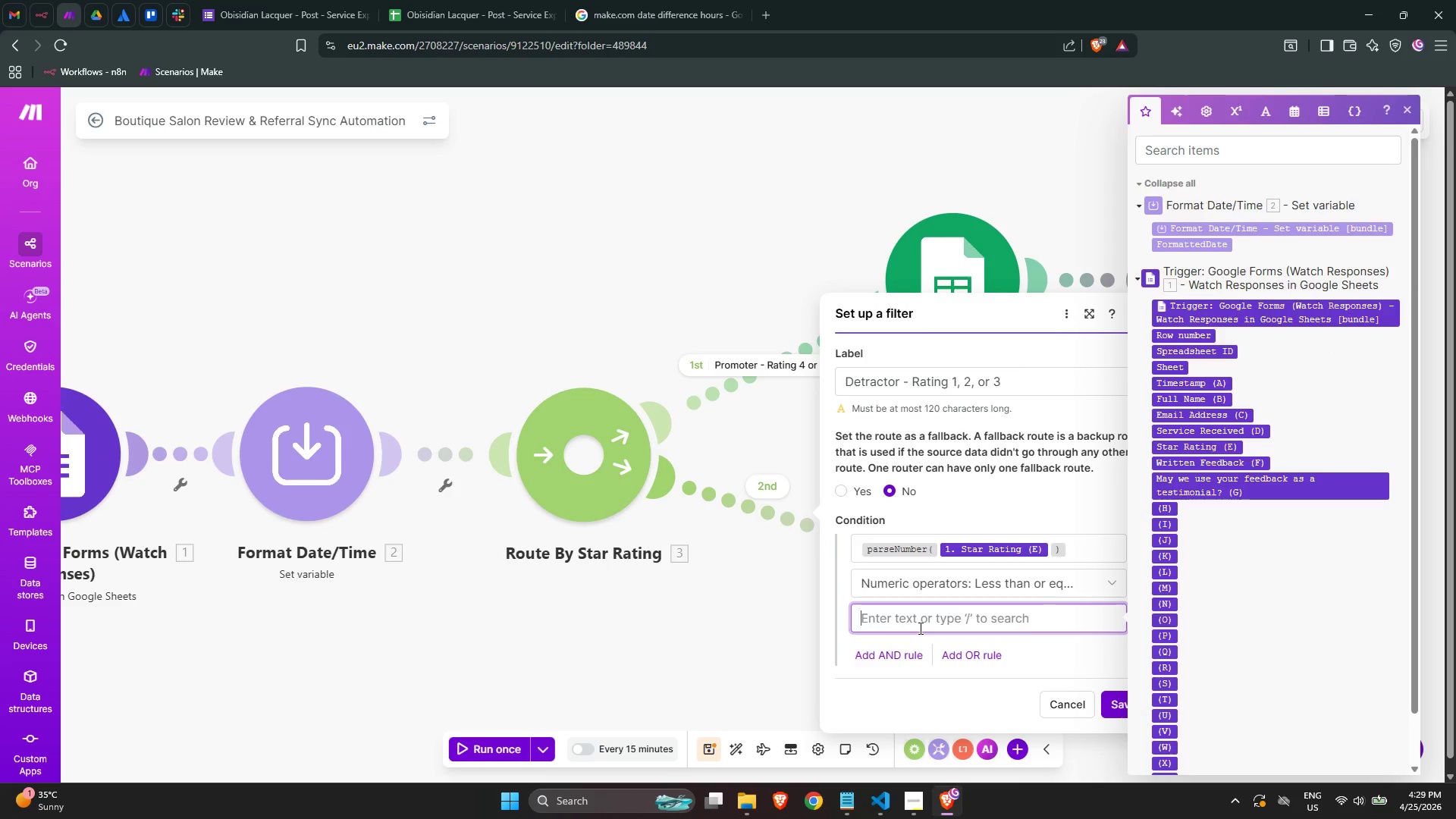 
key(3)
 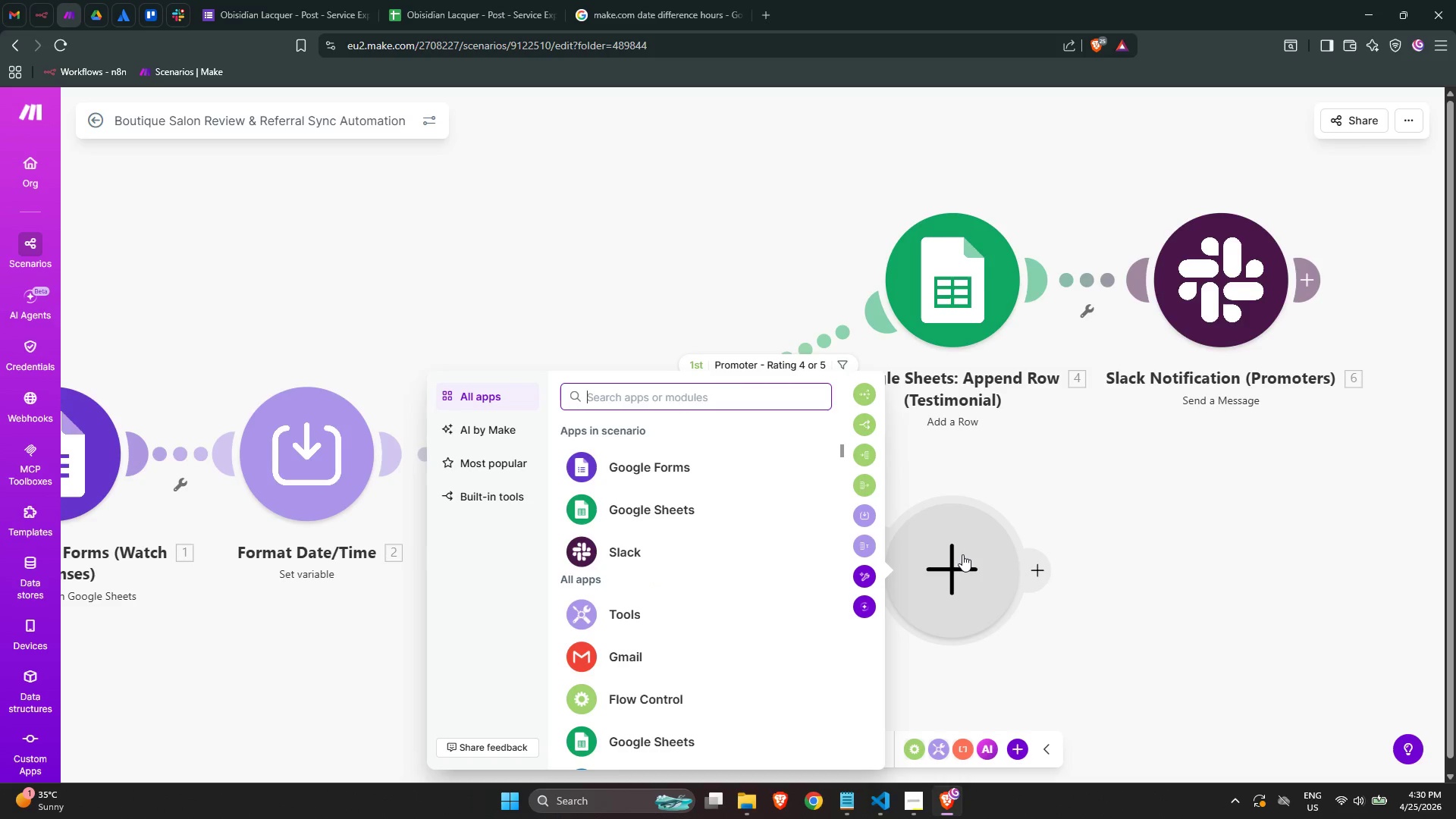 
wait(55.48)
 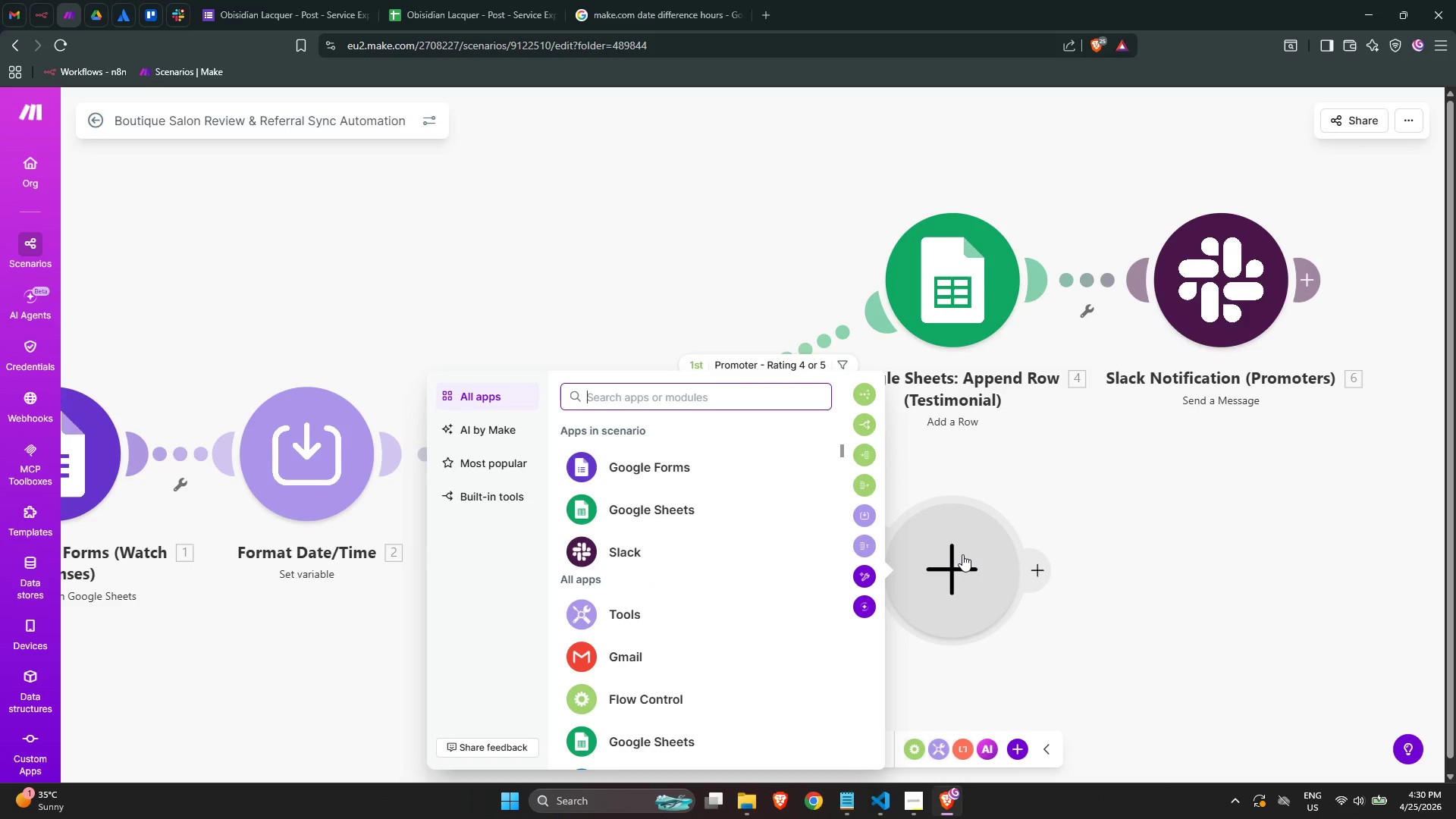 
left_click([959, 585])
 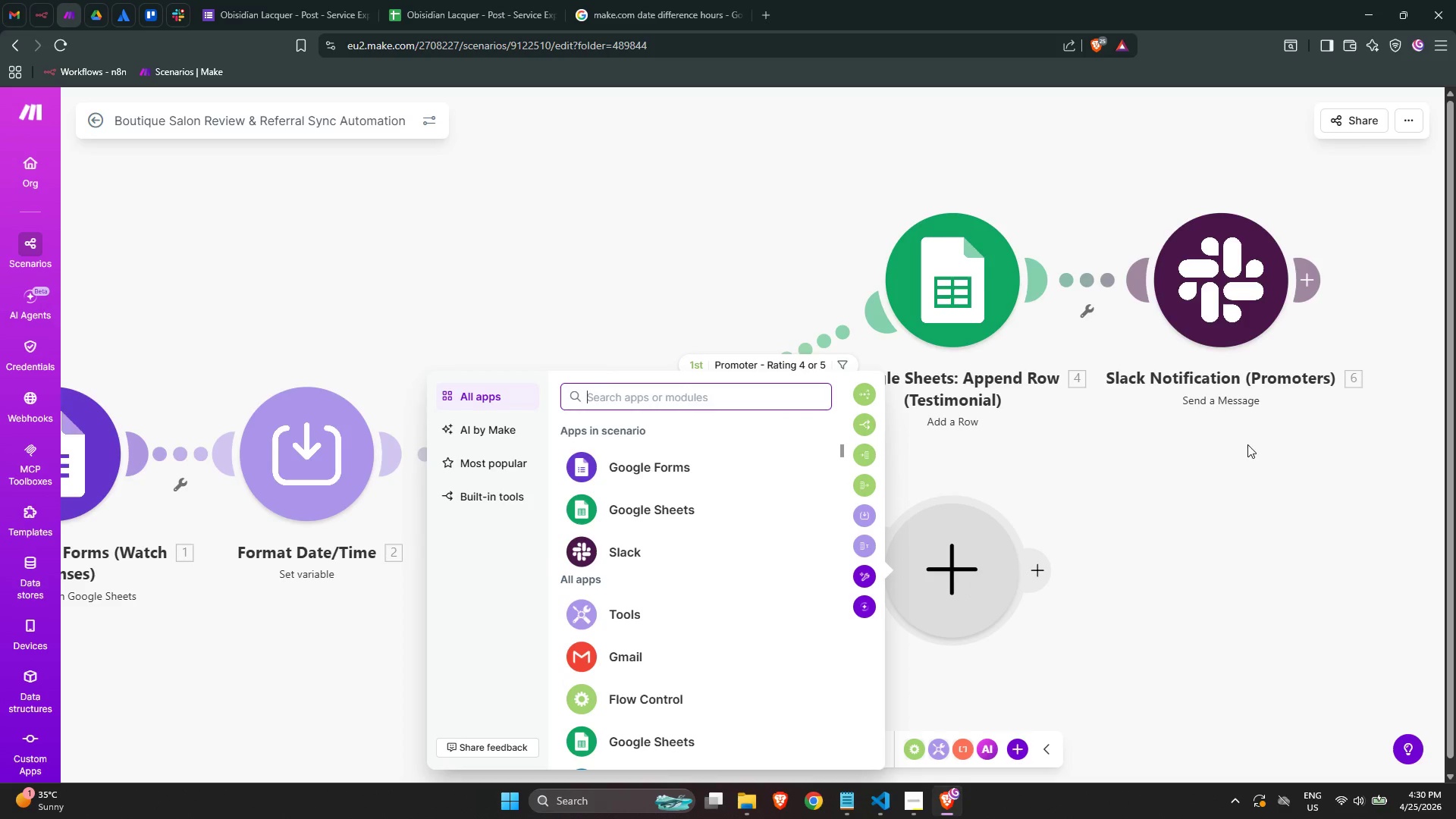 
wait(9.98)
 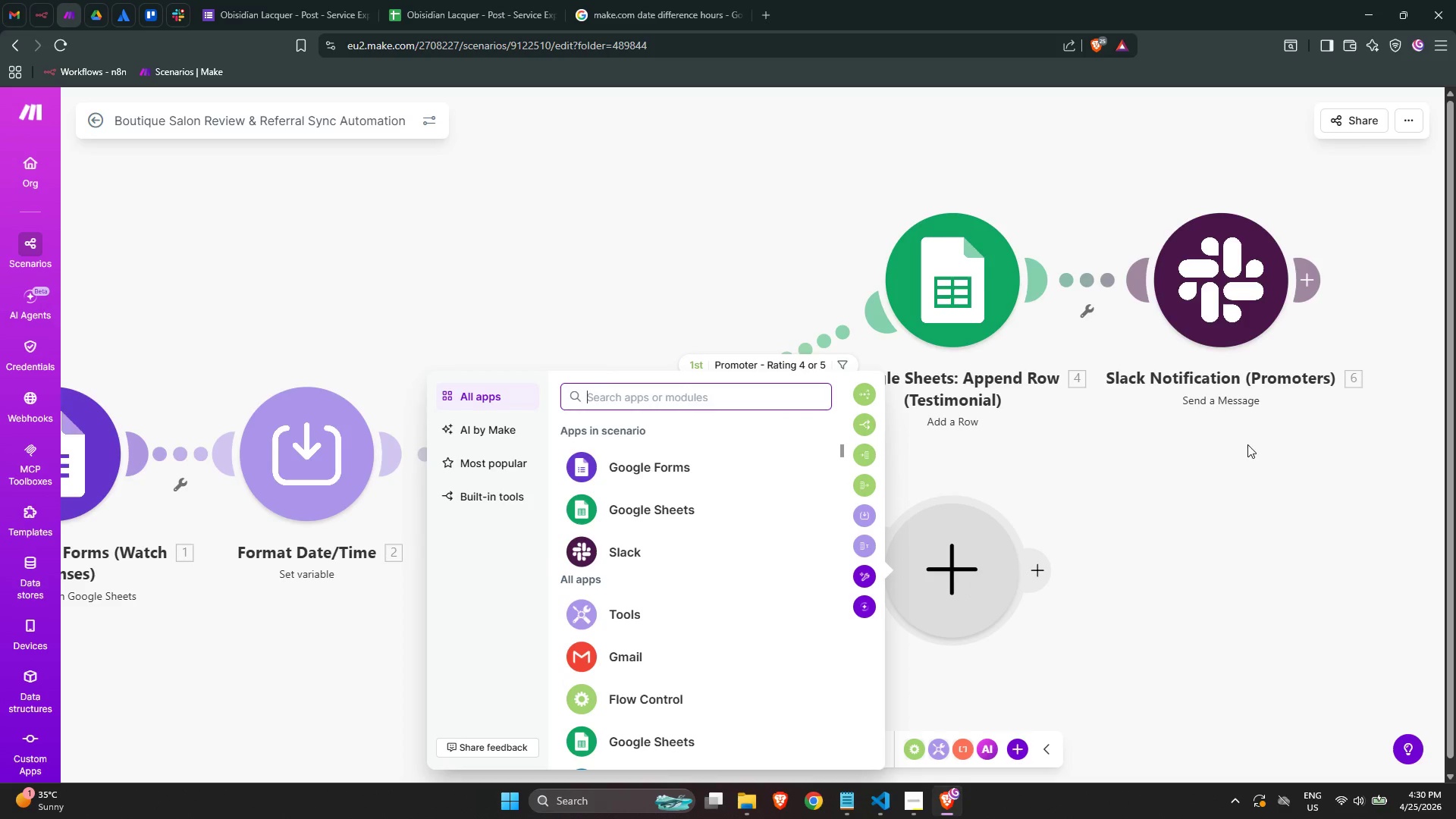 
type(goo)
 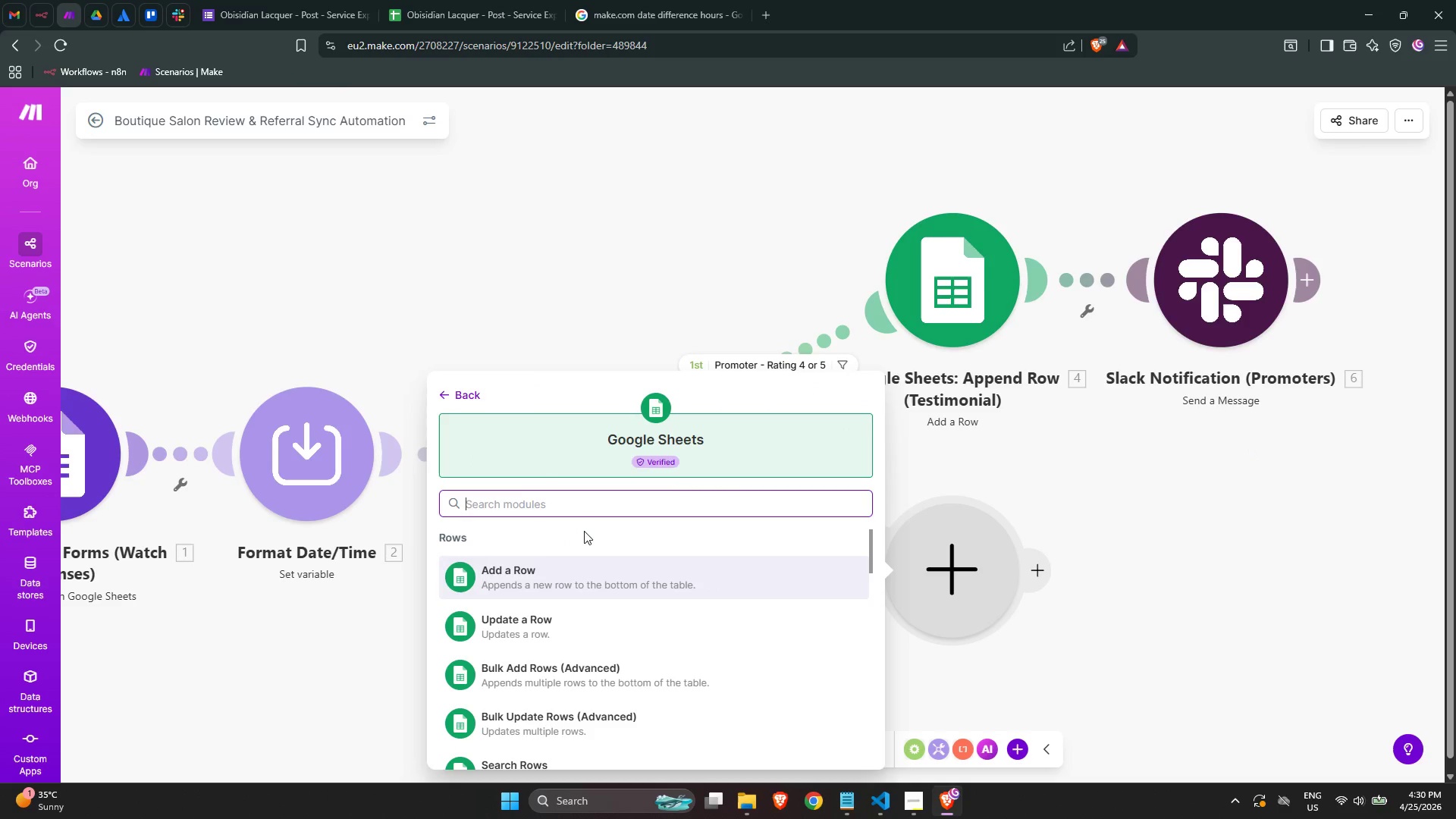 
left_click([599, 578])
 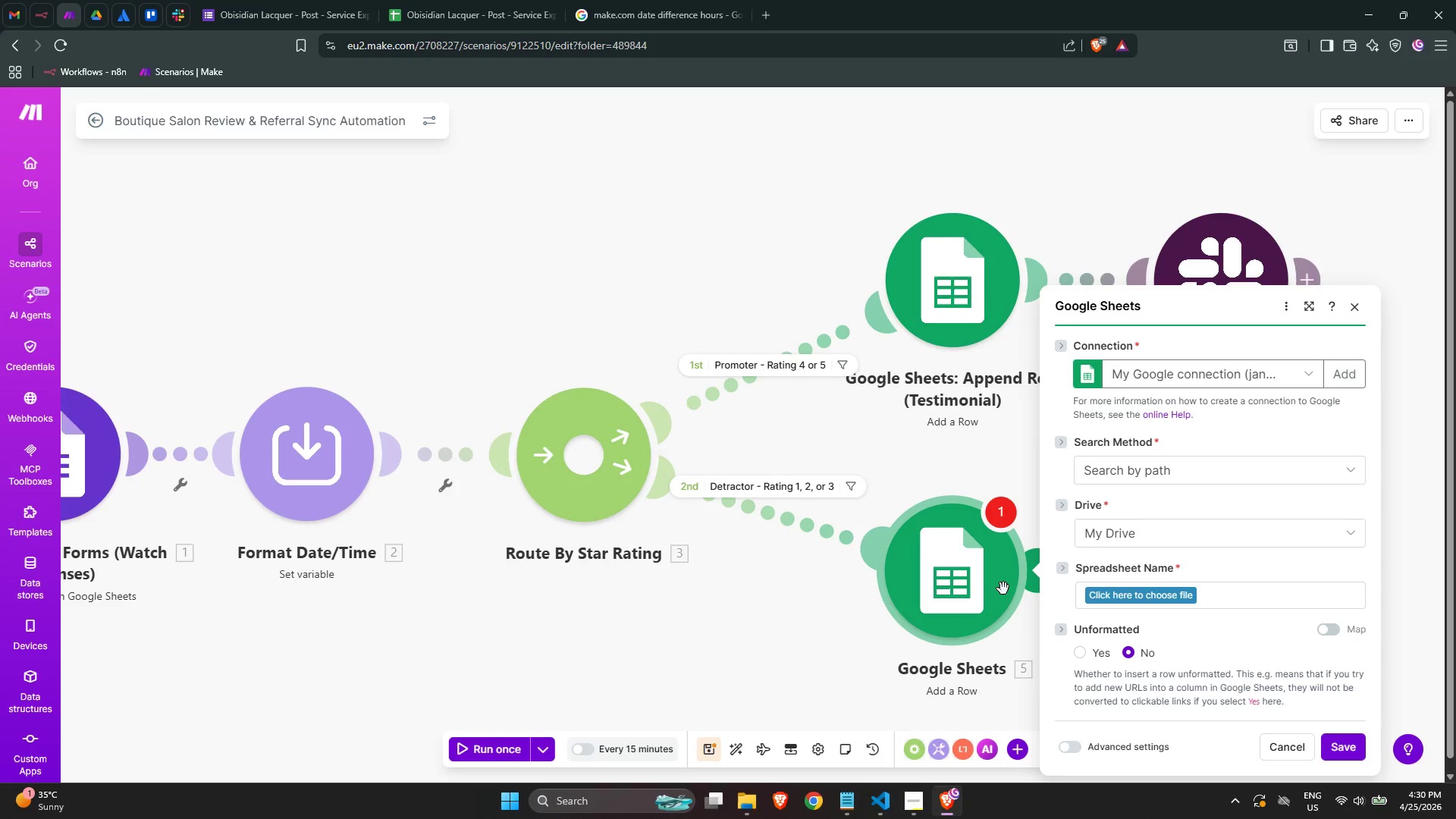 
wait(10.2)
 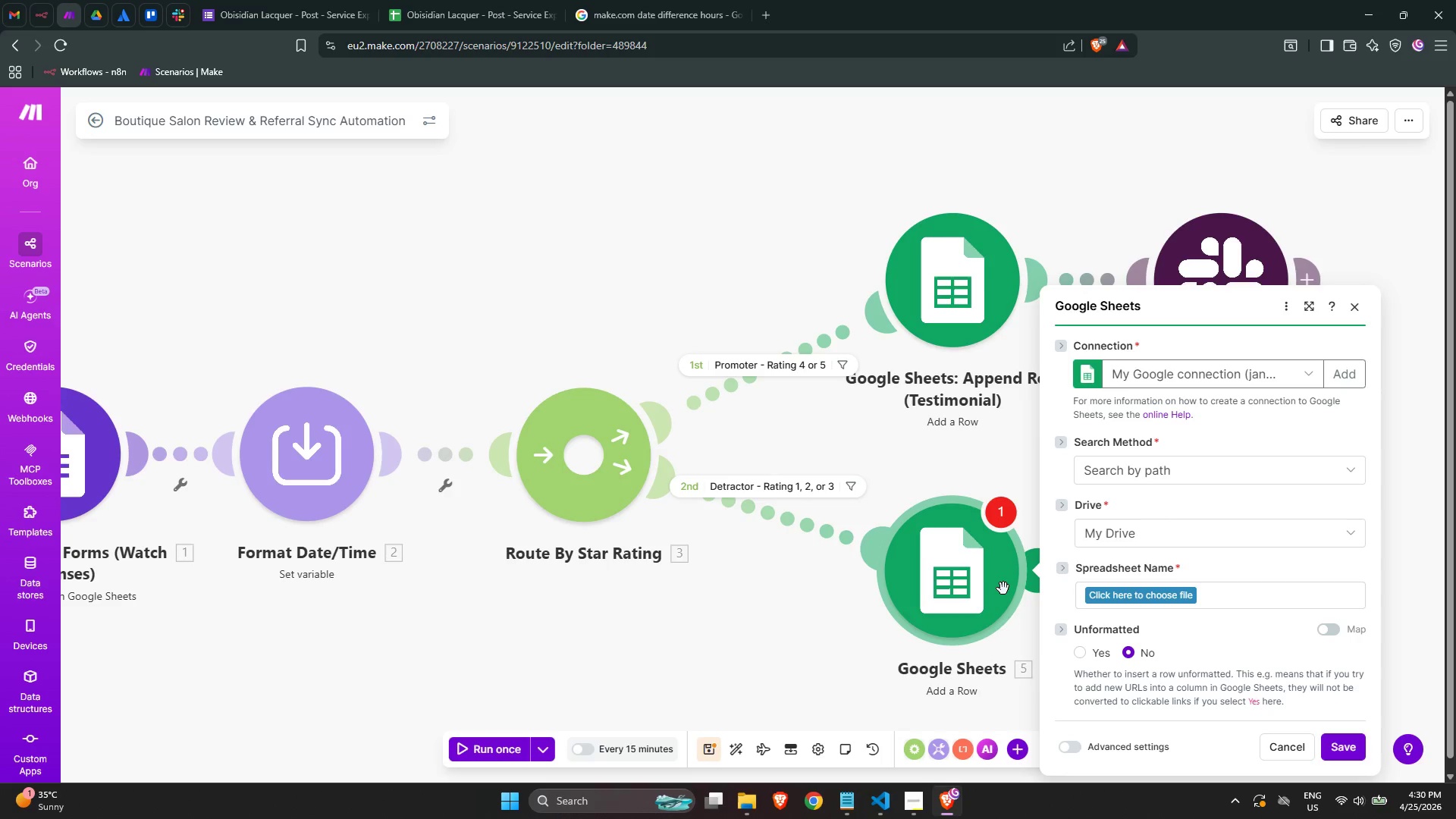 
left_click([1150, 592])
 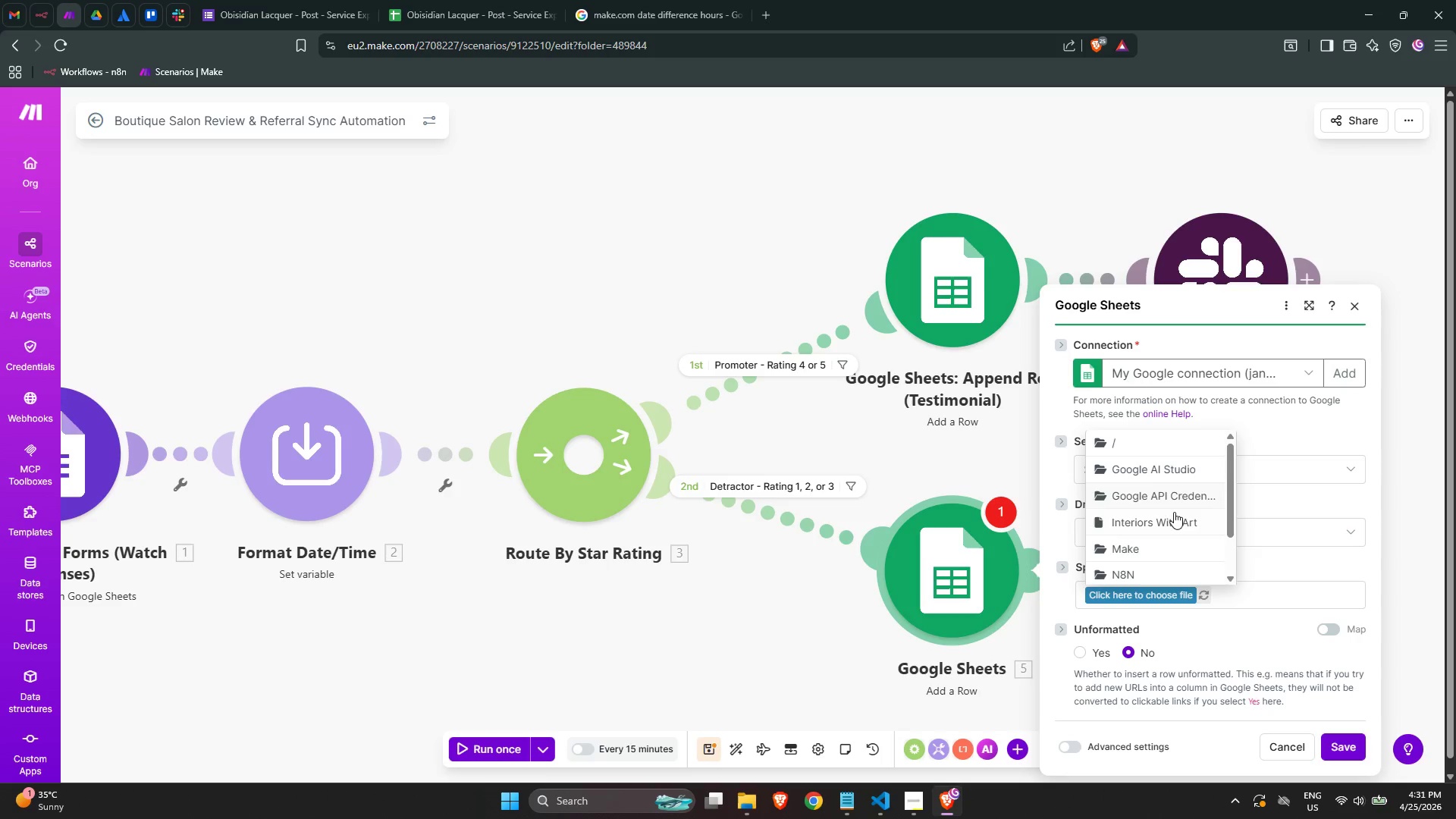 
wait(6.44)
 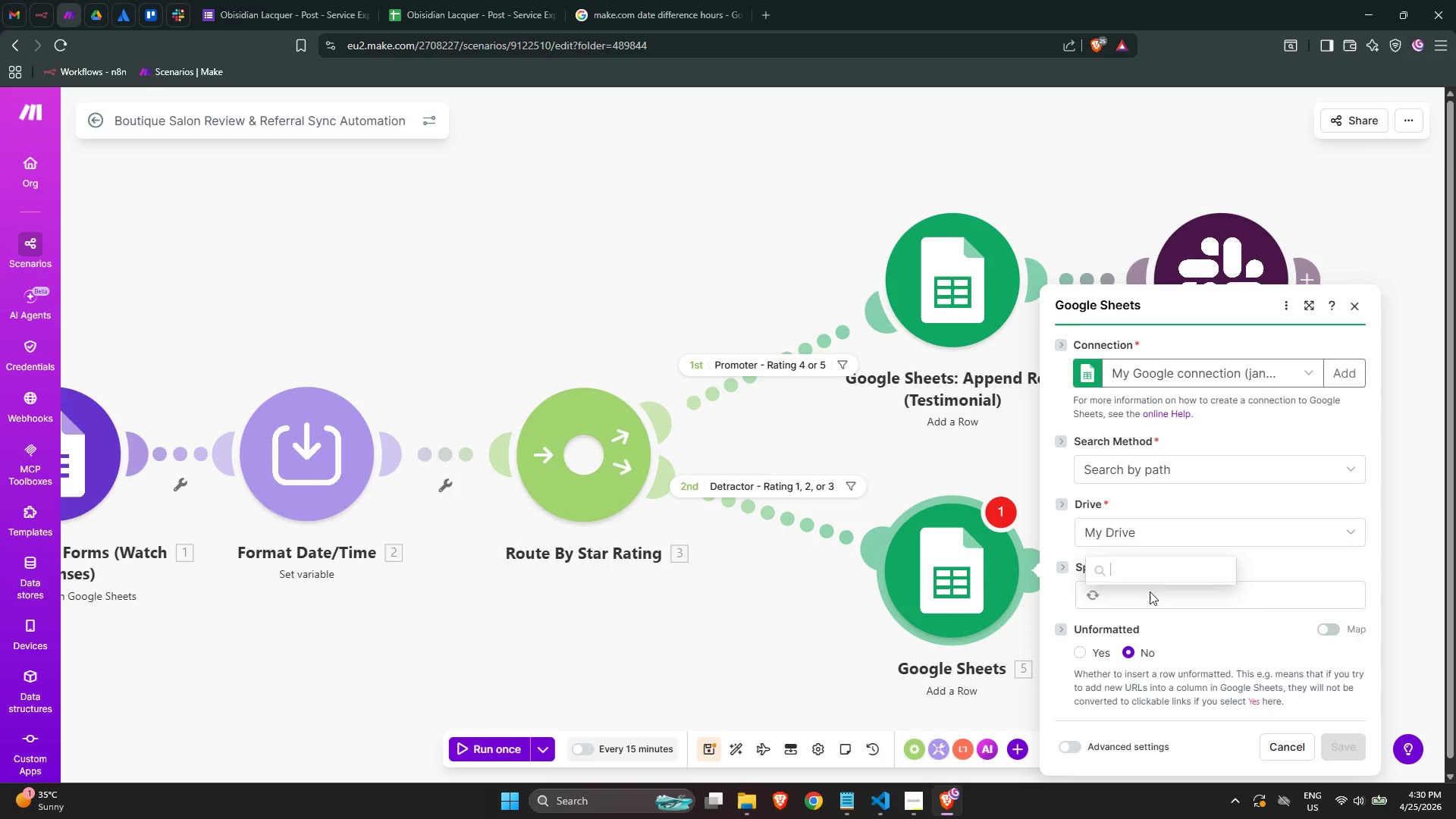 
left_click([1154, 602])
 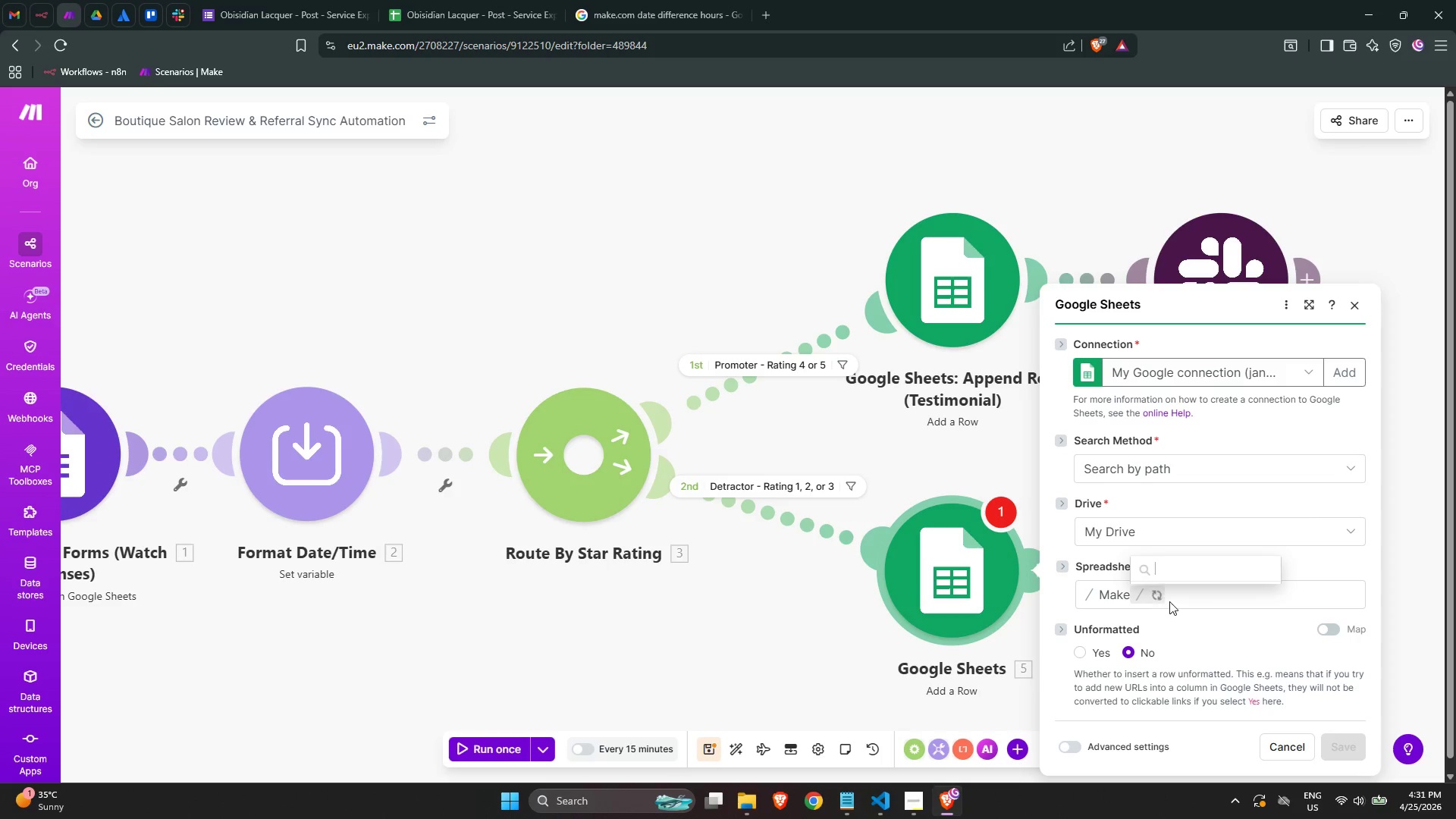 
mouse_move([1176, 603])
 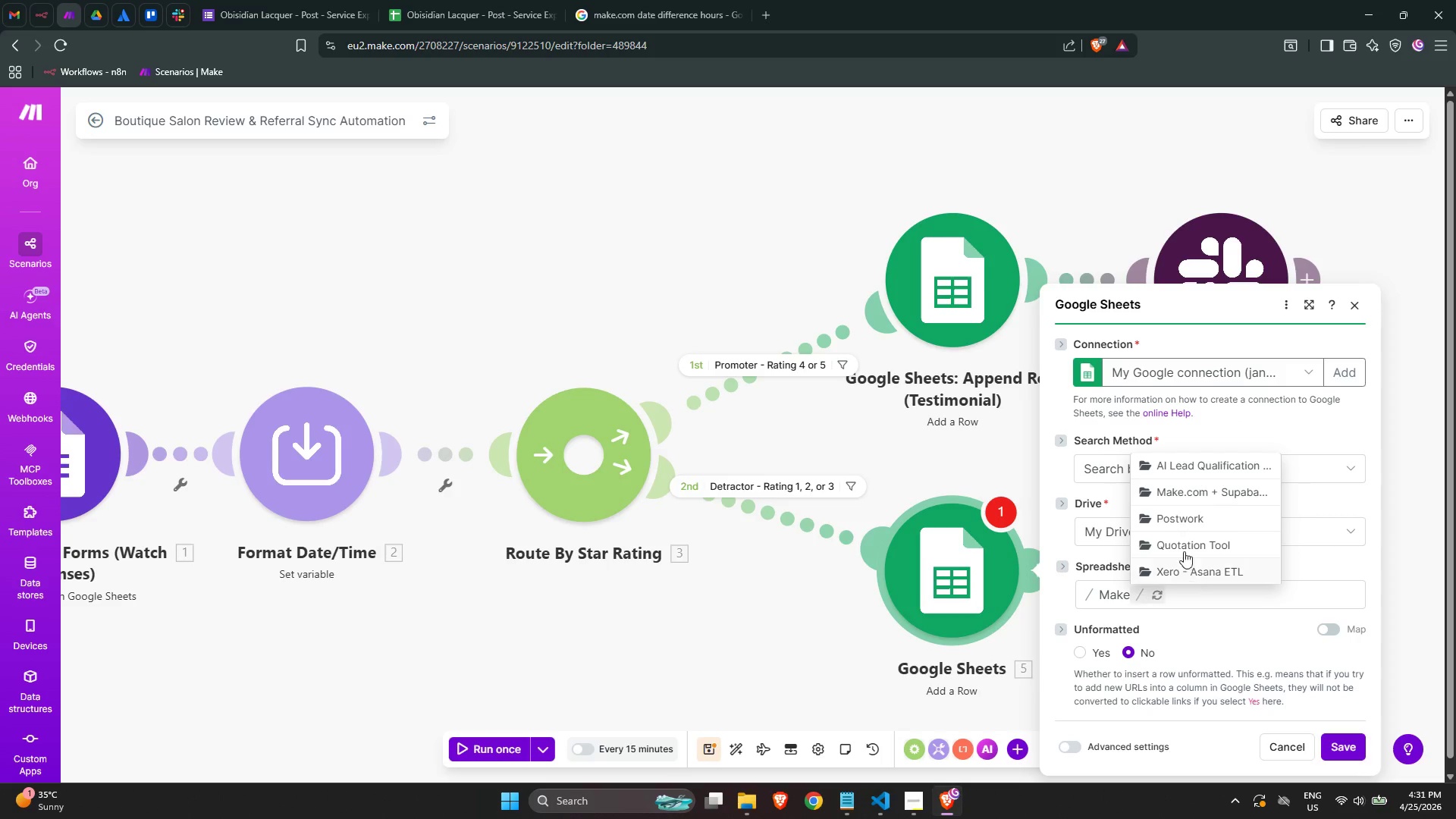 
left_click([1190, 521])
 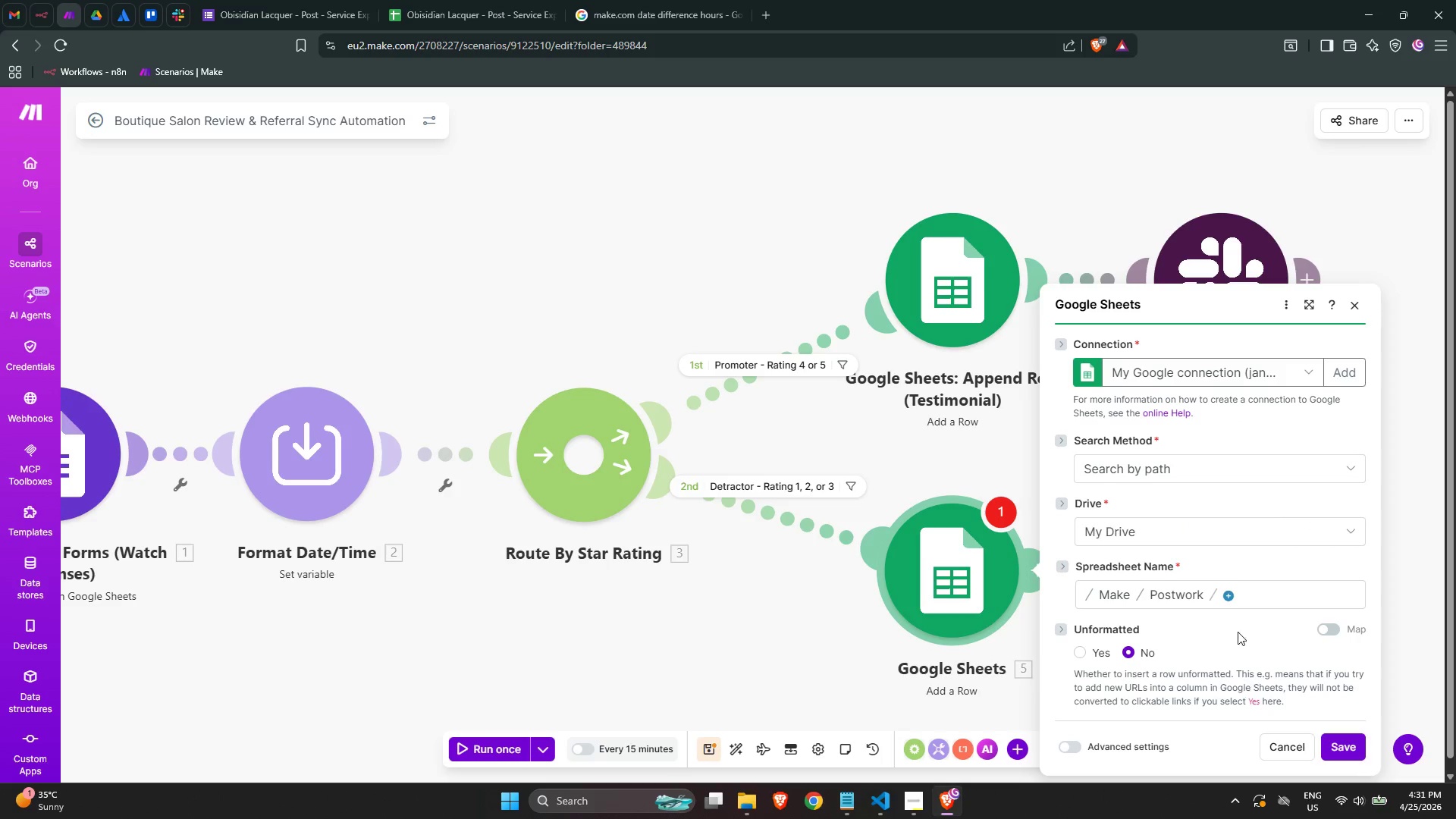 
mouse_move([1240, 637])
 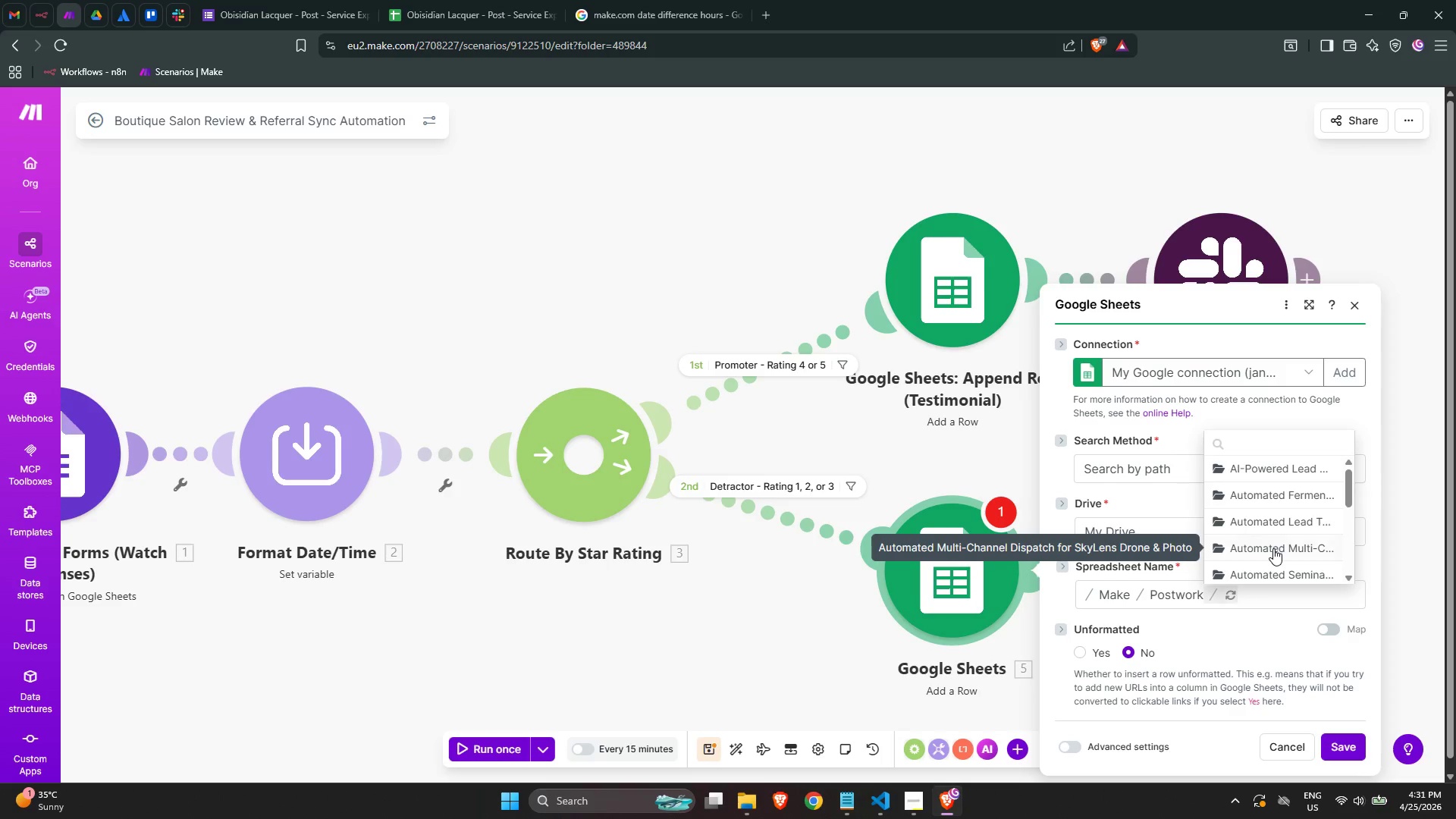 
scroll: coordinate [1275, 544], scroll_direction: down, amount: 1.0
 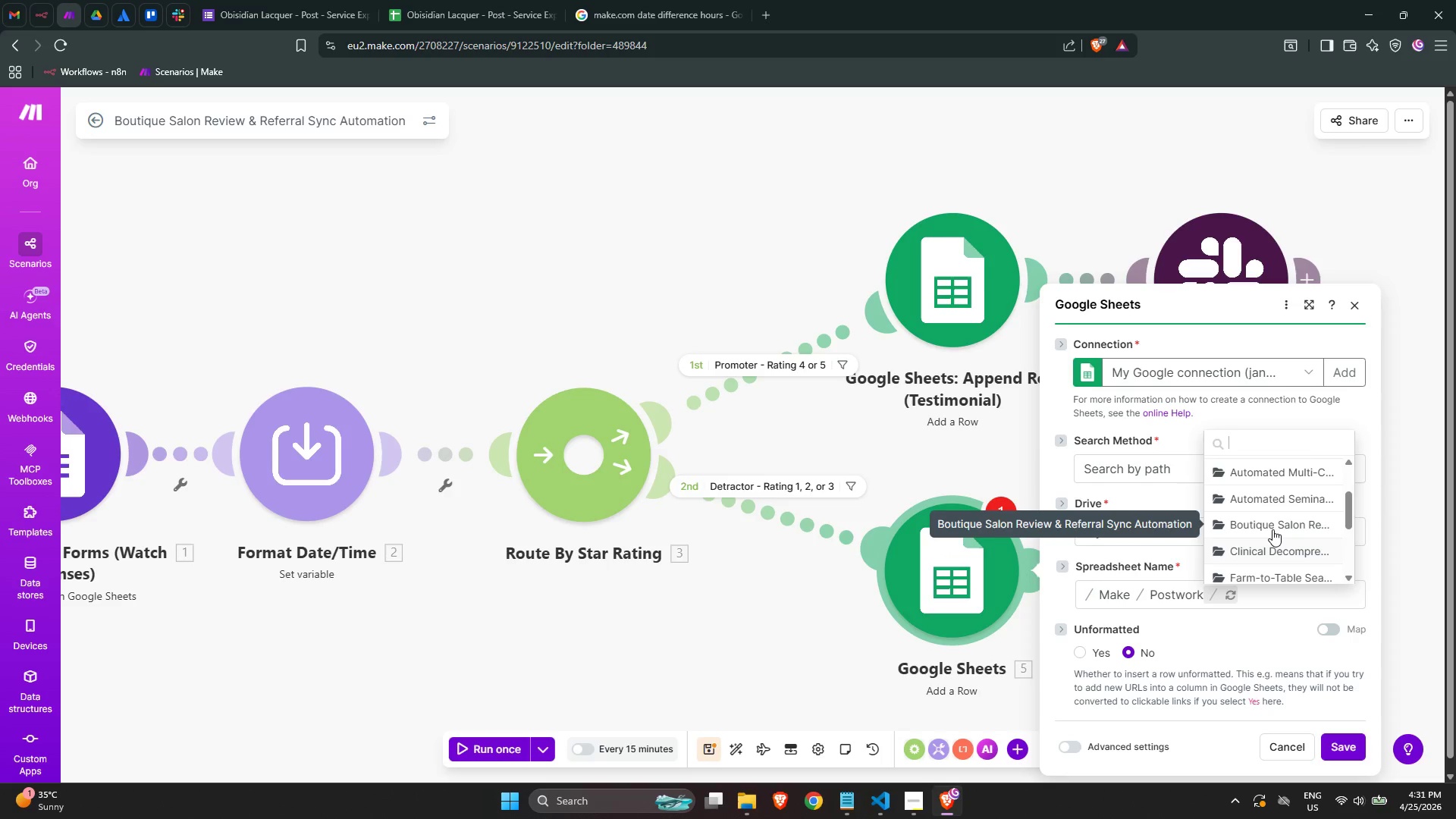 
left_click([1272, 529])
 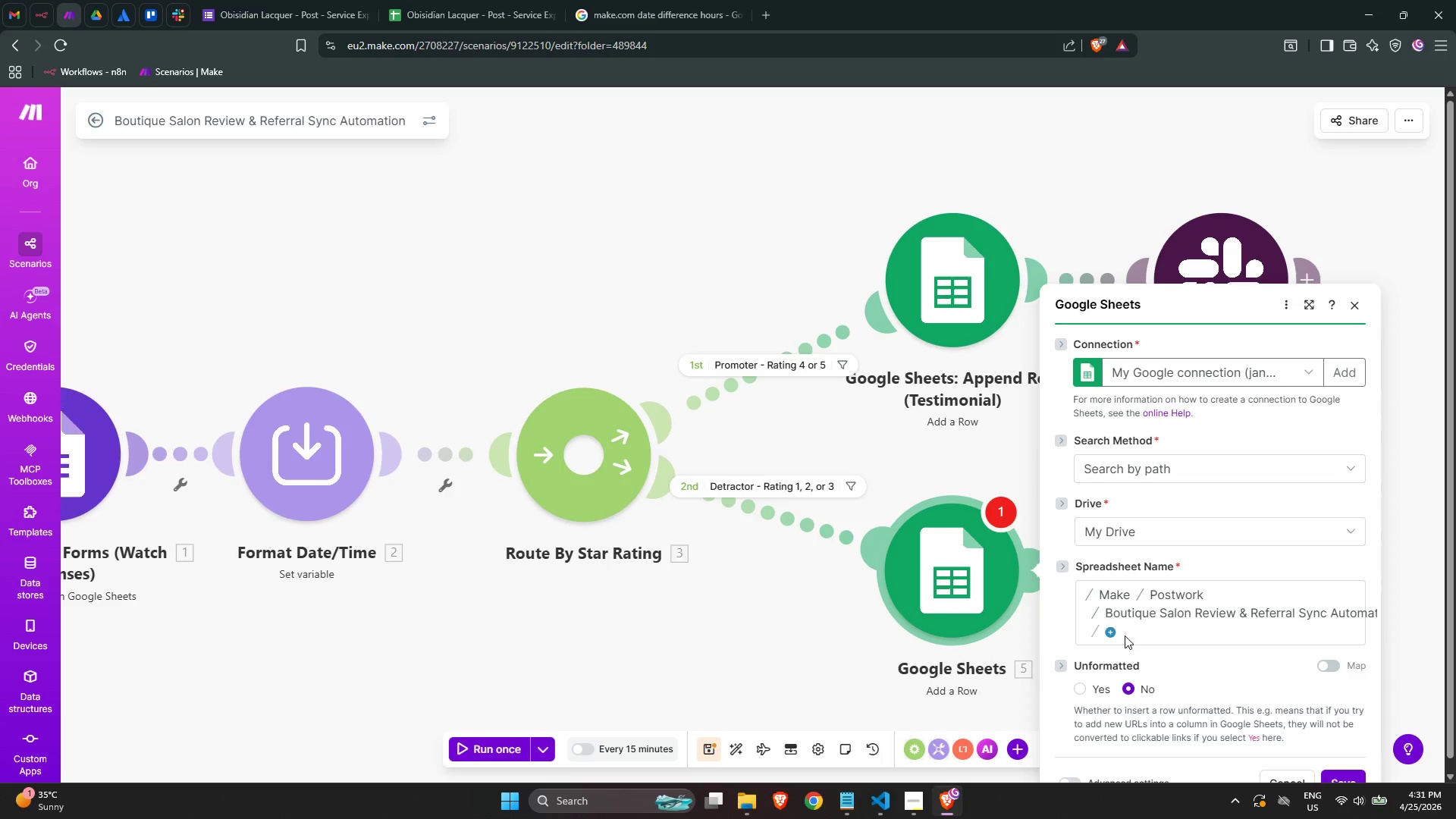 
left_click([1109, 639])
 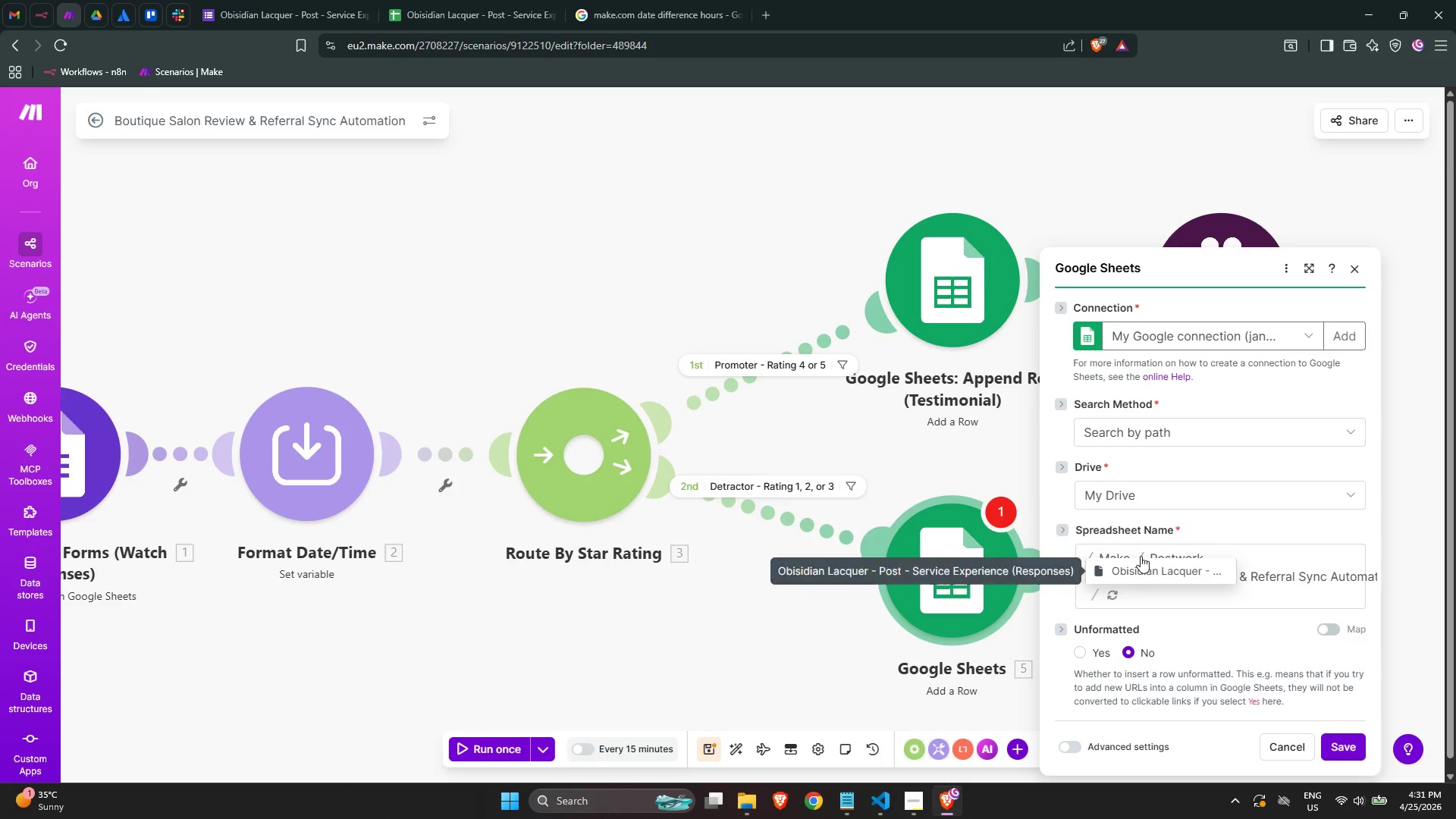 
left_click([1151, 570])
 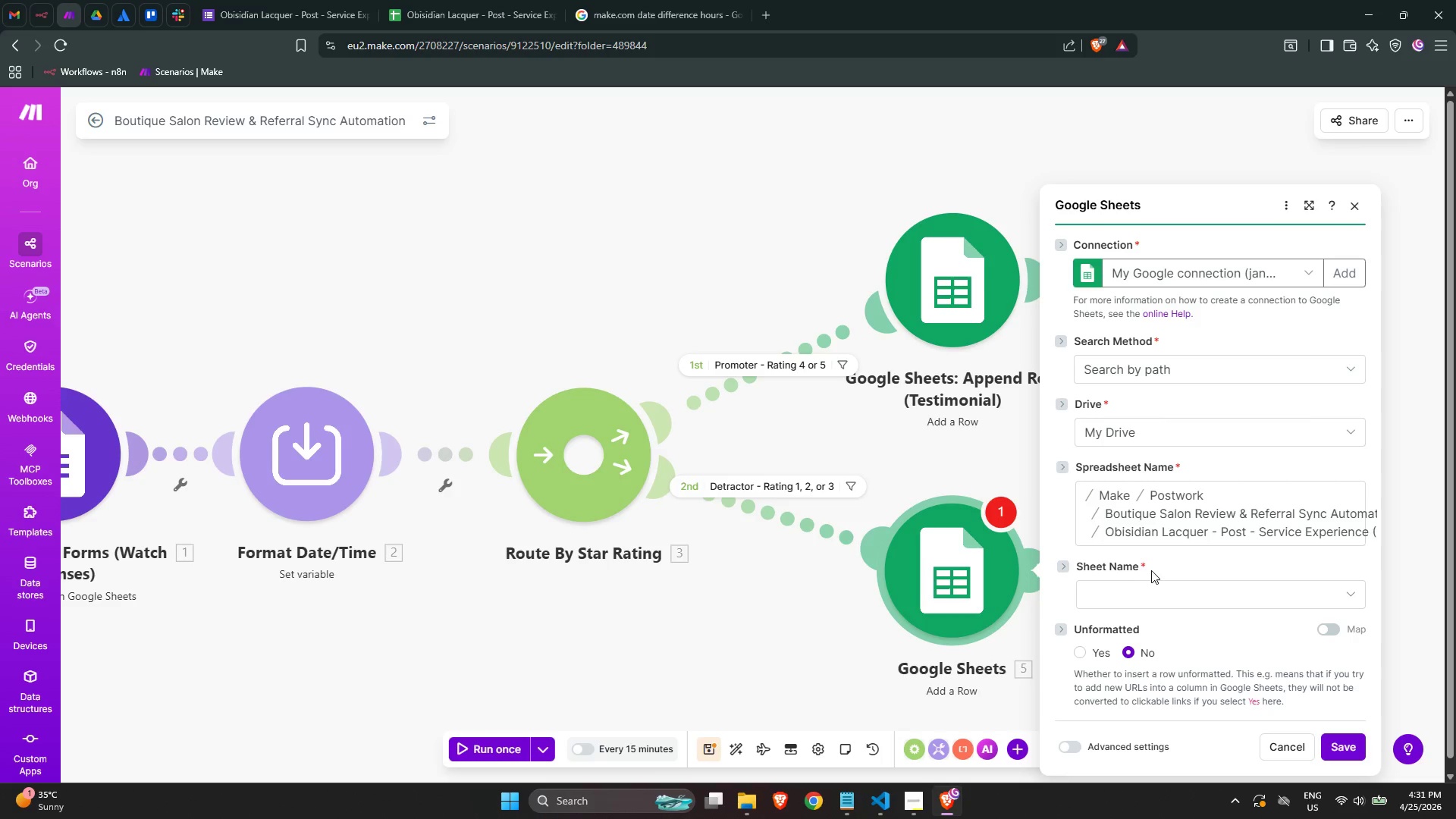 
wait(24.91)
 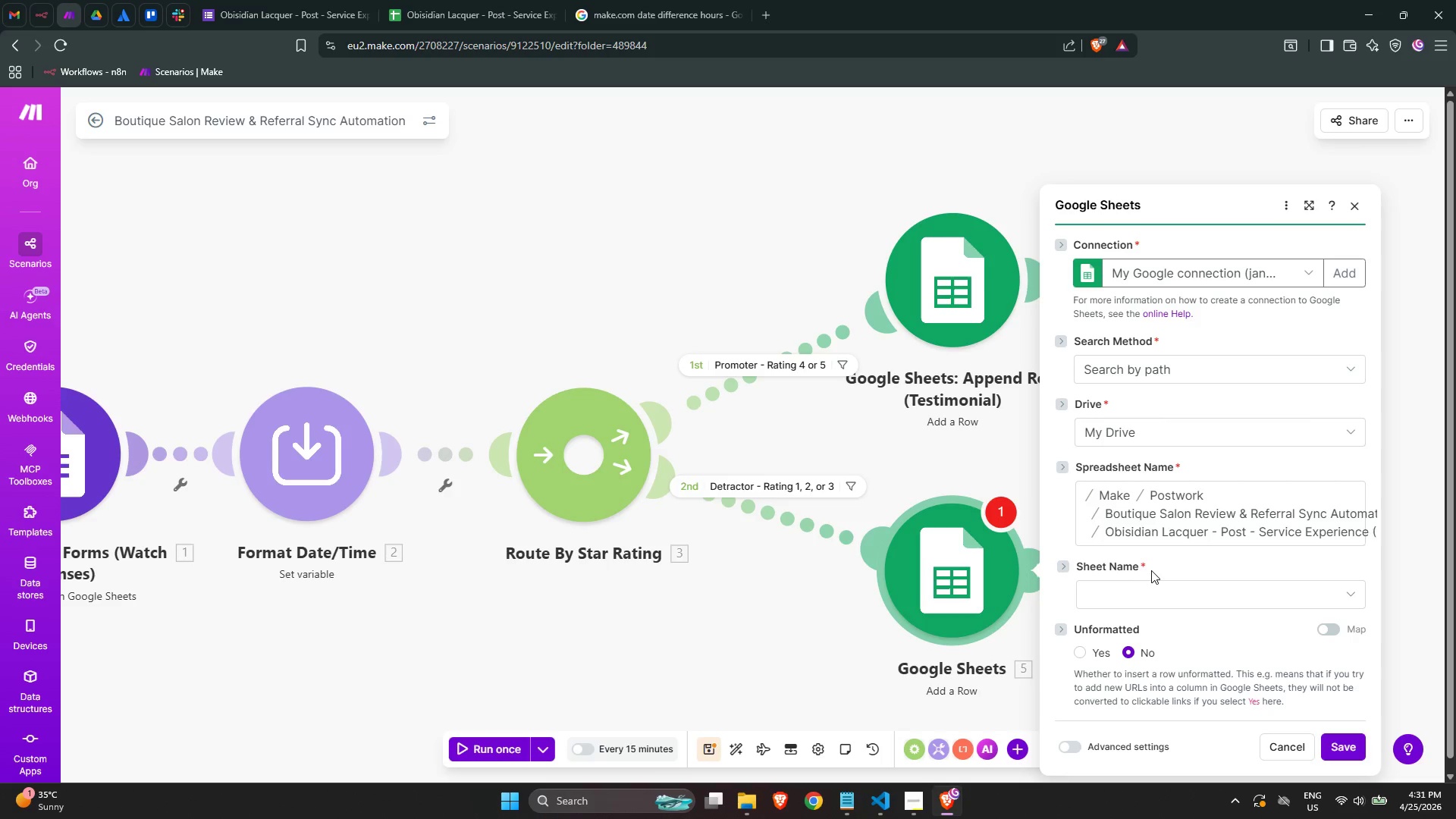 
left_click_drag(start_coordinate=[1187, 606], to_coordinate=[1183, 604])
 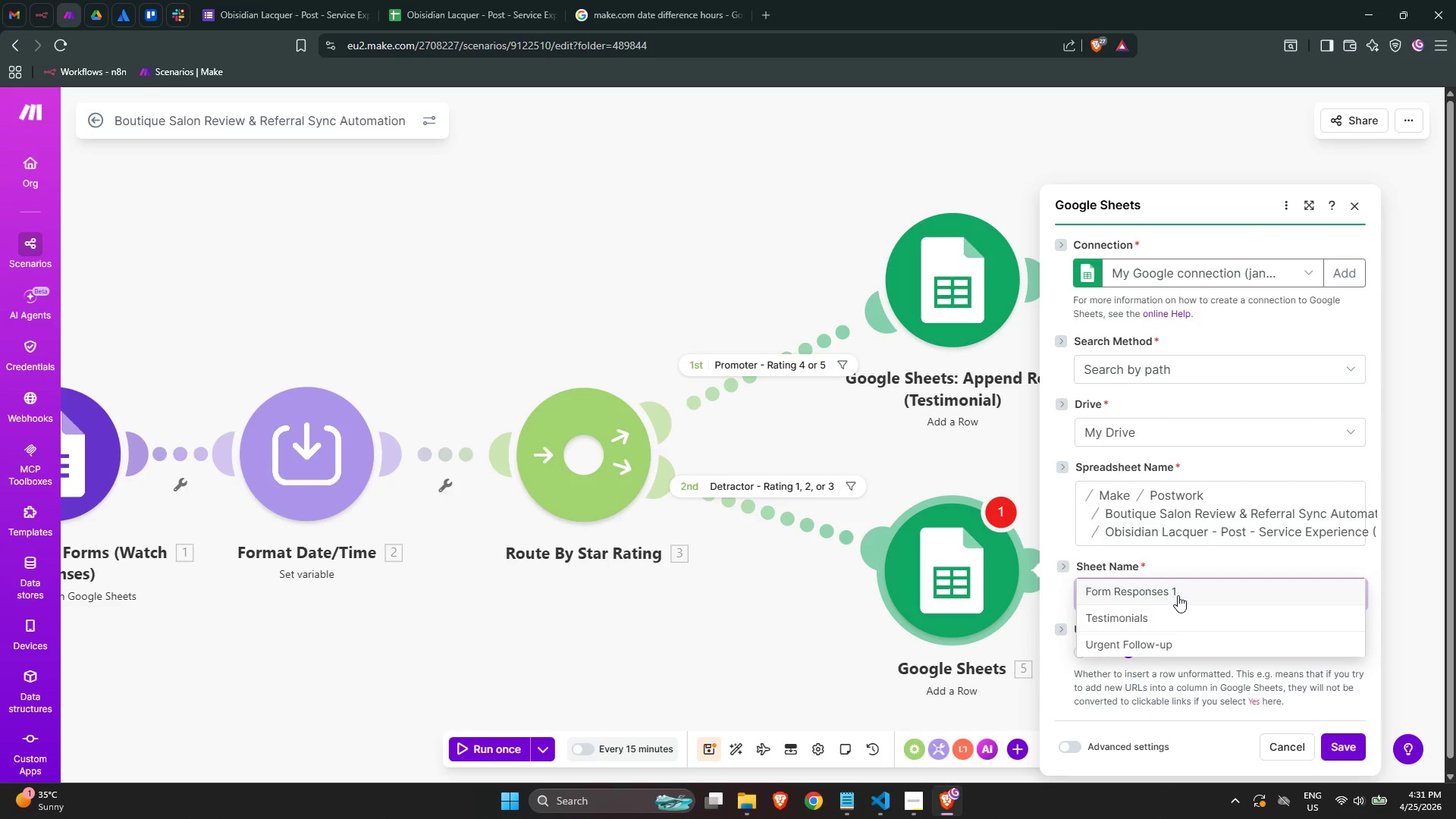 
wait(20.16)
 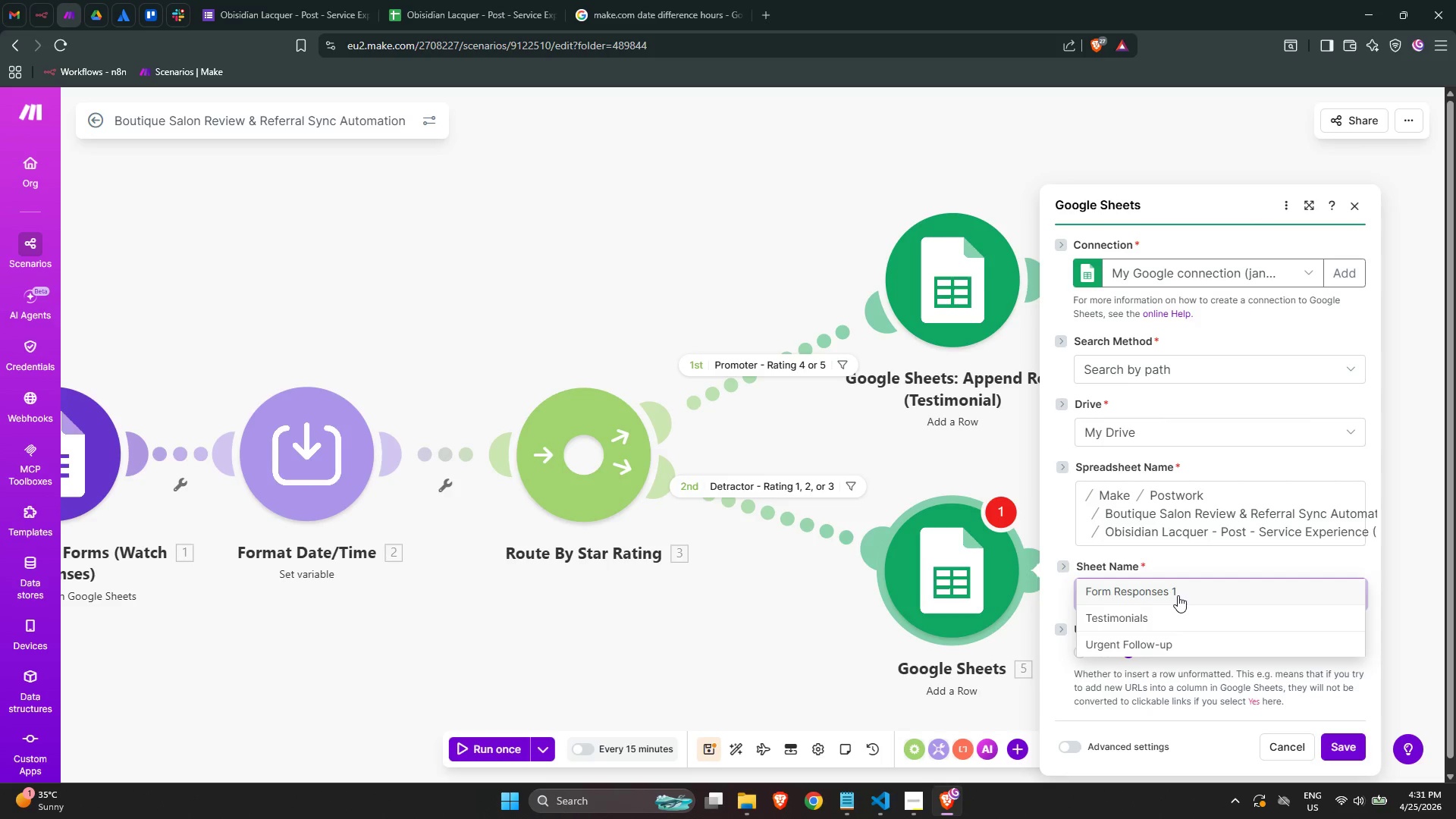 
left_click([1165, 588])
 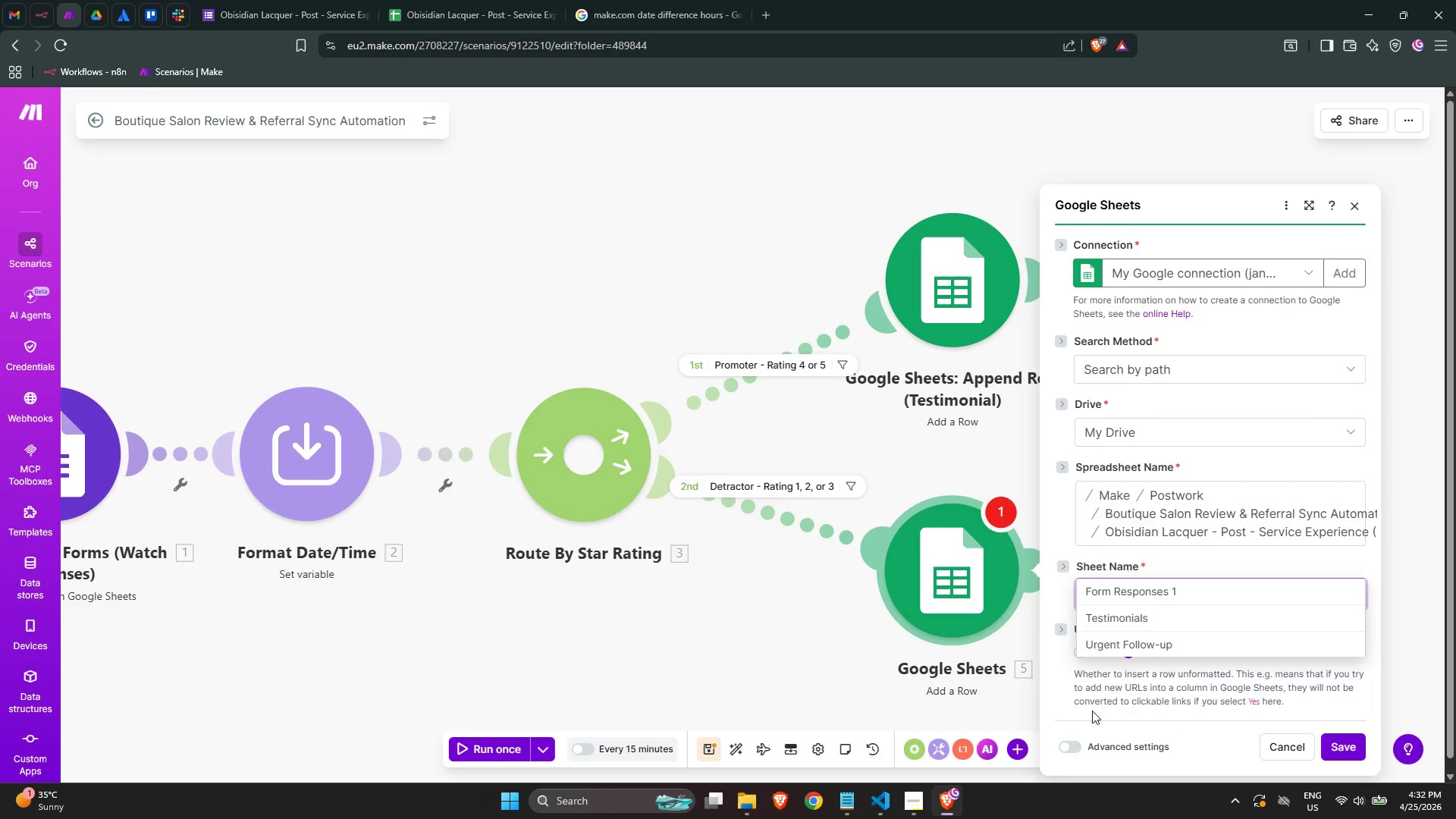 
left_click([1076, 696])
 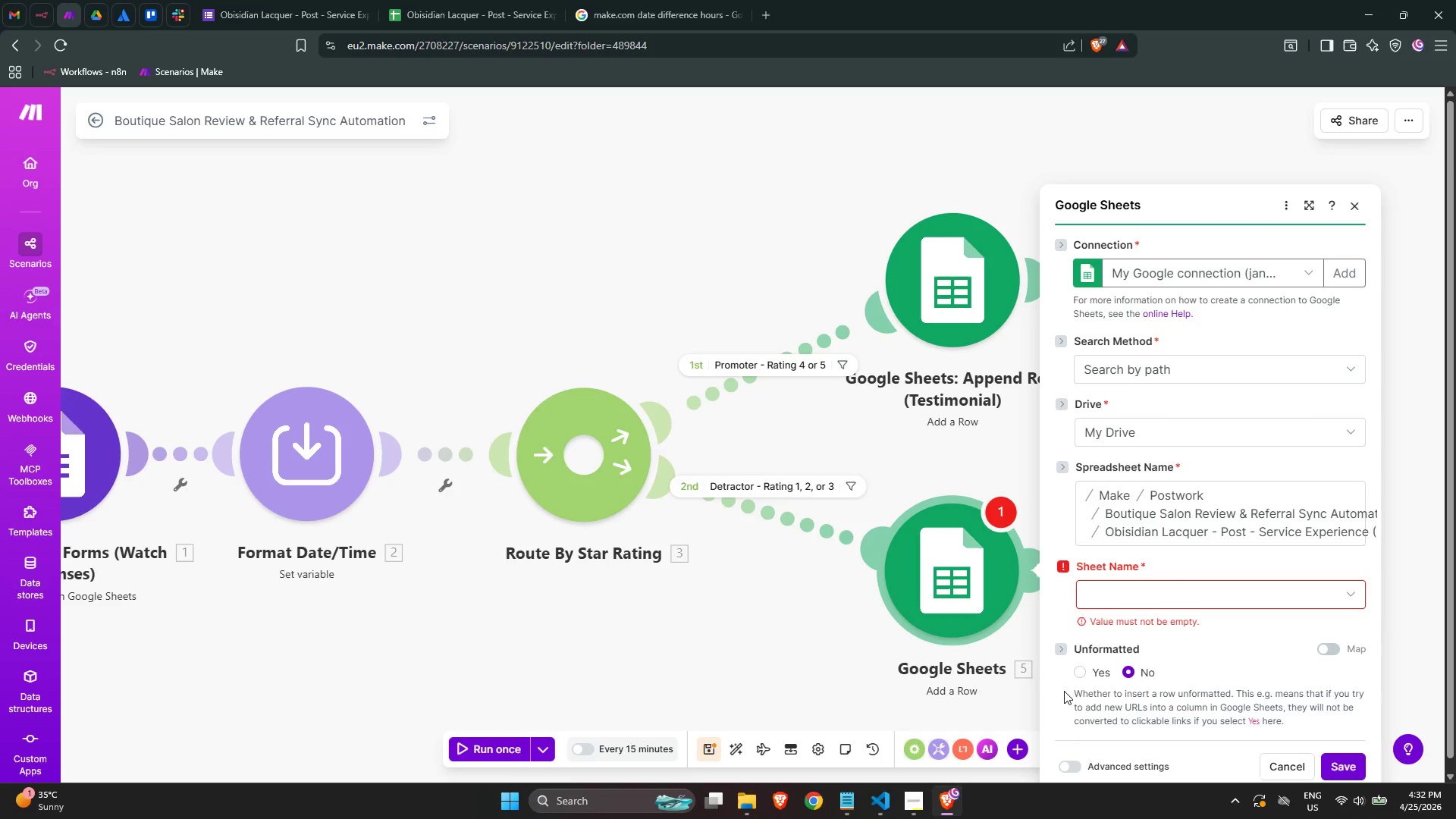 
wait(6.74)
 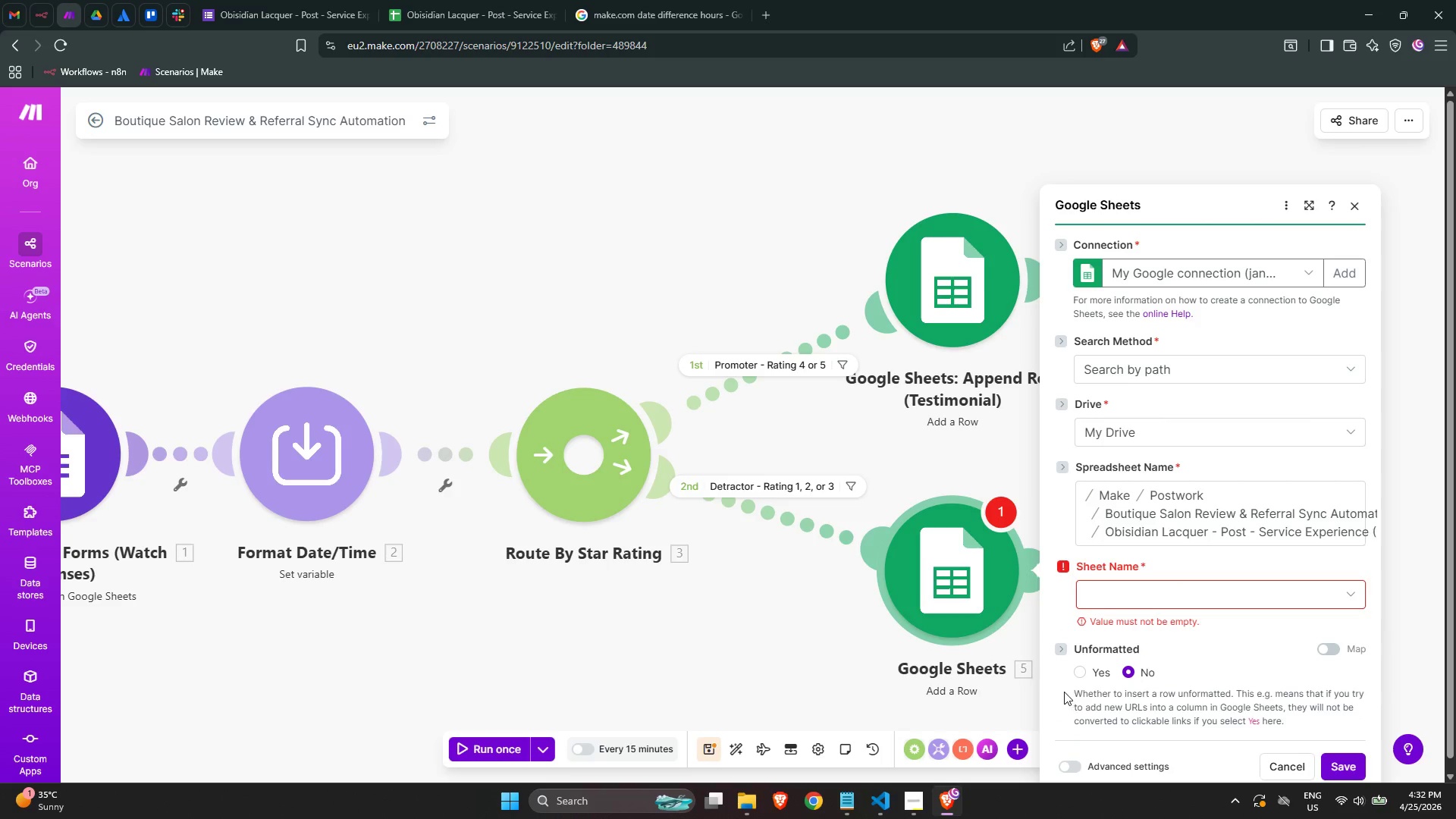 
mouse_move([1098, 648])
 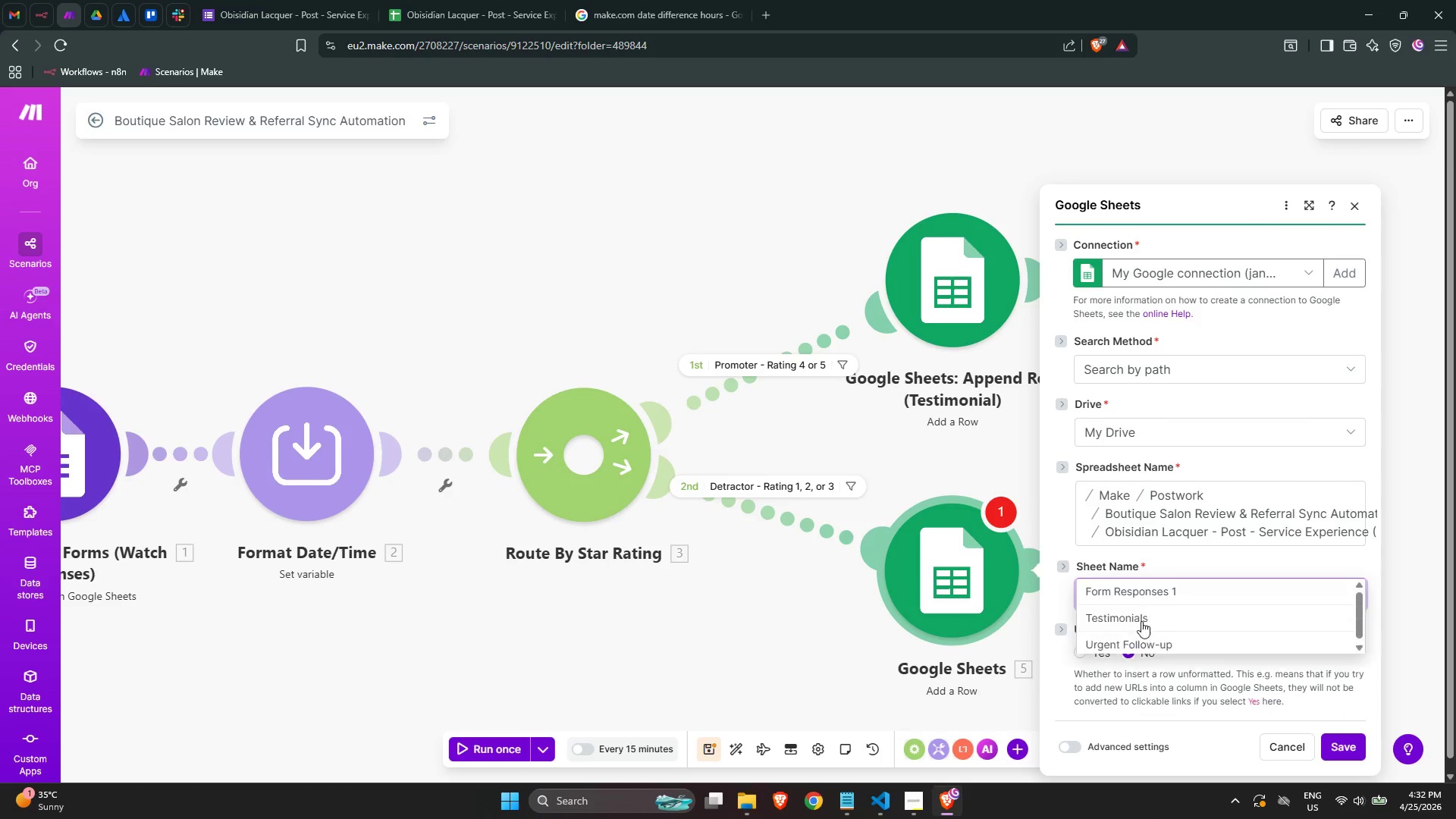 
left_click([1142, 642])
 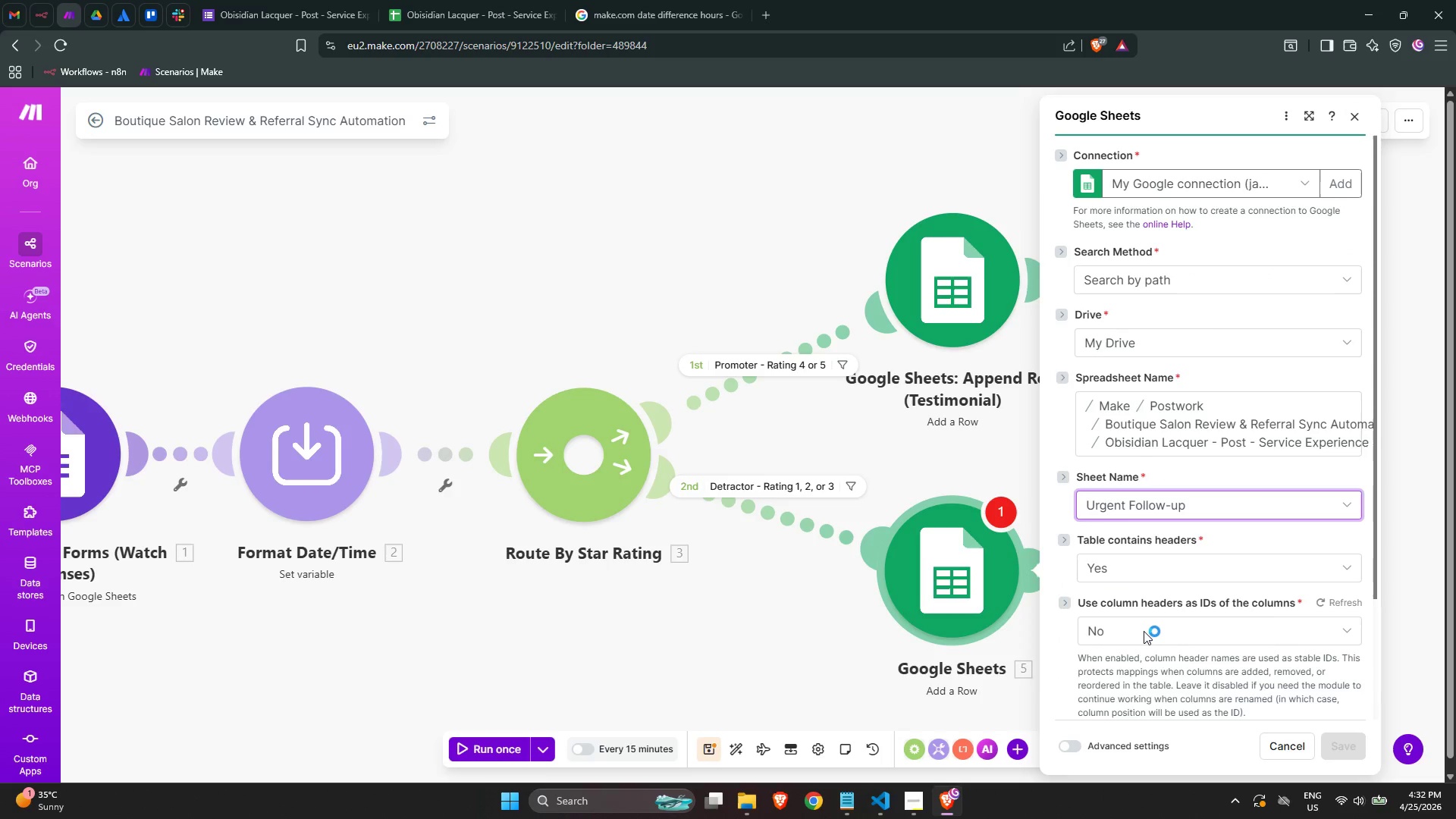 
scroll: coordinate [1144, 631], scroll_direction: down, amount: 1.0
 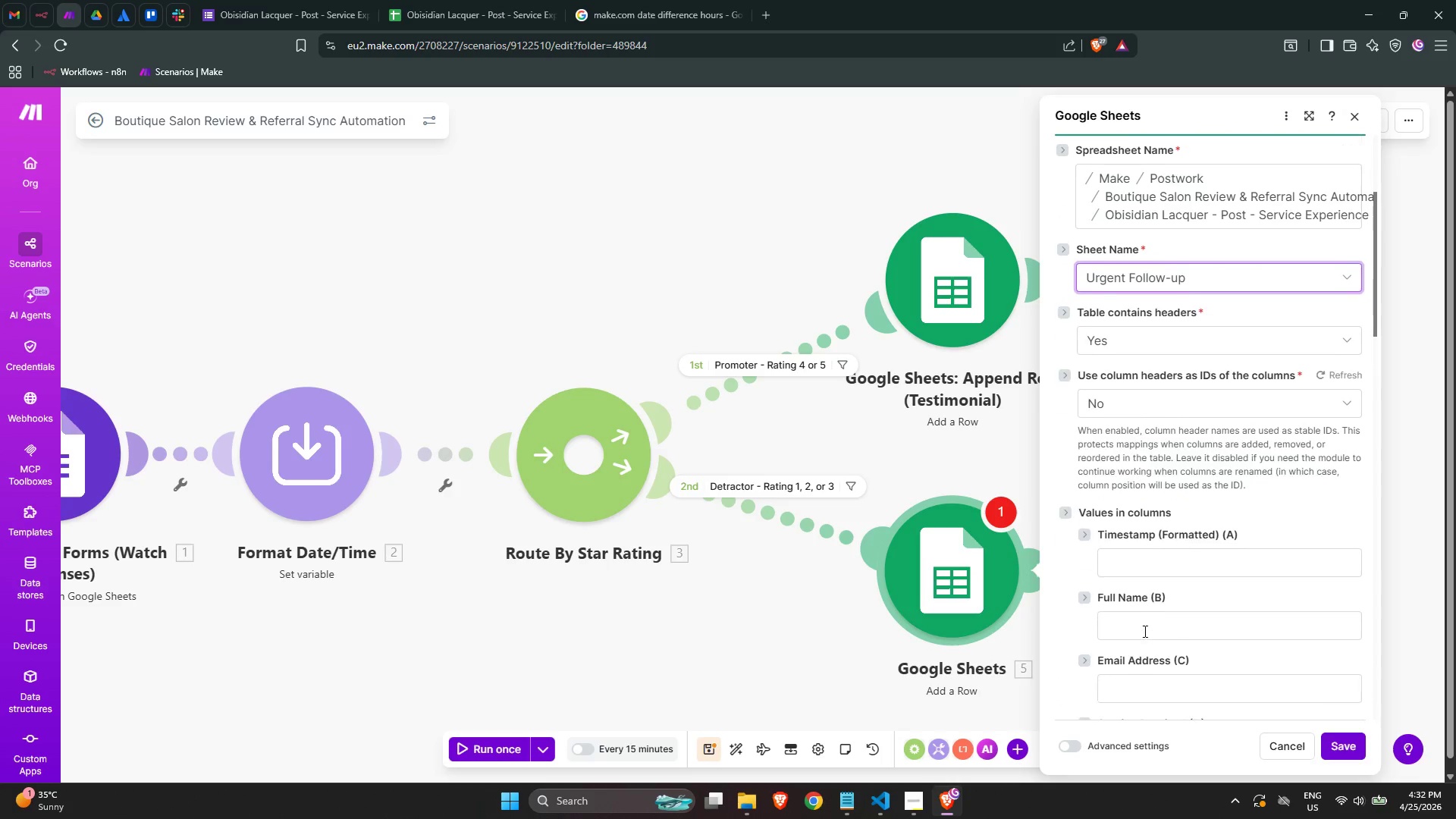 
left_click([1155, 571])
 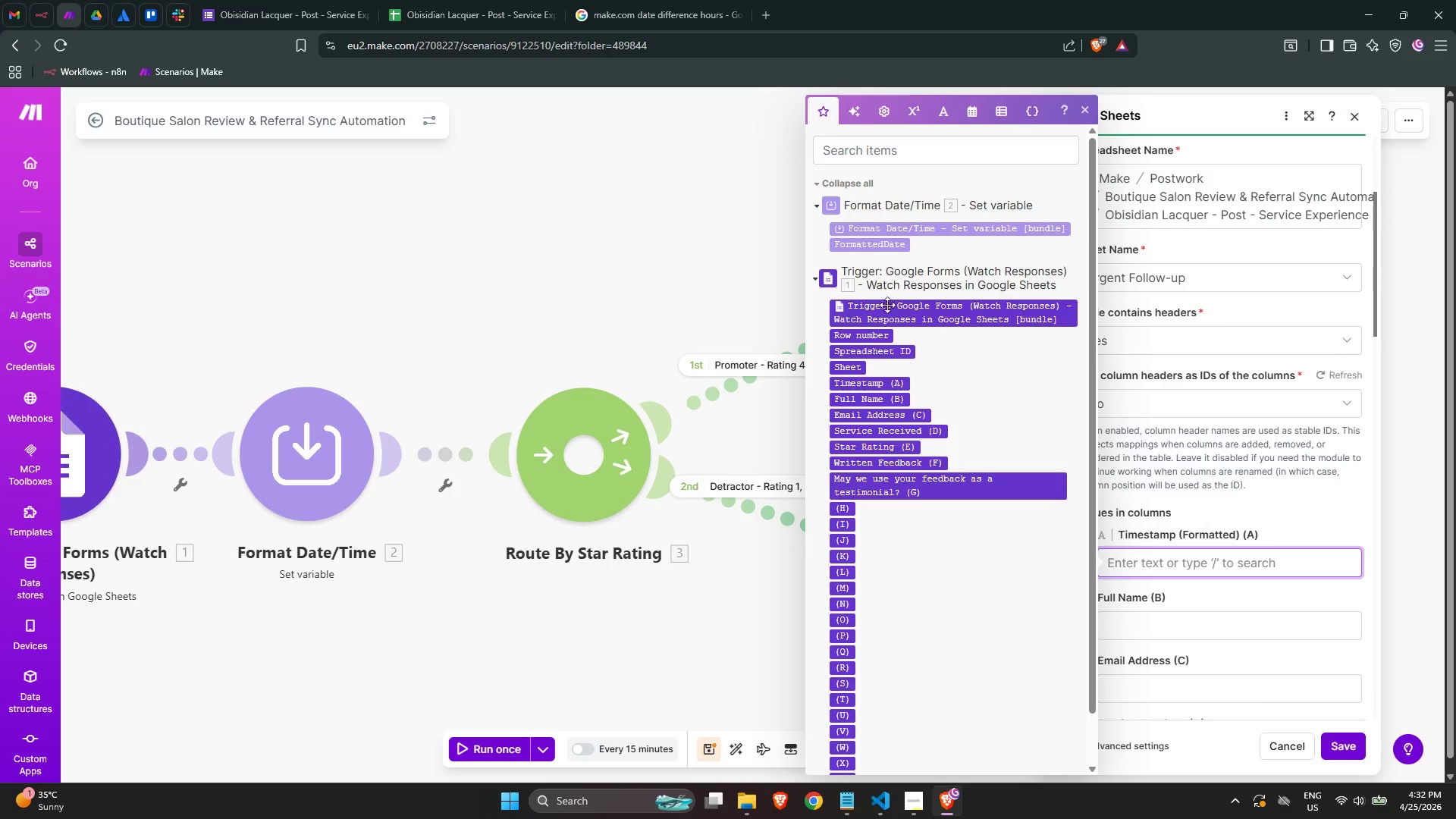 
left_click([877, 246])
 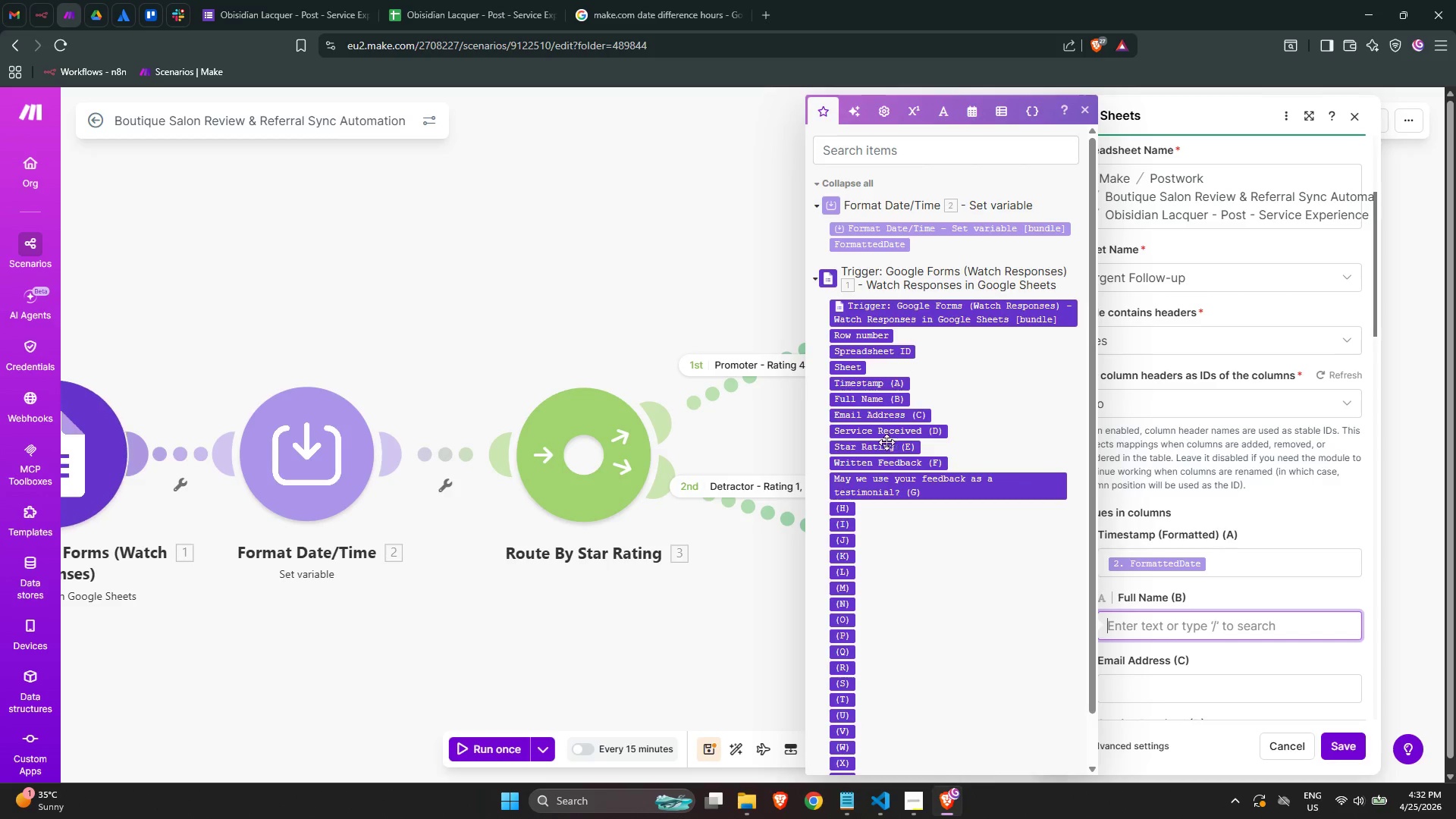 
left_click([879, 403])
 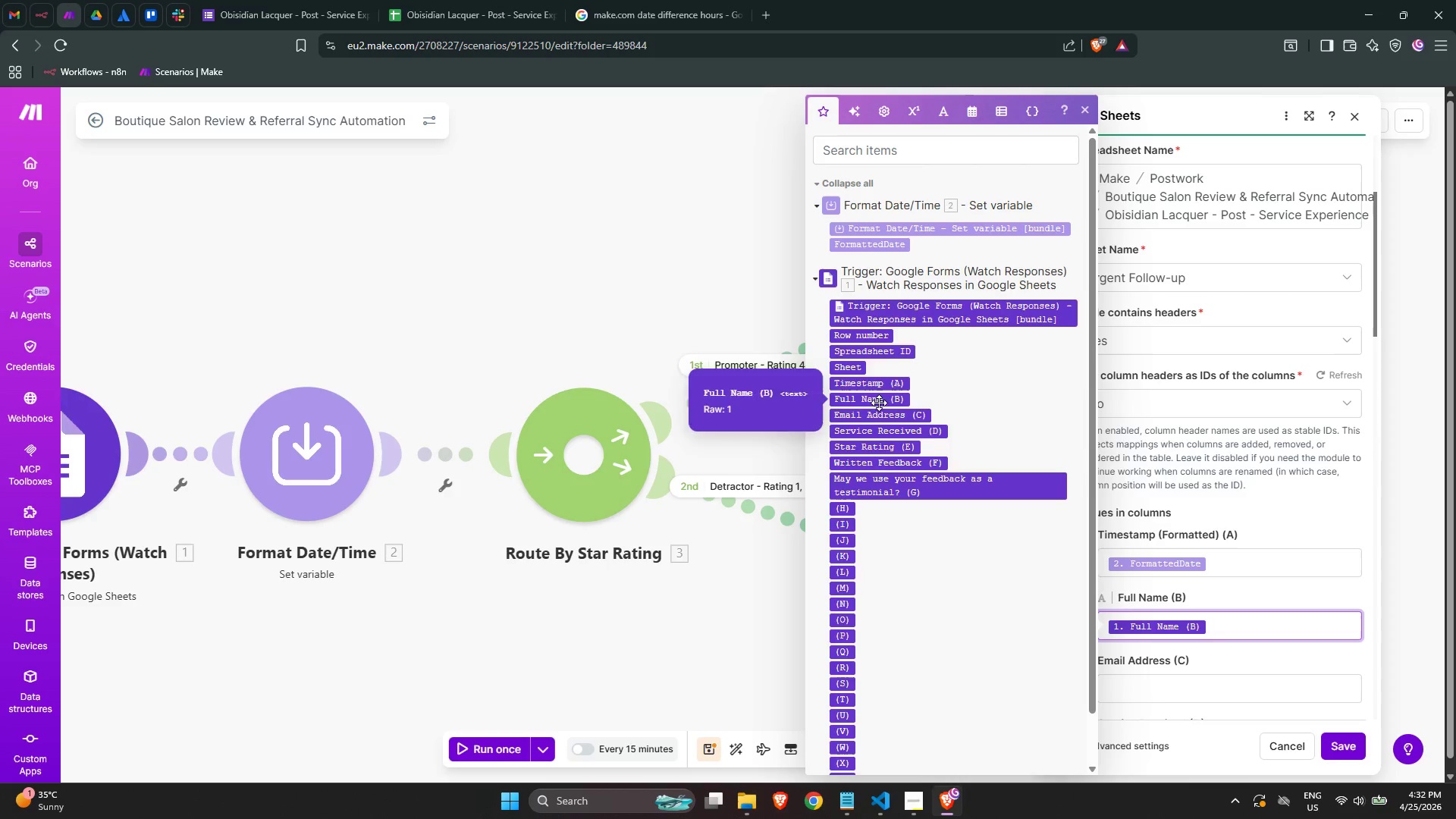 
scroll: coordinate [1163, 533], scroll_direction: down, amount: 2.0
 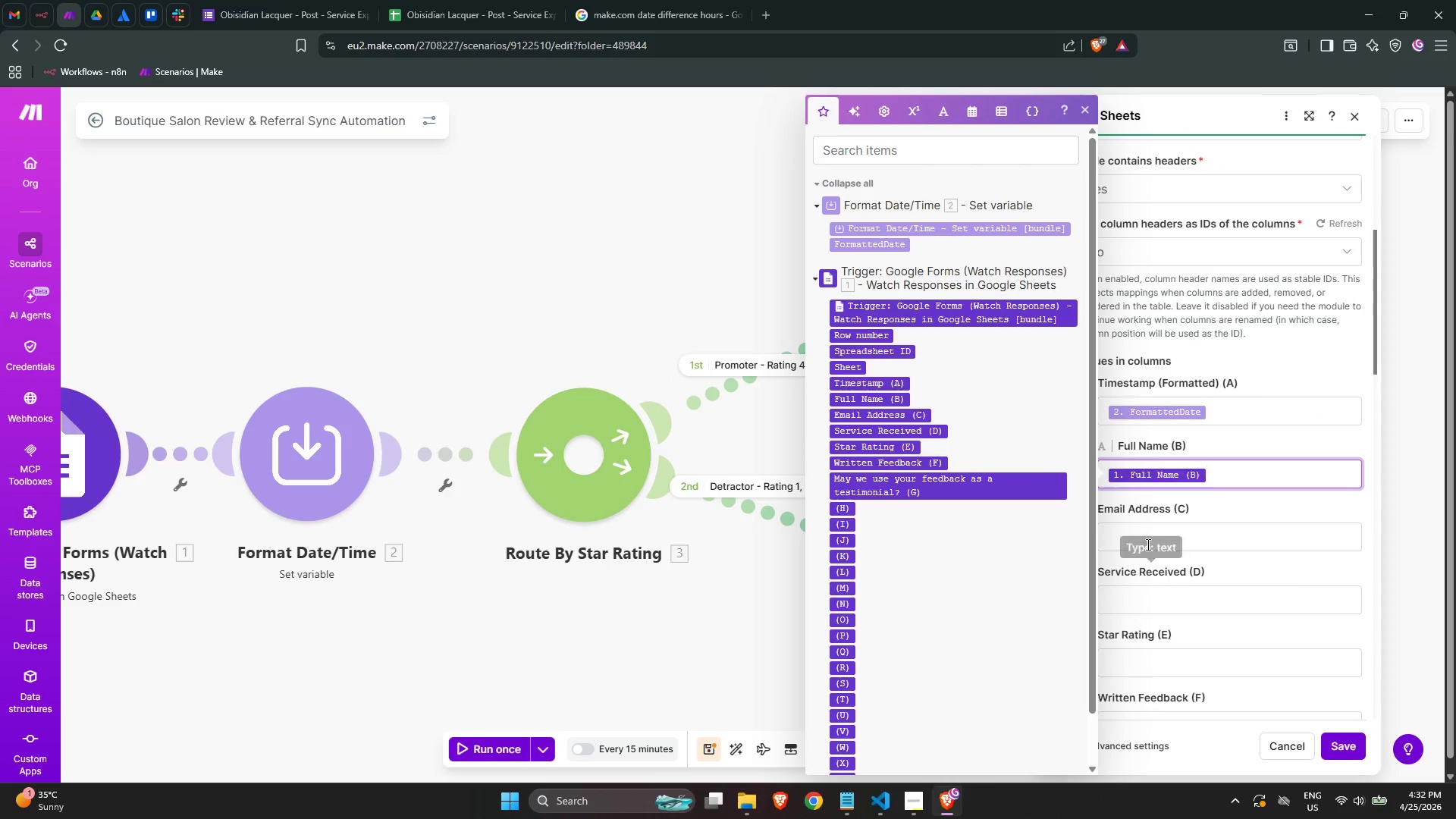 
left_click([1147, 535])
 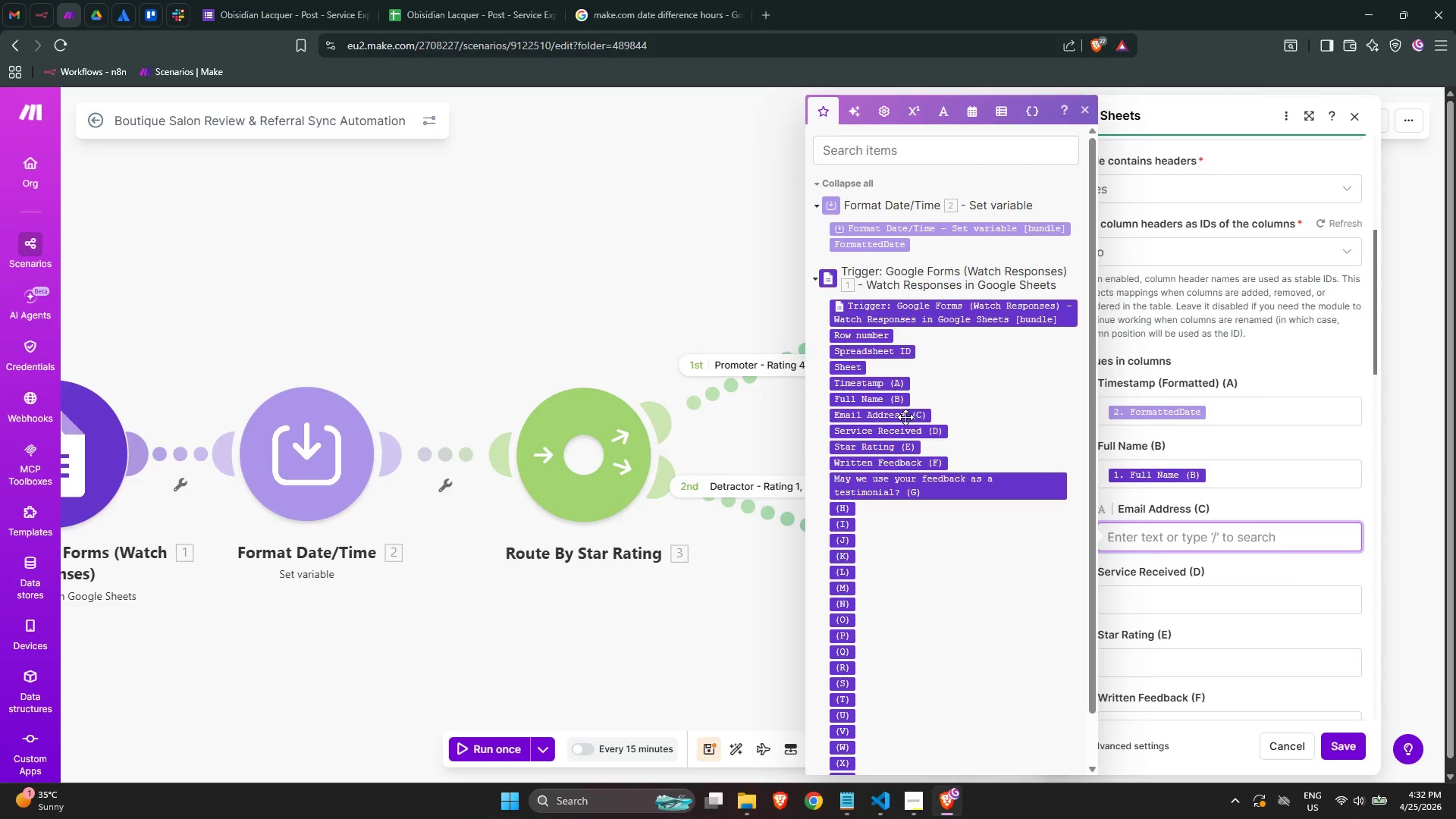 
left_click([902, 416])
 